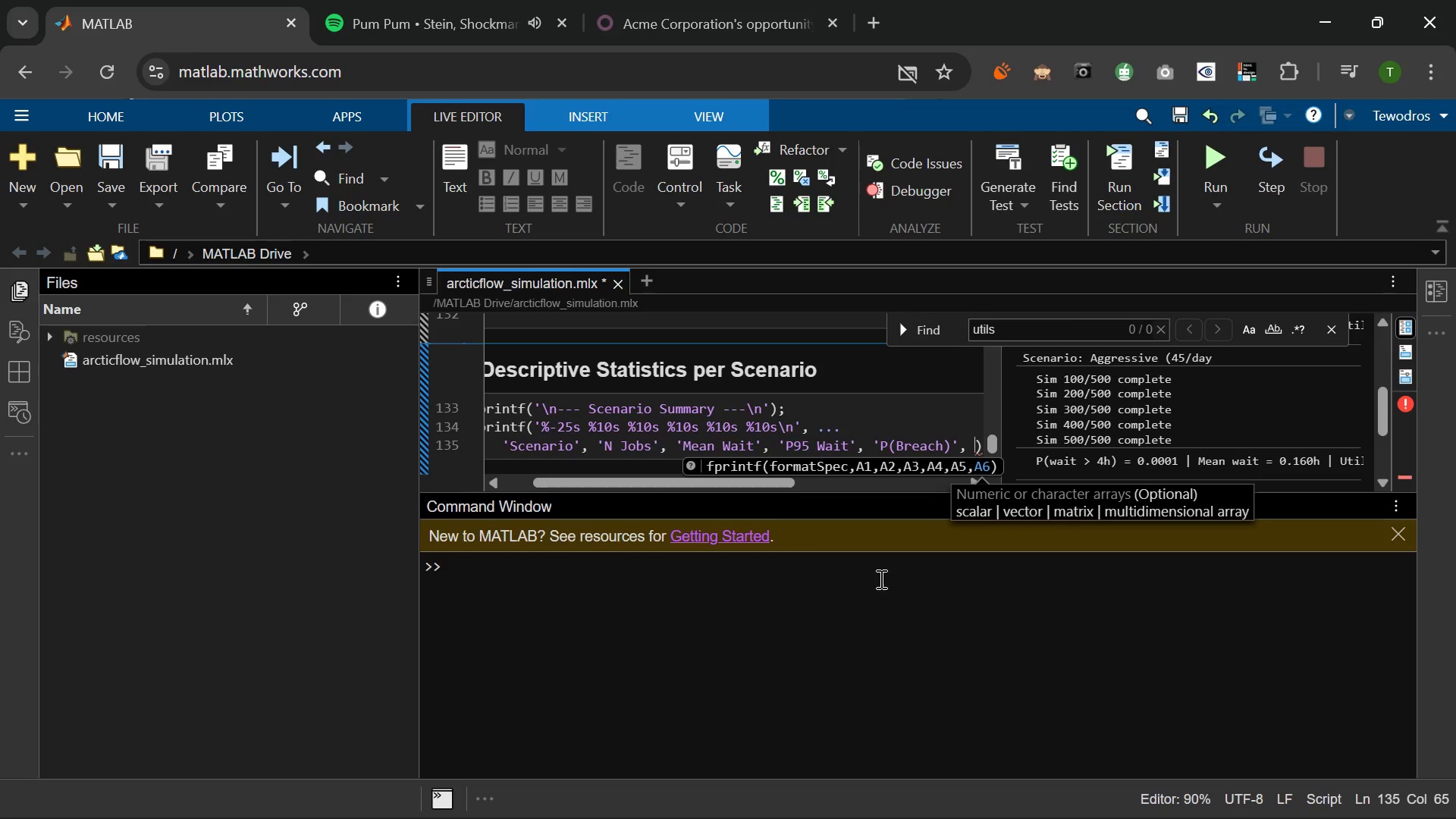 
type('Avg Util%%)
 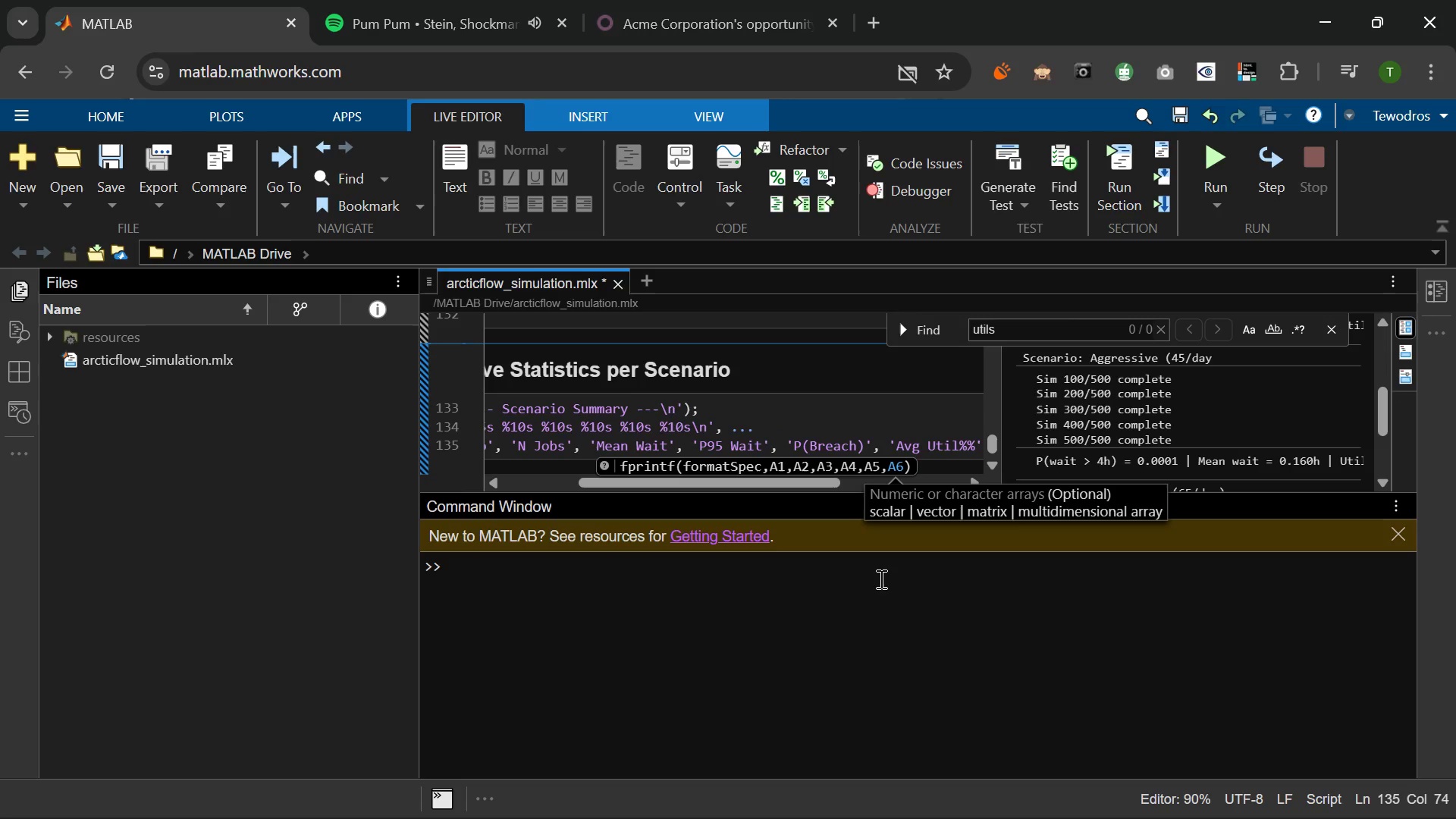 
key(ArrowRight)
 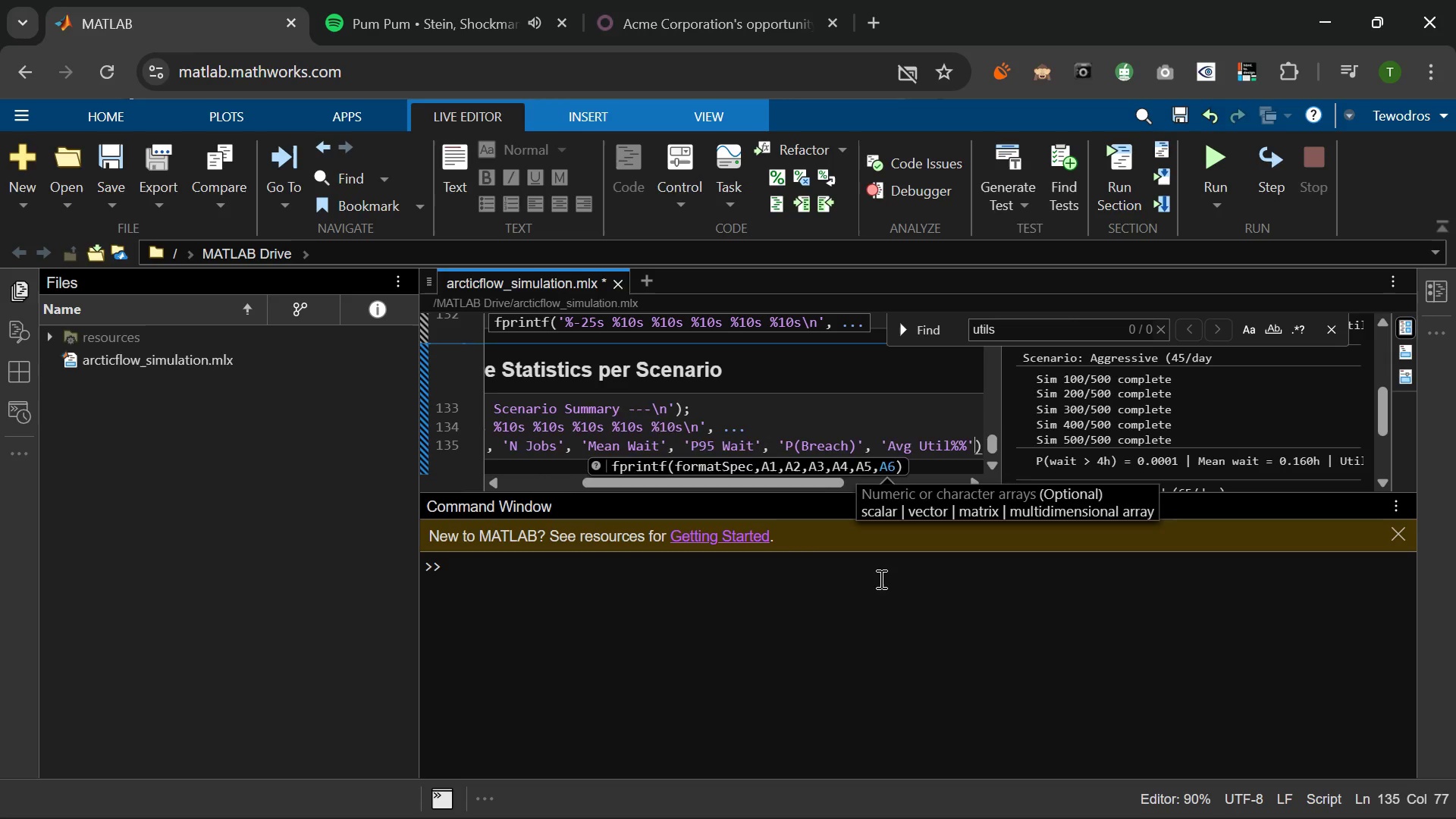 
key(ArrowRight)
 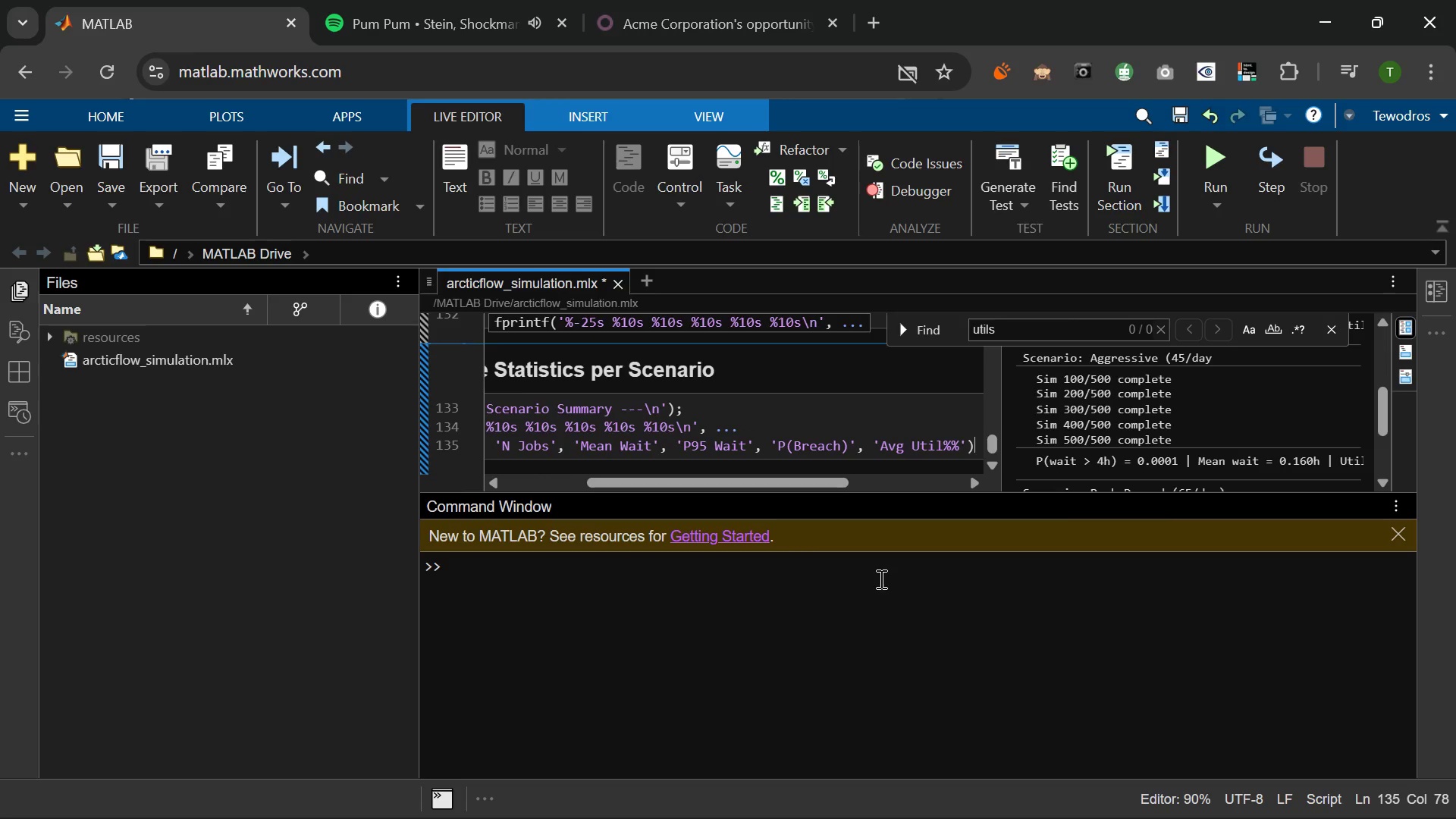 
key(Semicolon)
 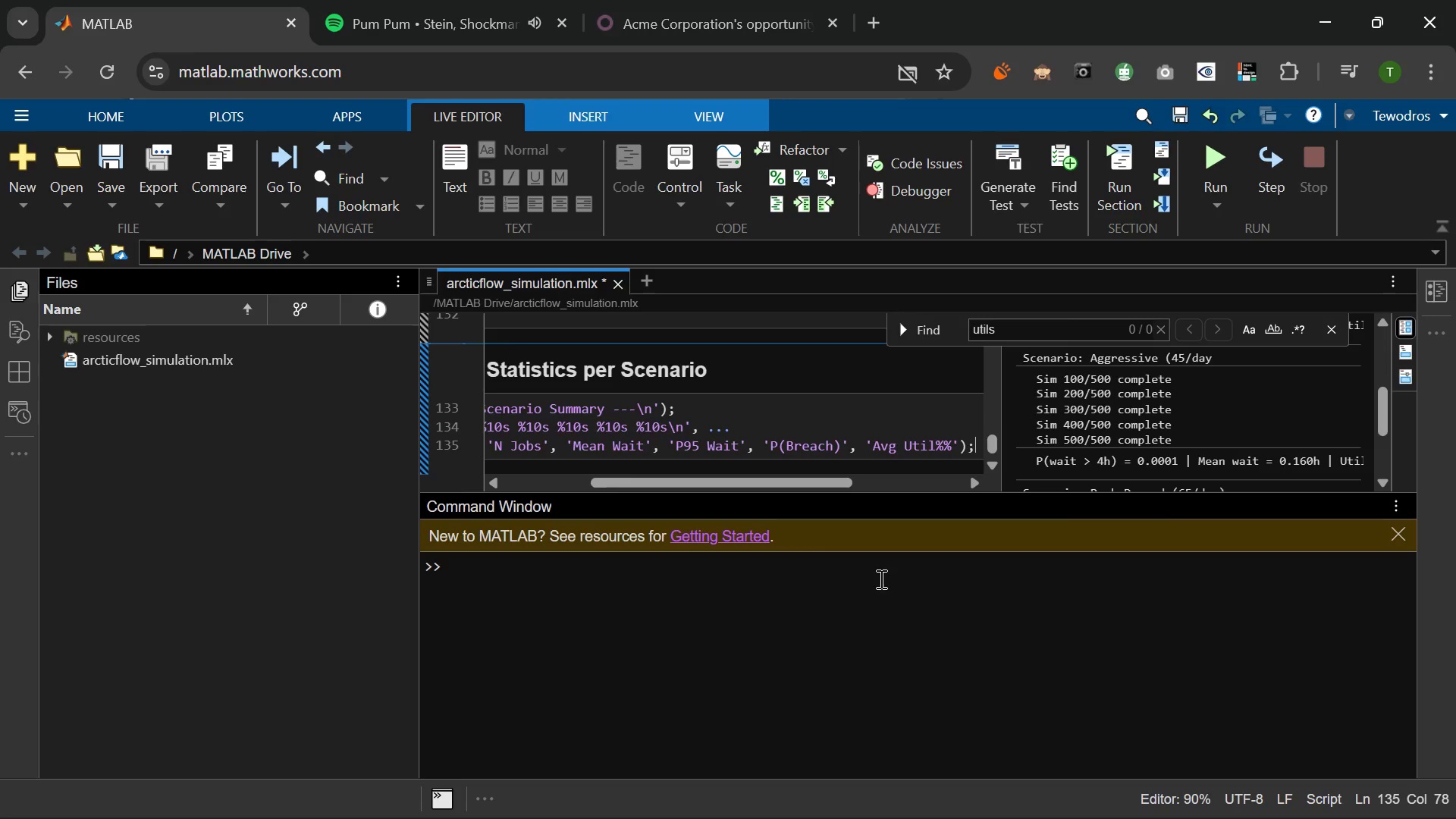 
key(Enter)
 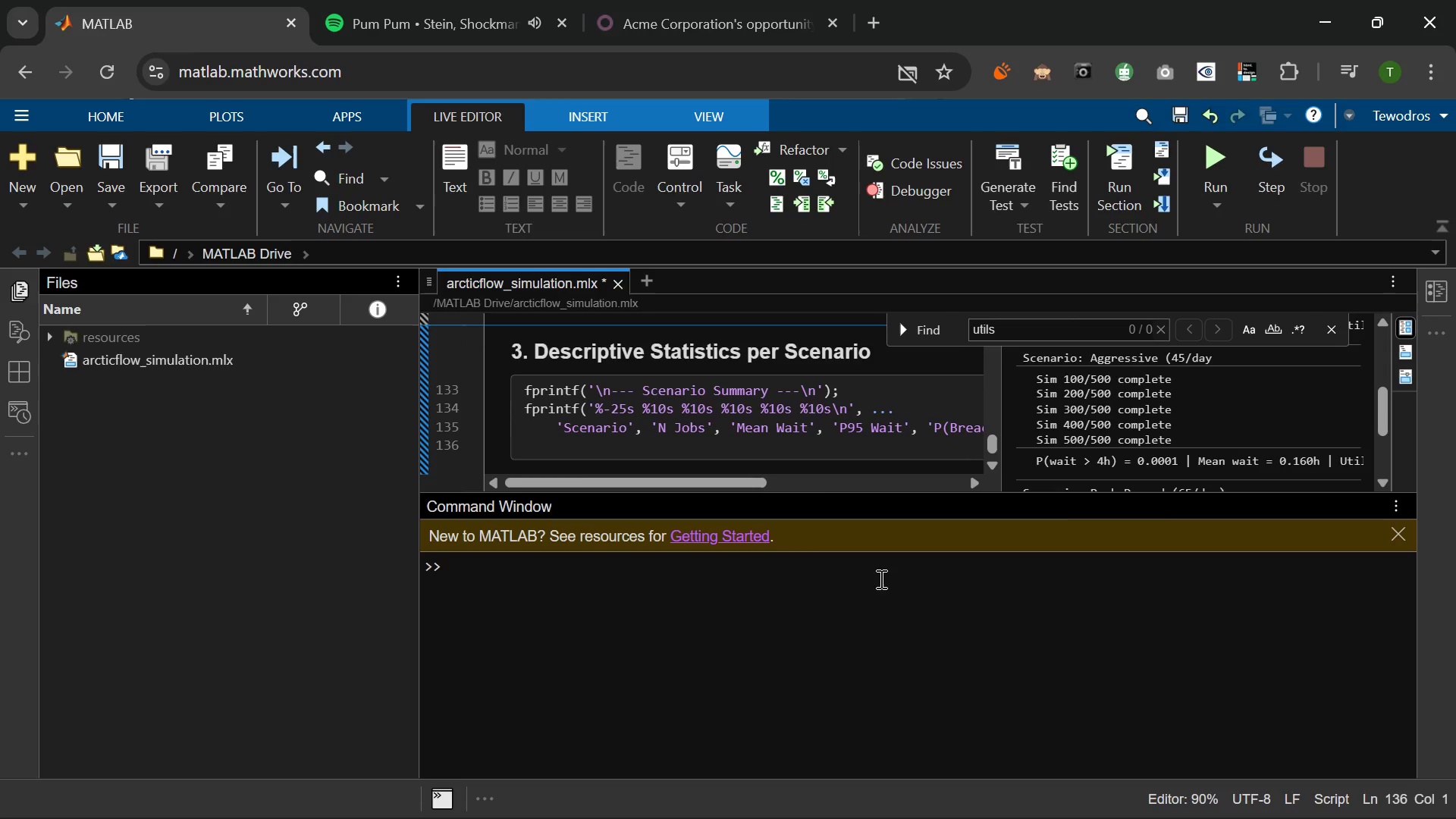 
type(fprit)
key(Backspace)
type(ntf('%s\n)
 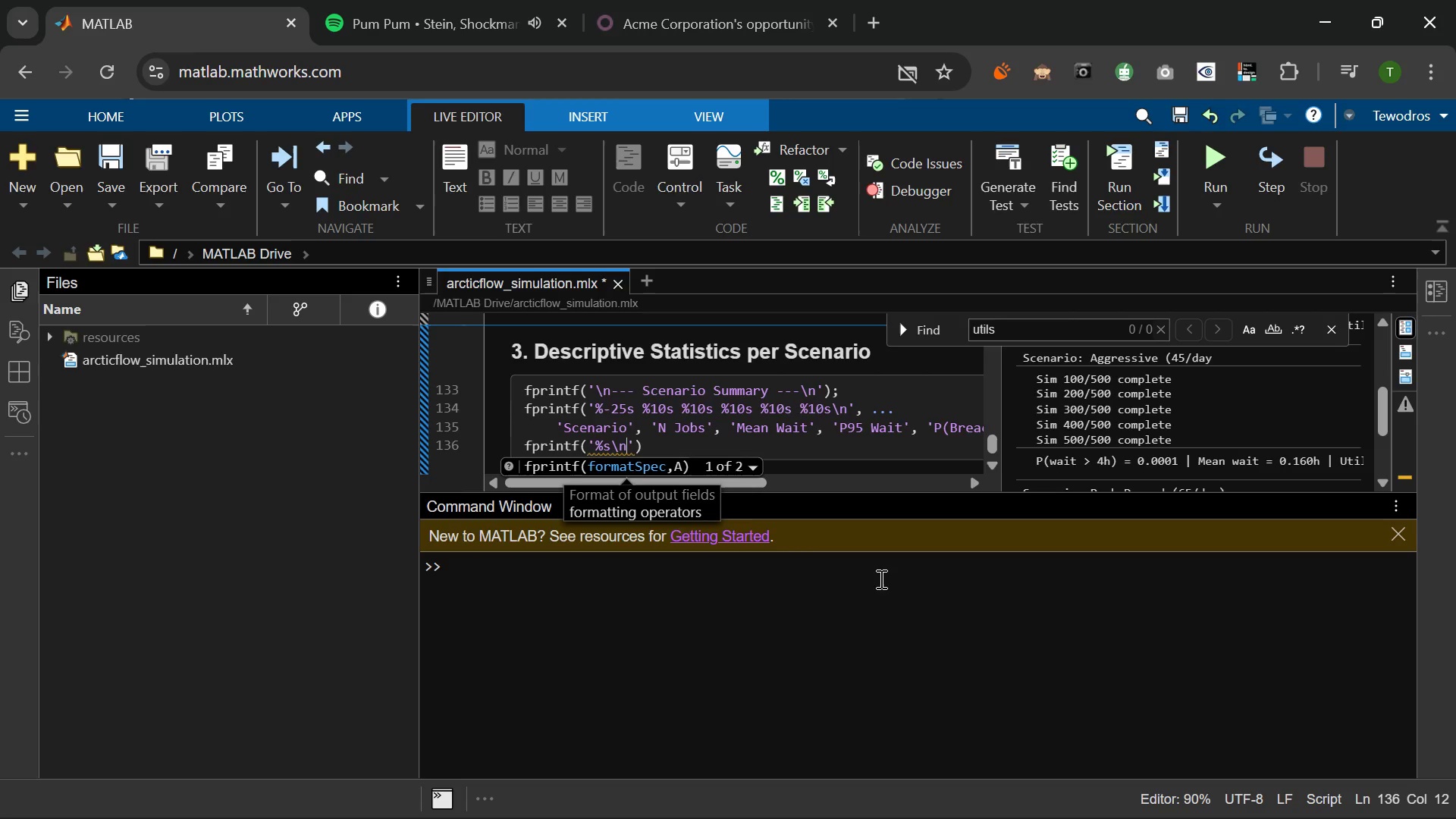 
key(ArrowRight)
 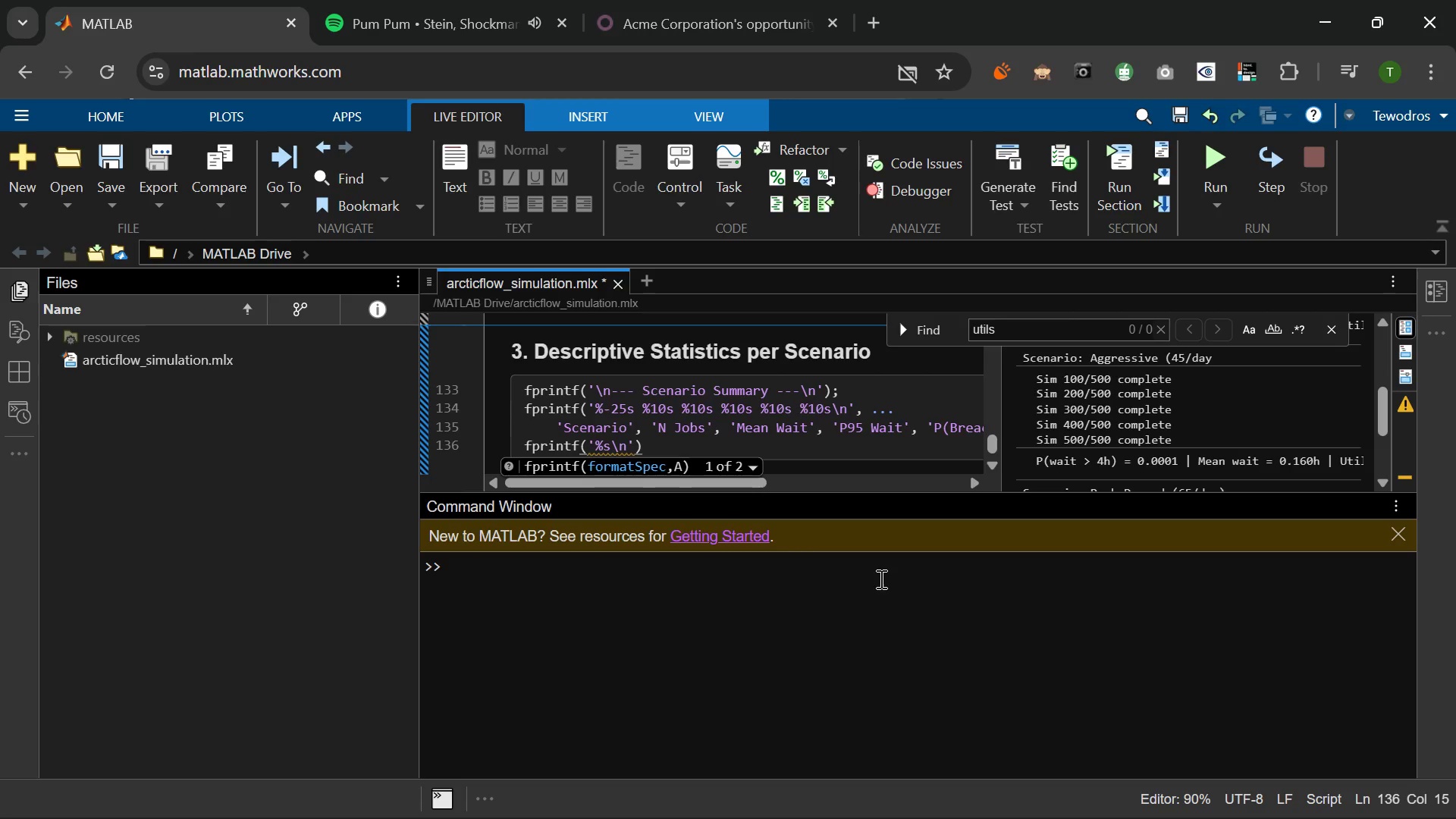 
type(, rp)
key(Backspace)
type(epmat('-)
 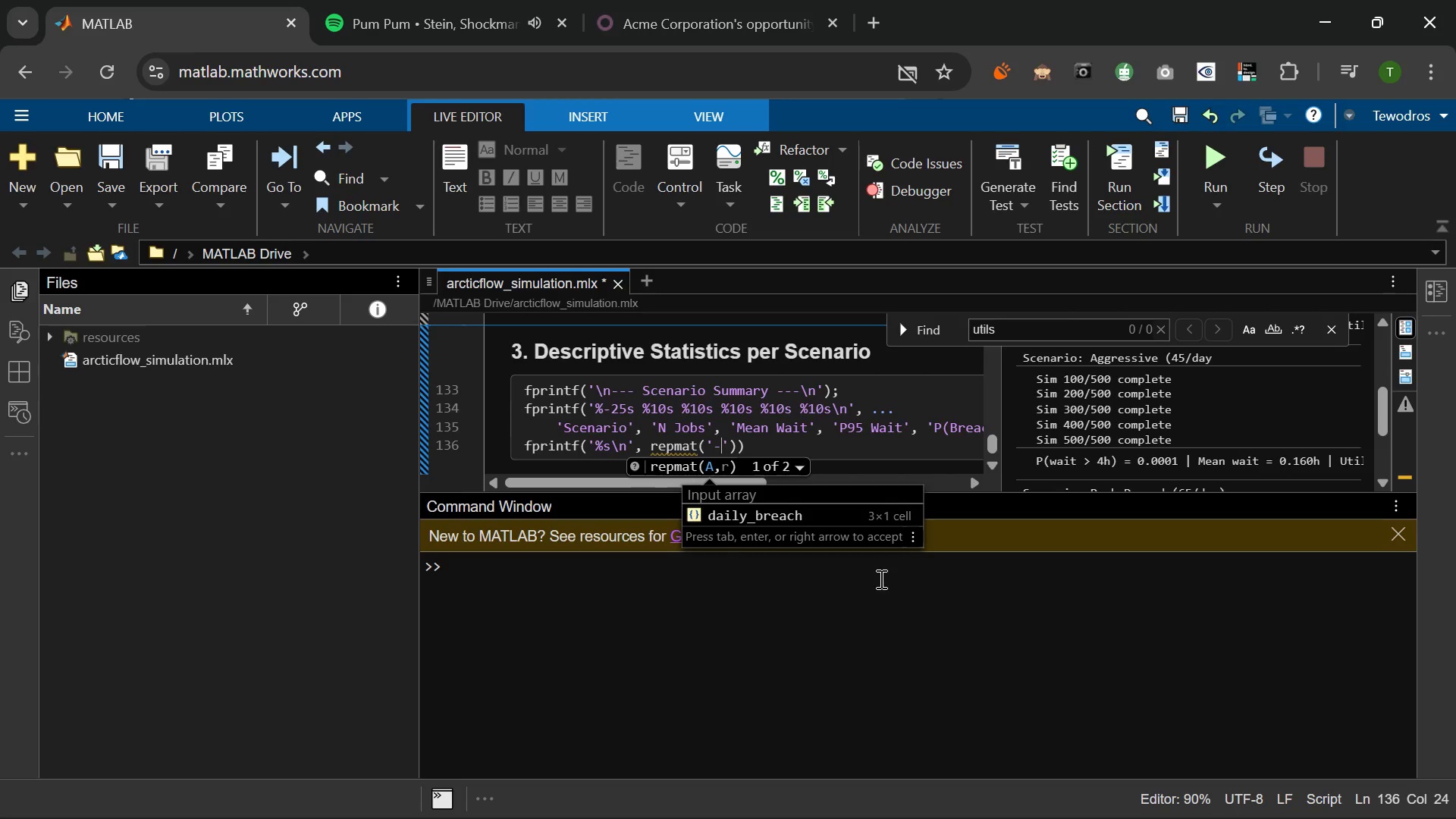 
key(ArrowRight)
 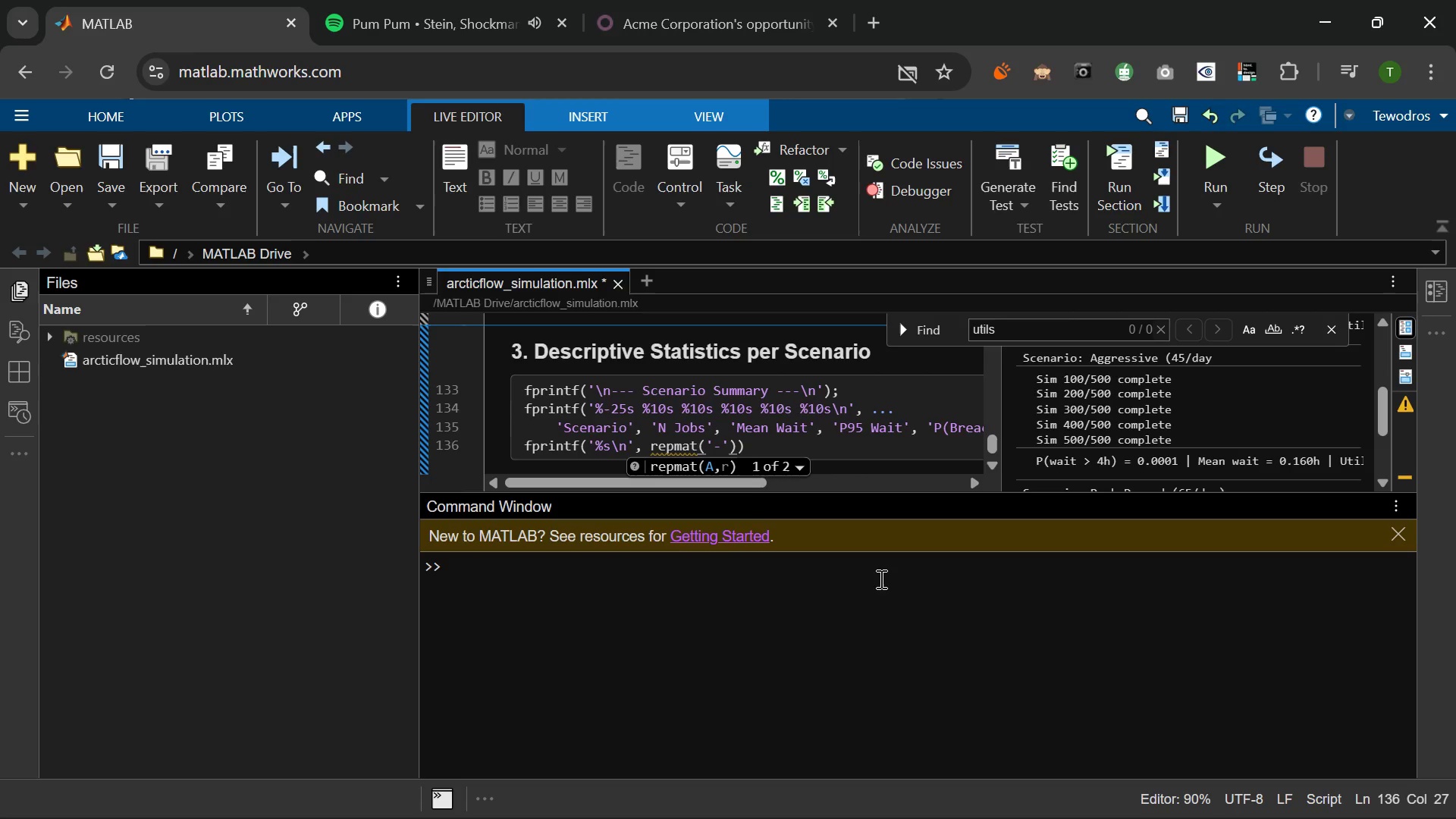 
type(, 1, 75)
 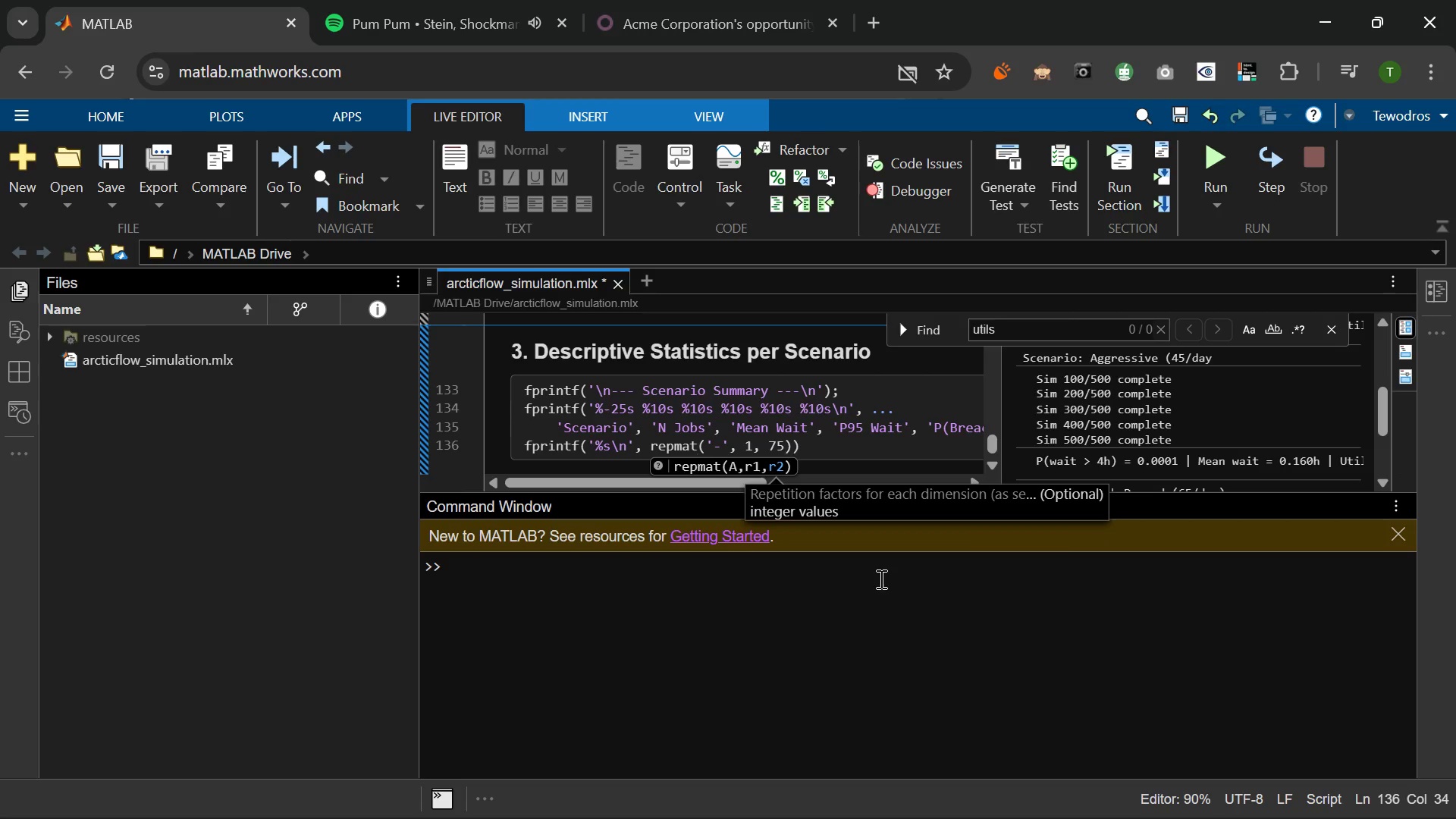 
key(ArrowRight)
 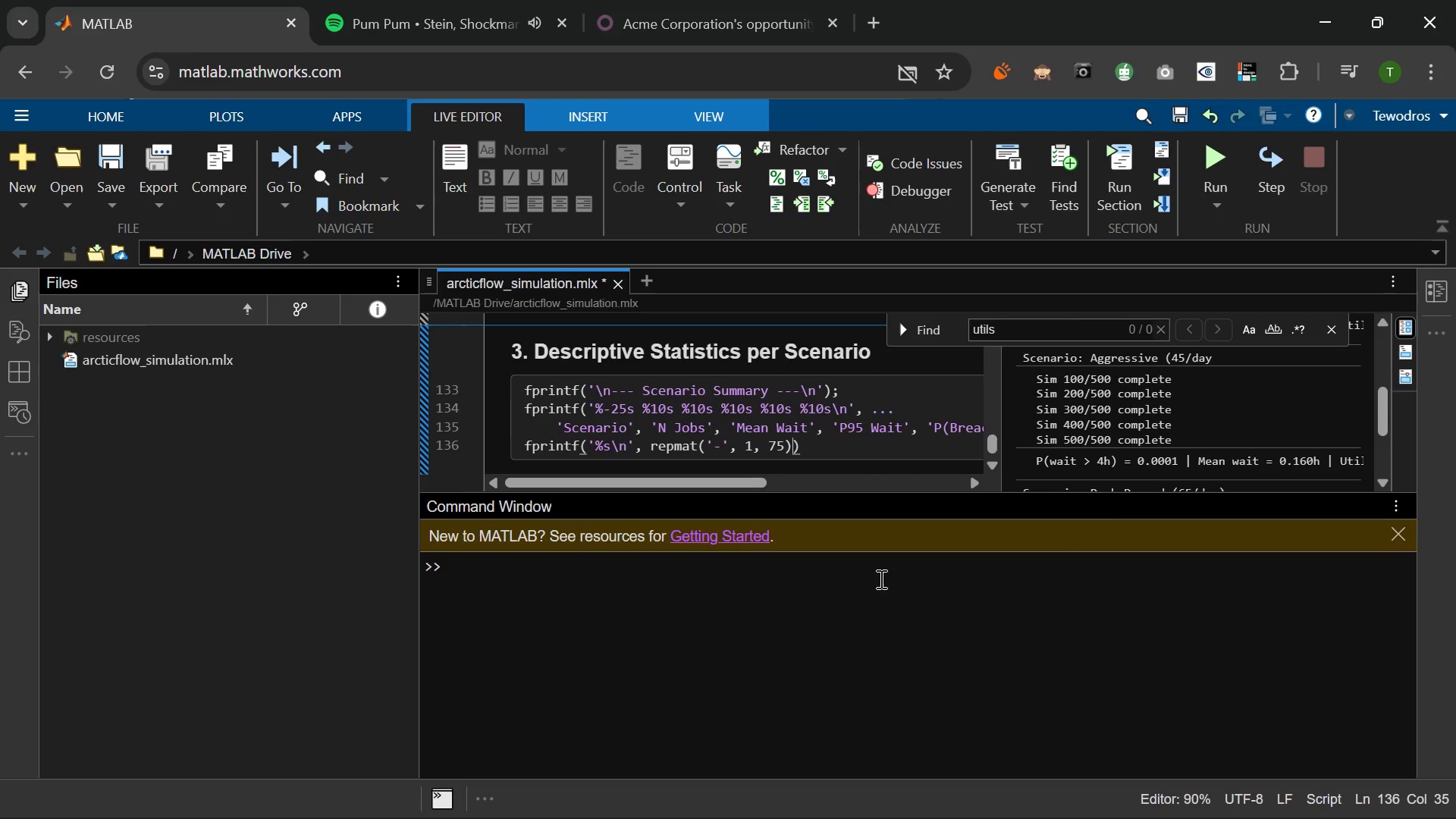 
key(ArrowRight)
 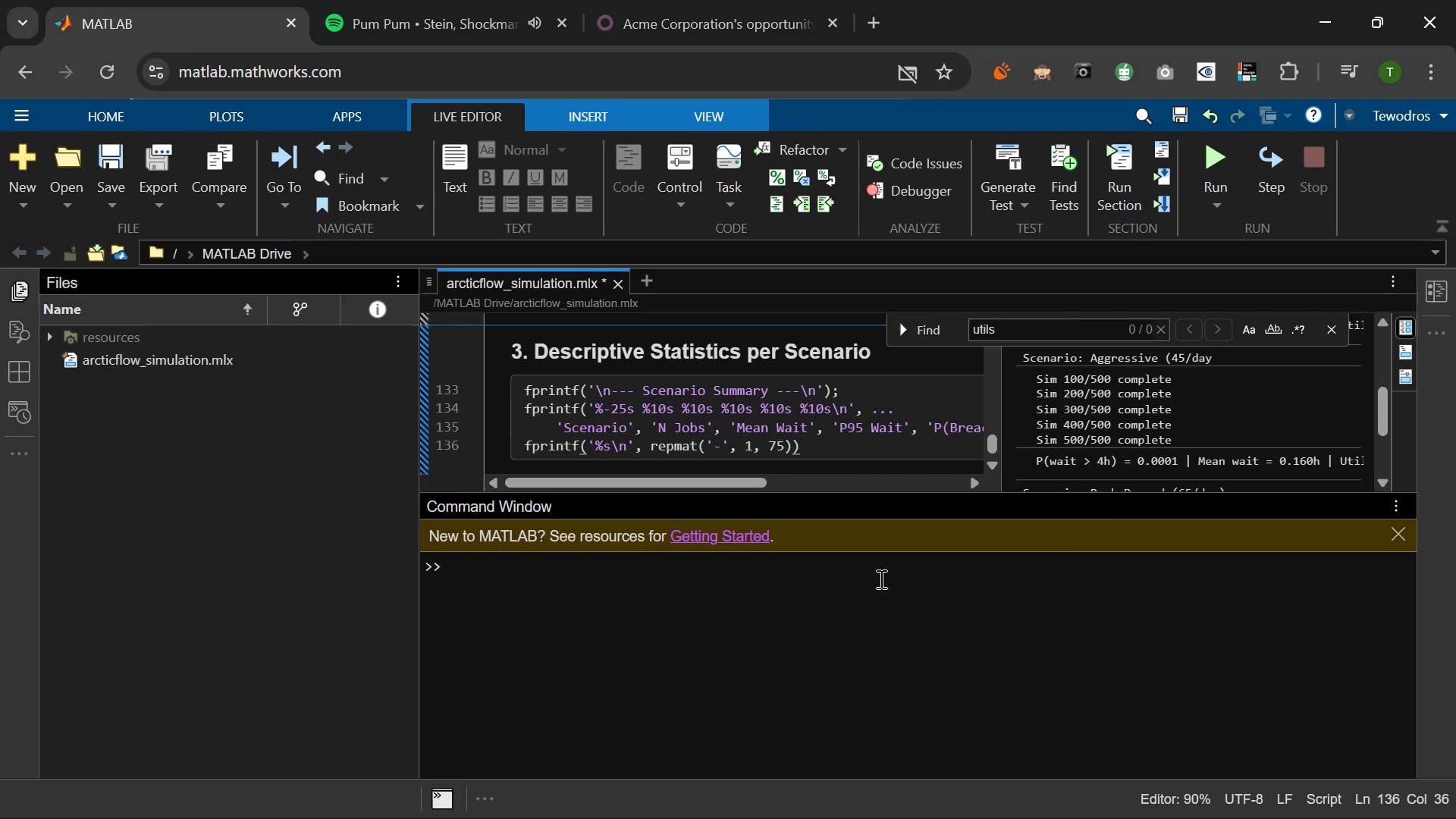 
key(Semicolon)
 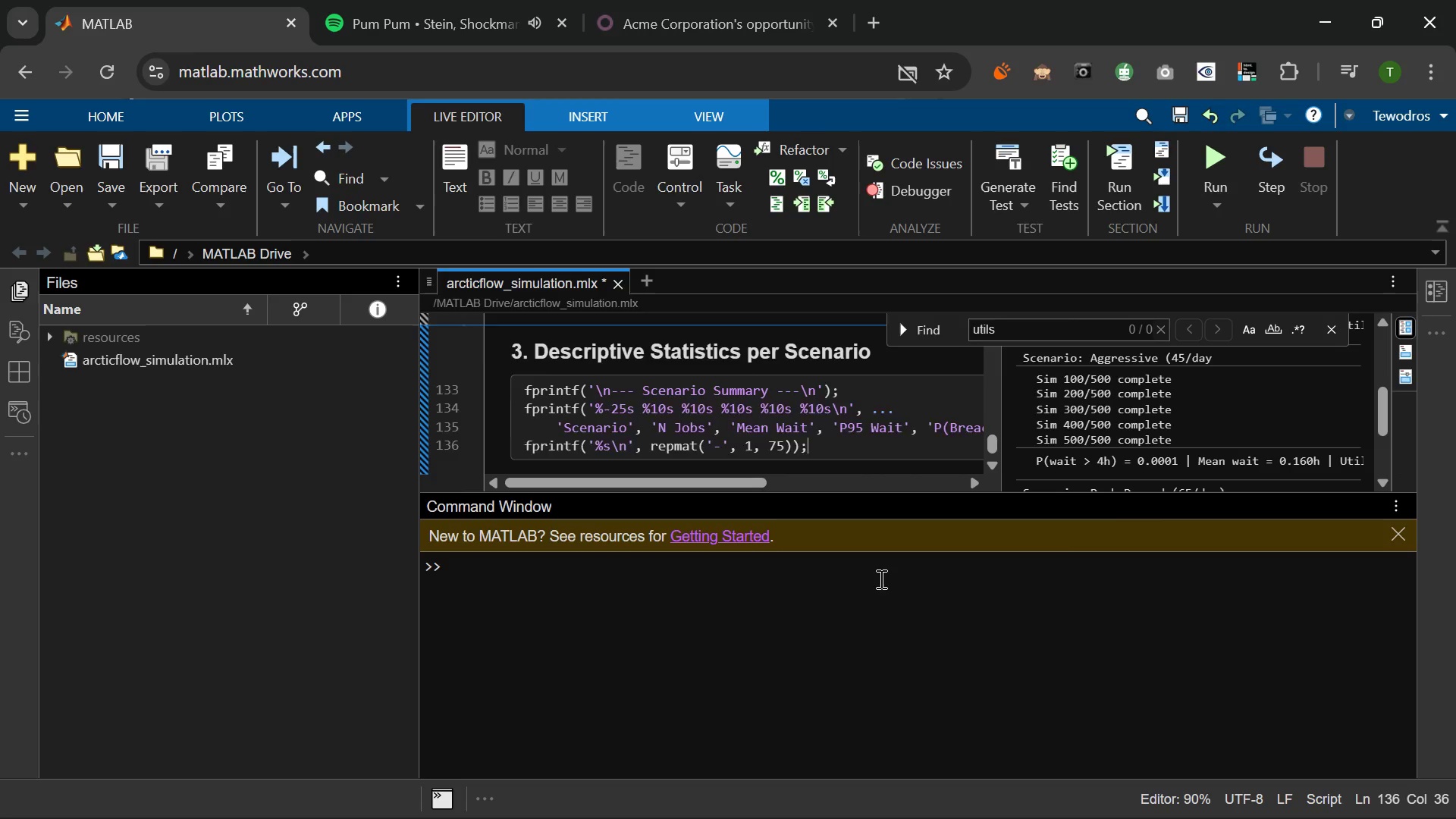 
key(Enter)
 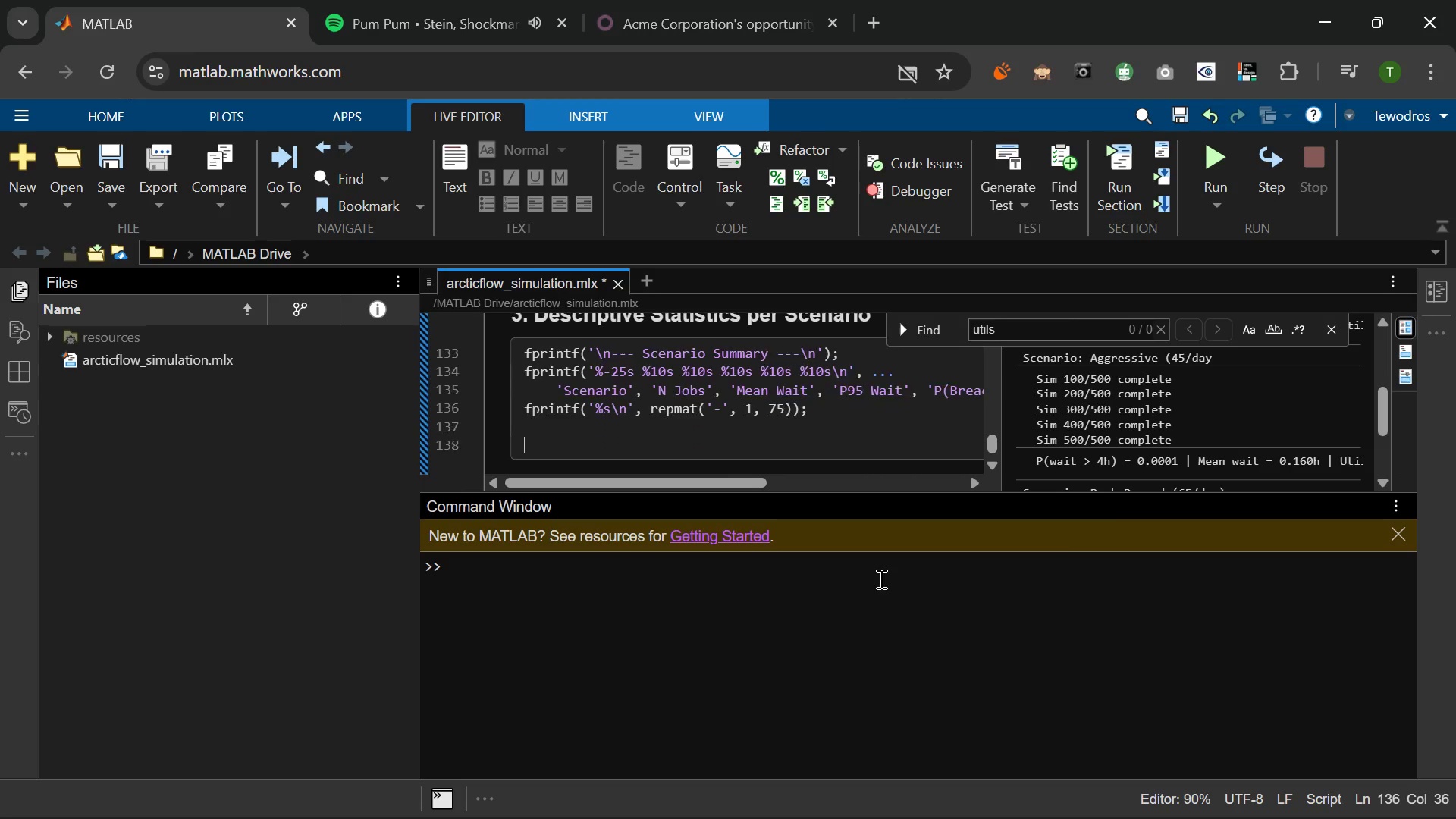 
key(Enter)
 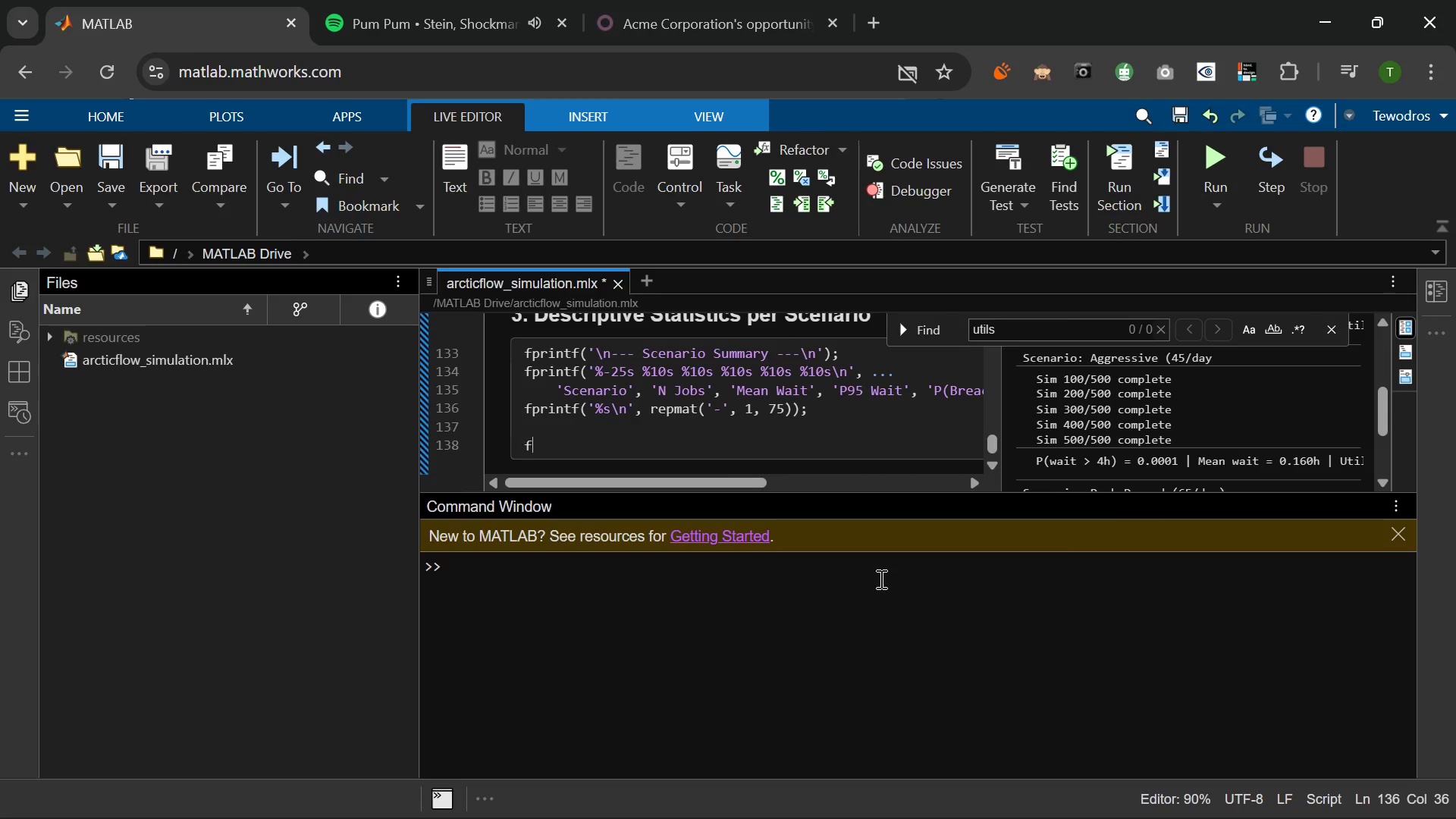 
type(fro)
key(Backspace)
key(Backspace)
type(ro)
key(Backspace)
key(Backspace)
type(or sc = 1:n_)
 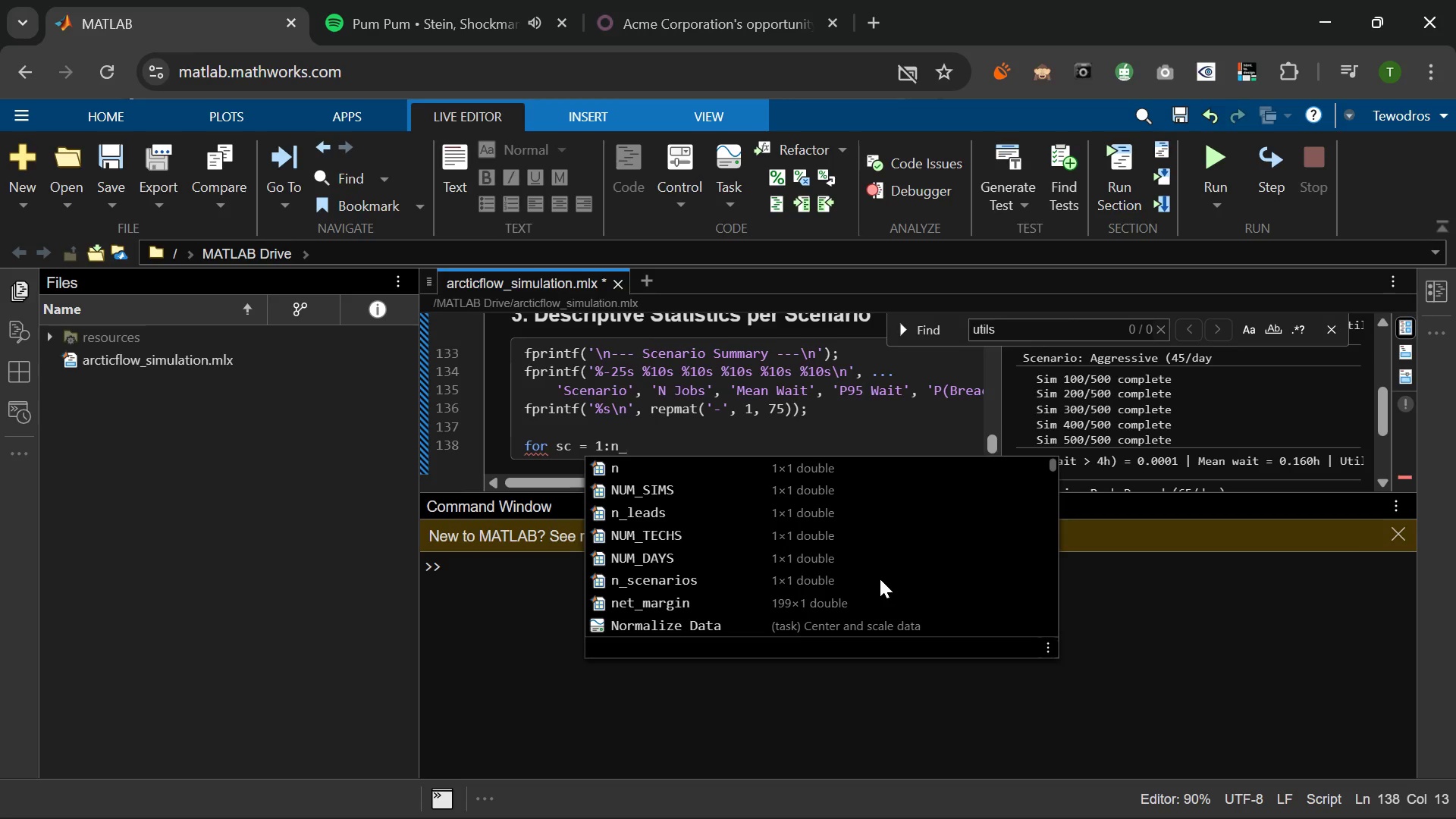 
key(ArrowUp)
 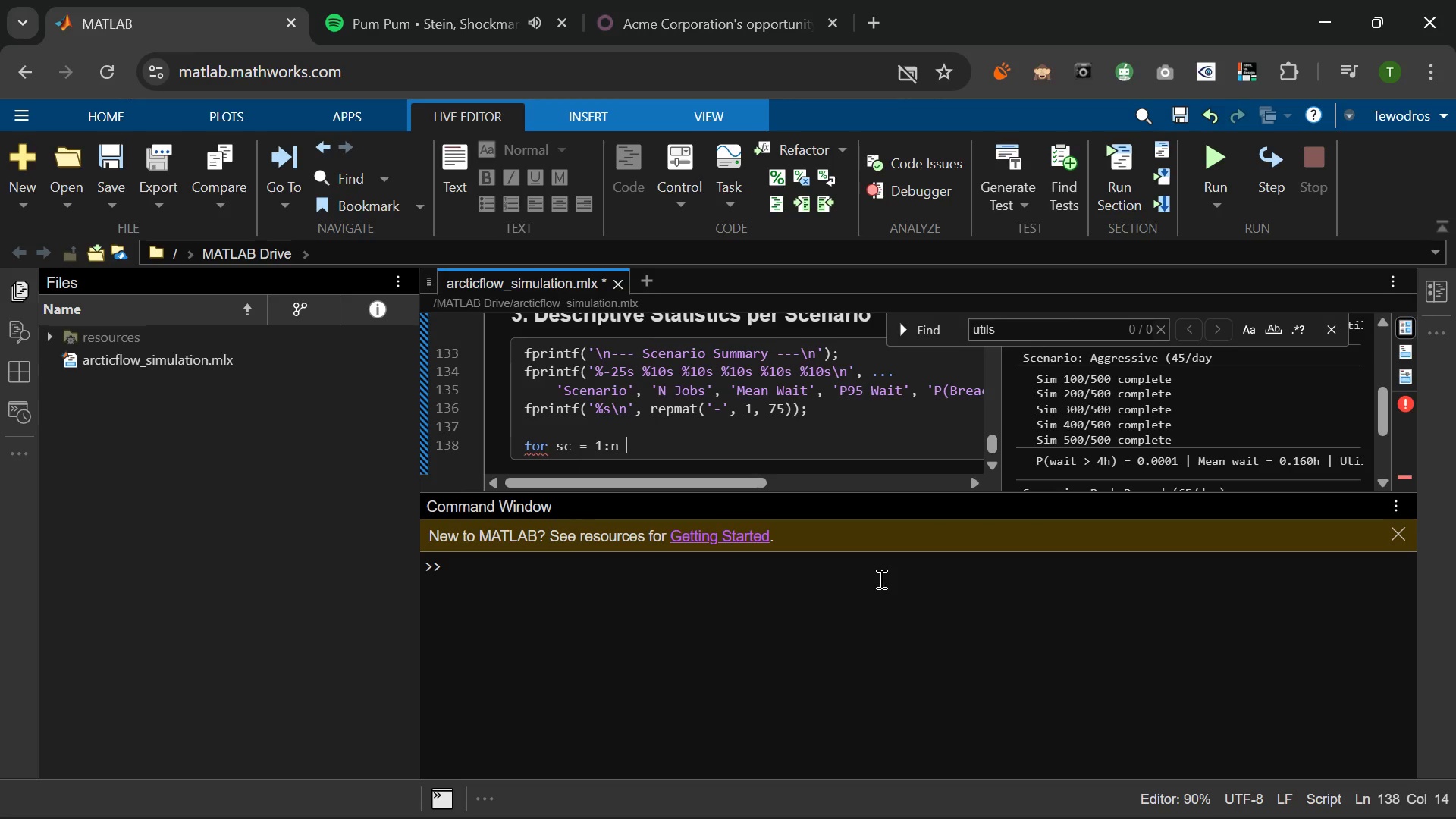 
key(ArrowDown)
 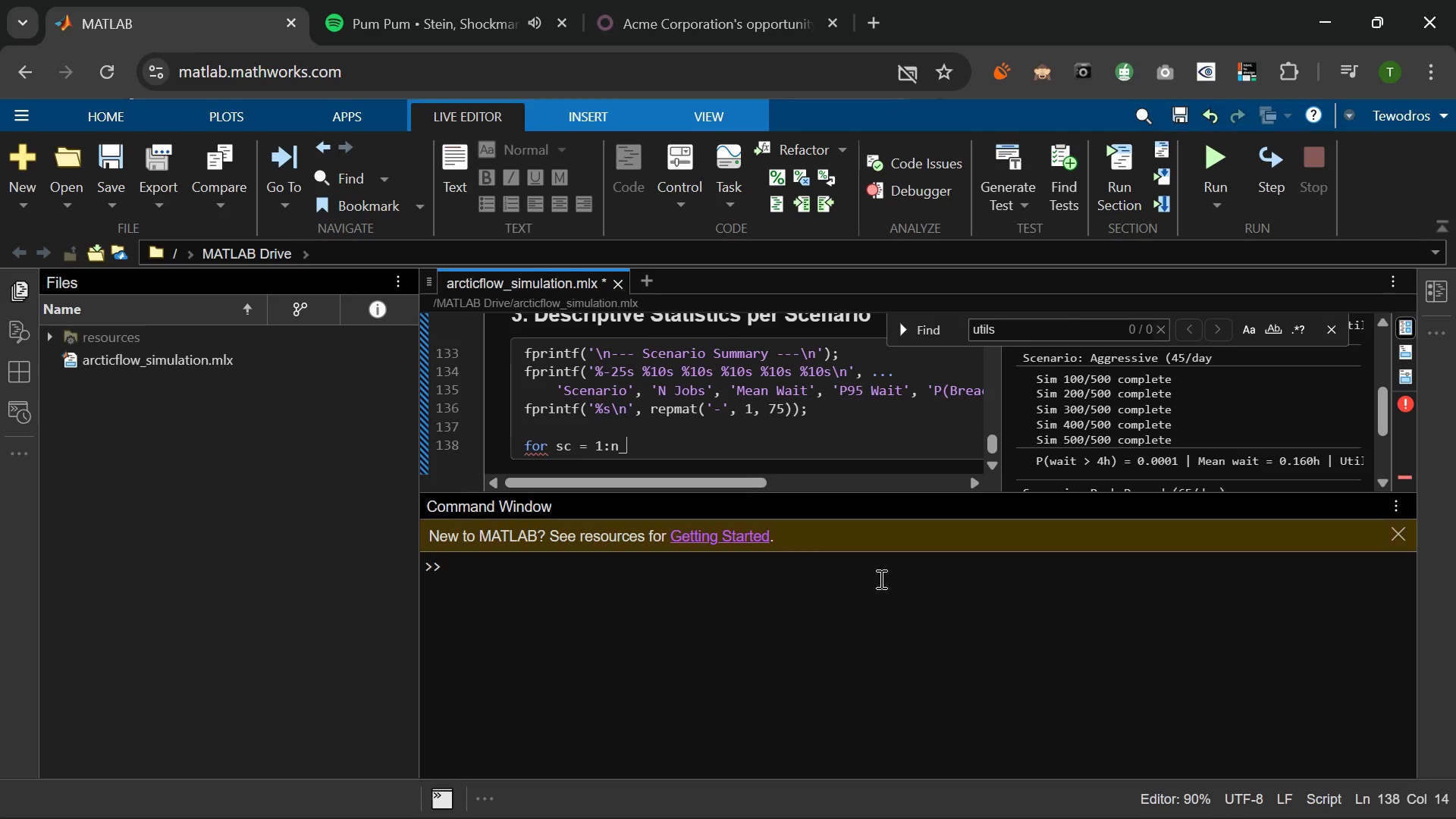 
wait(6.8)
 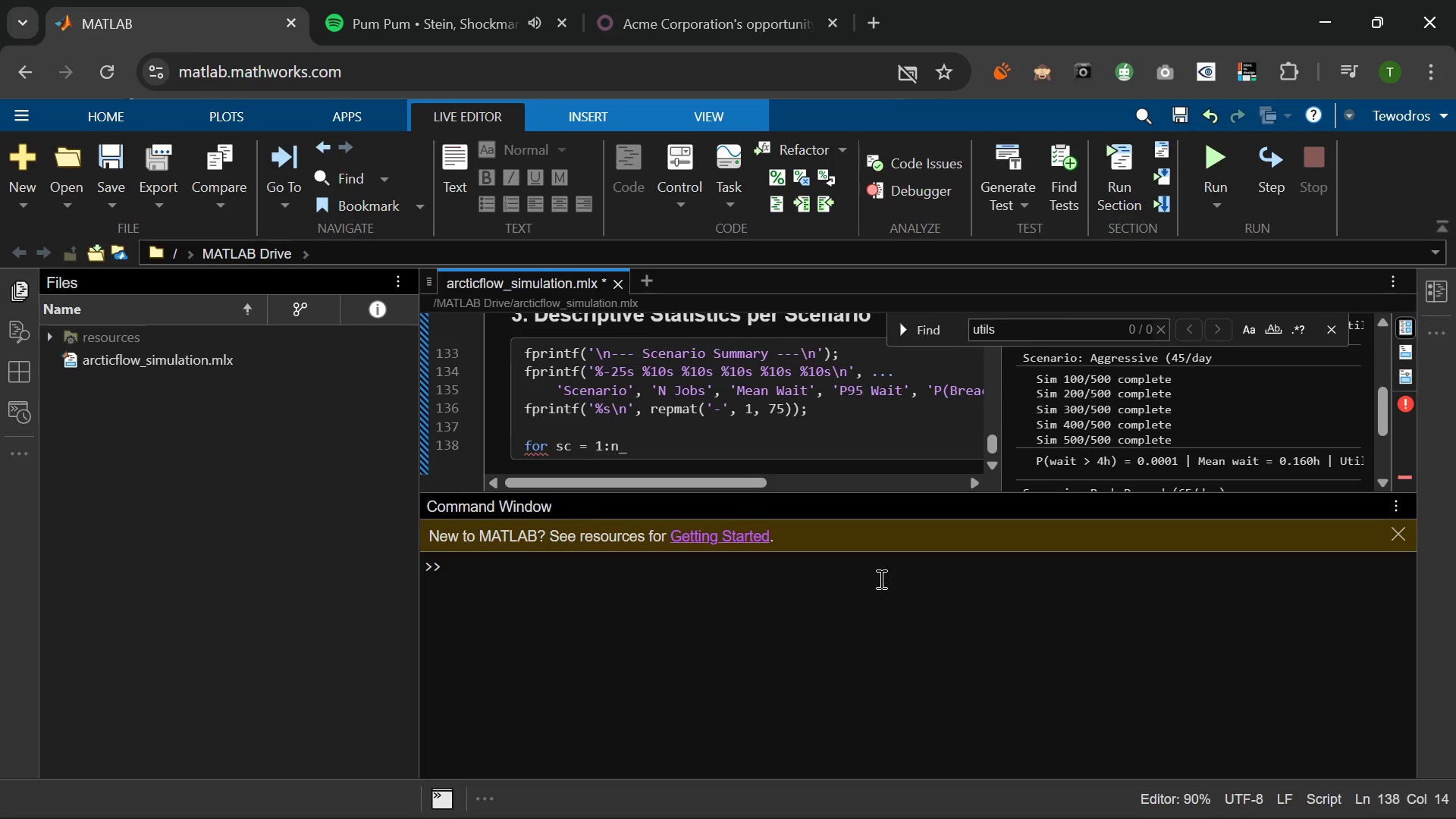 
key(S)
 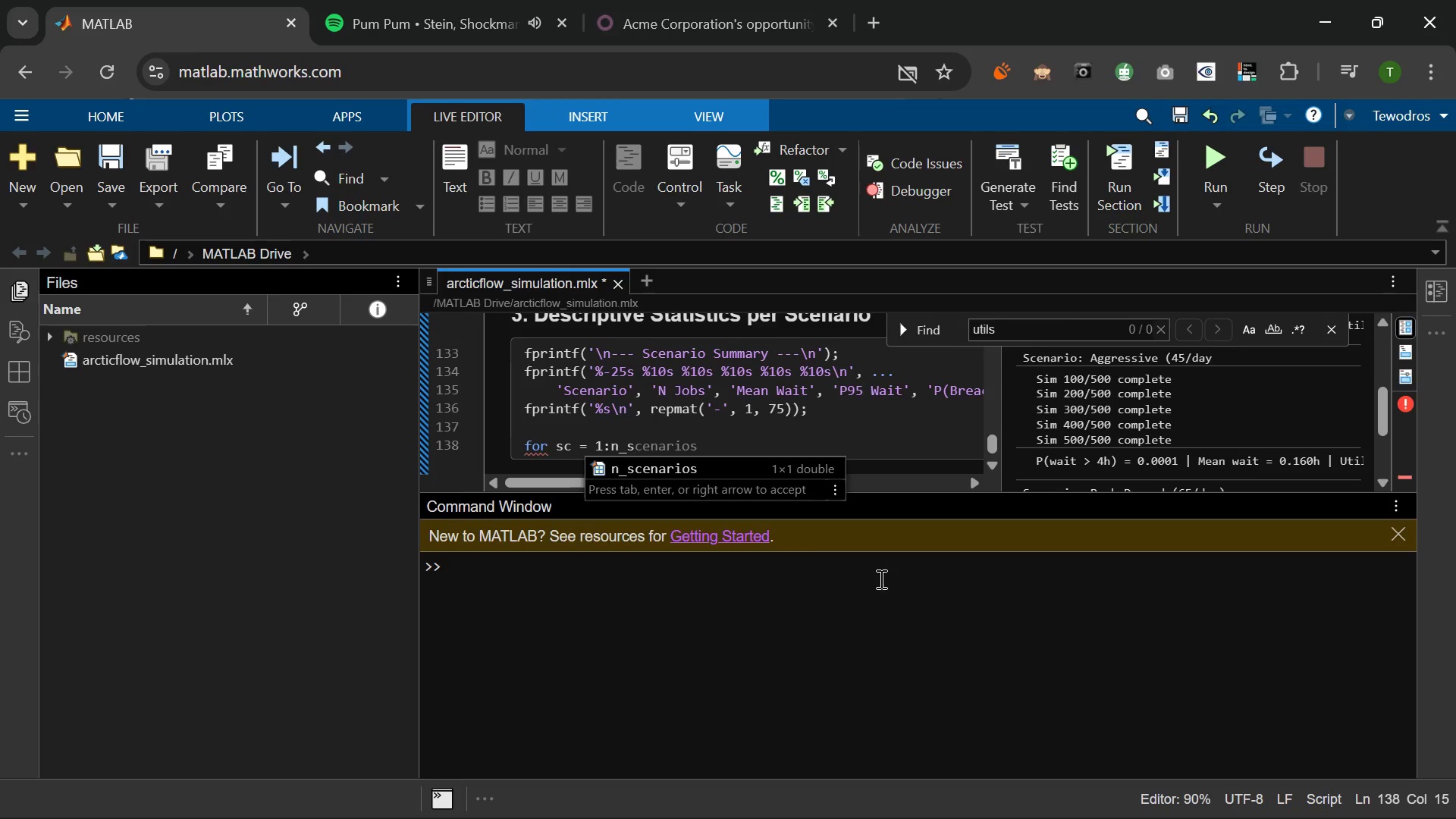 
key(Tab)
 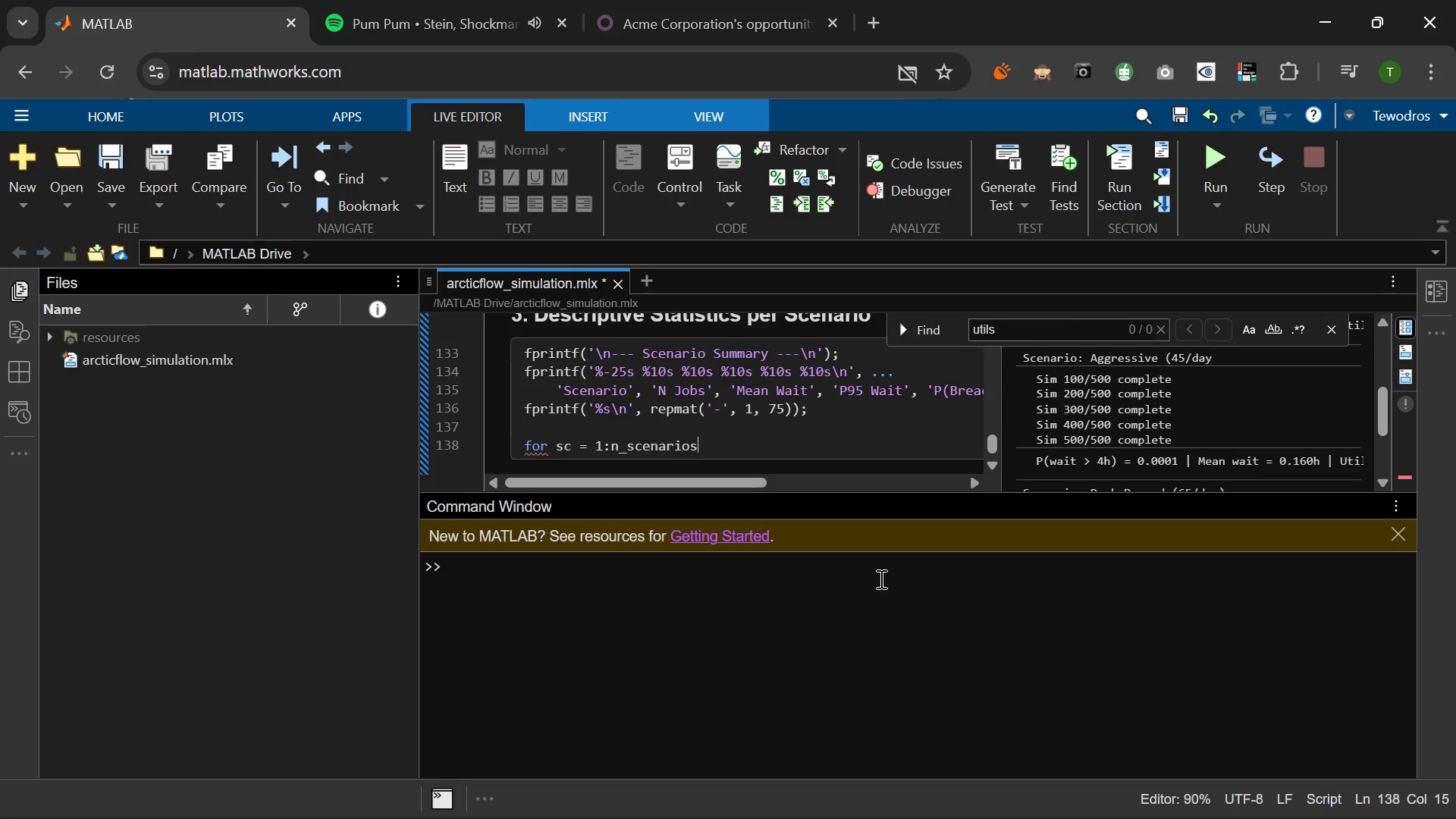 
key(Enter)
 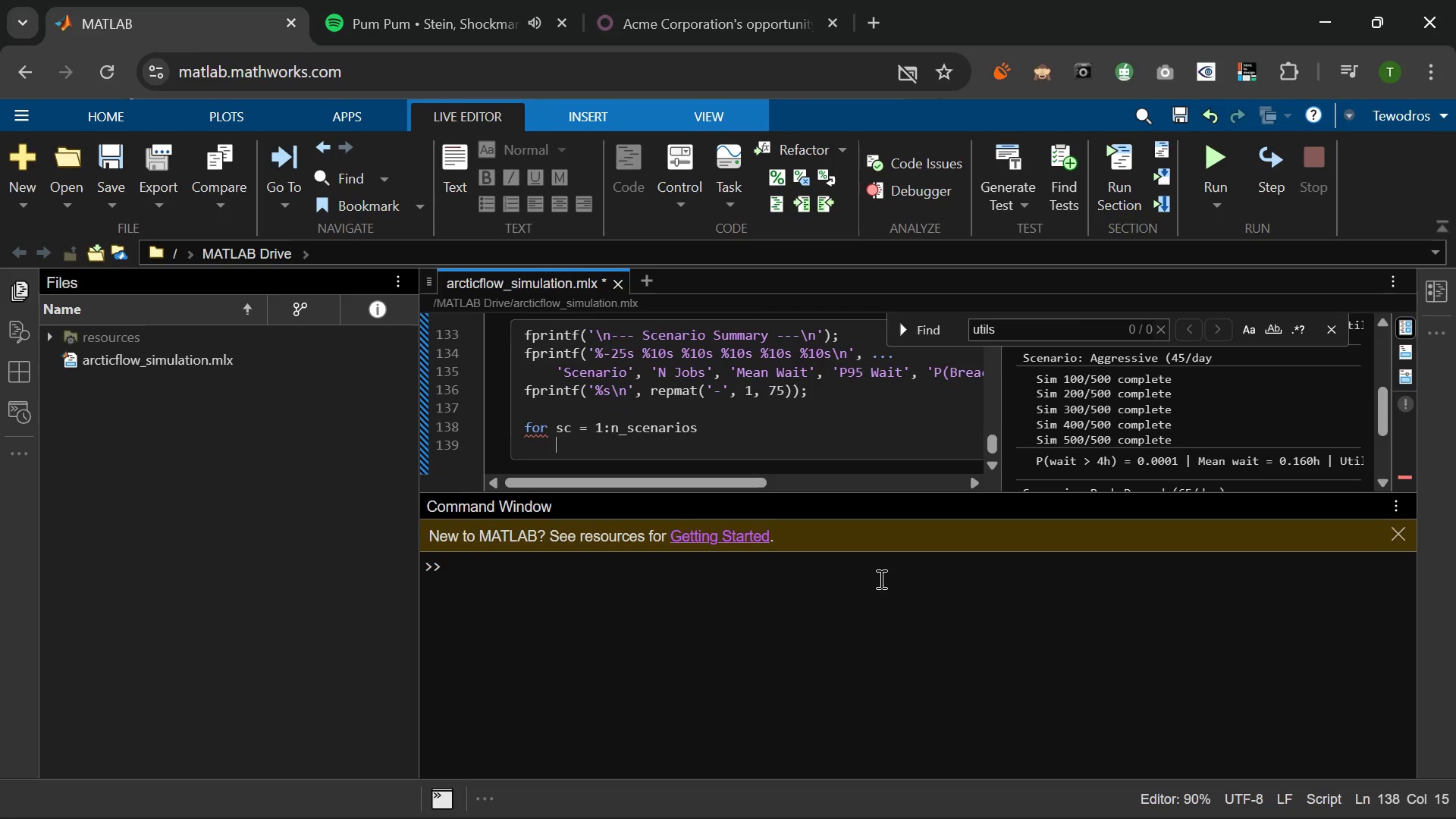 
type(w  = all_WAITS{sc)
 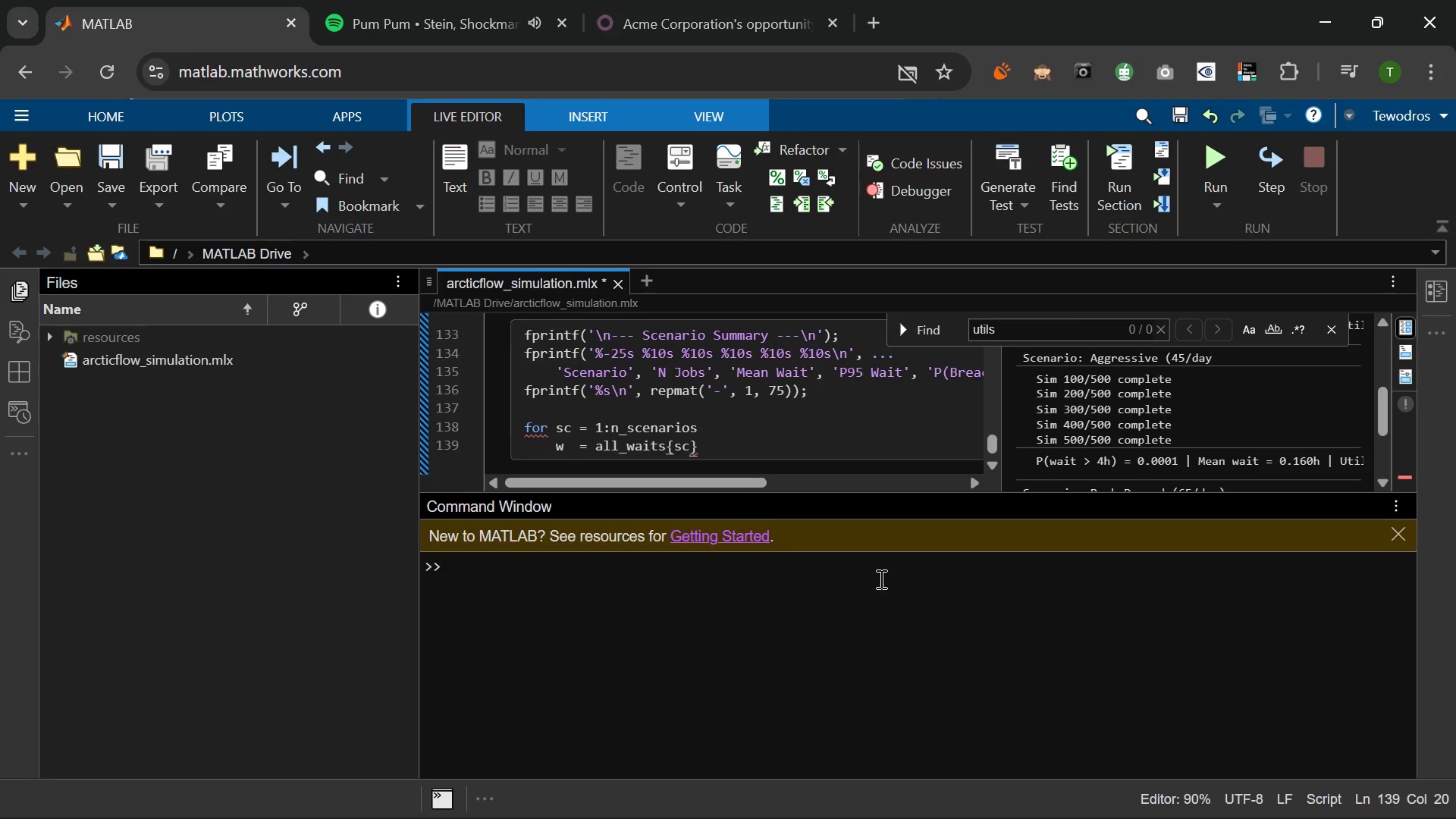 
key(ArrowRight)
 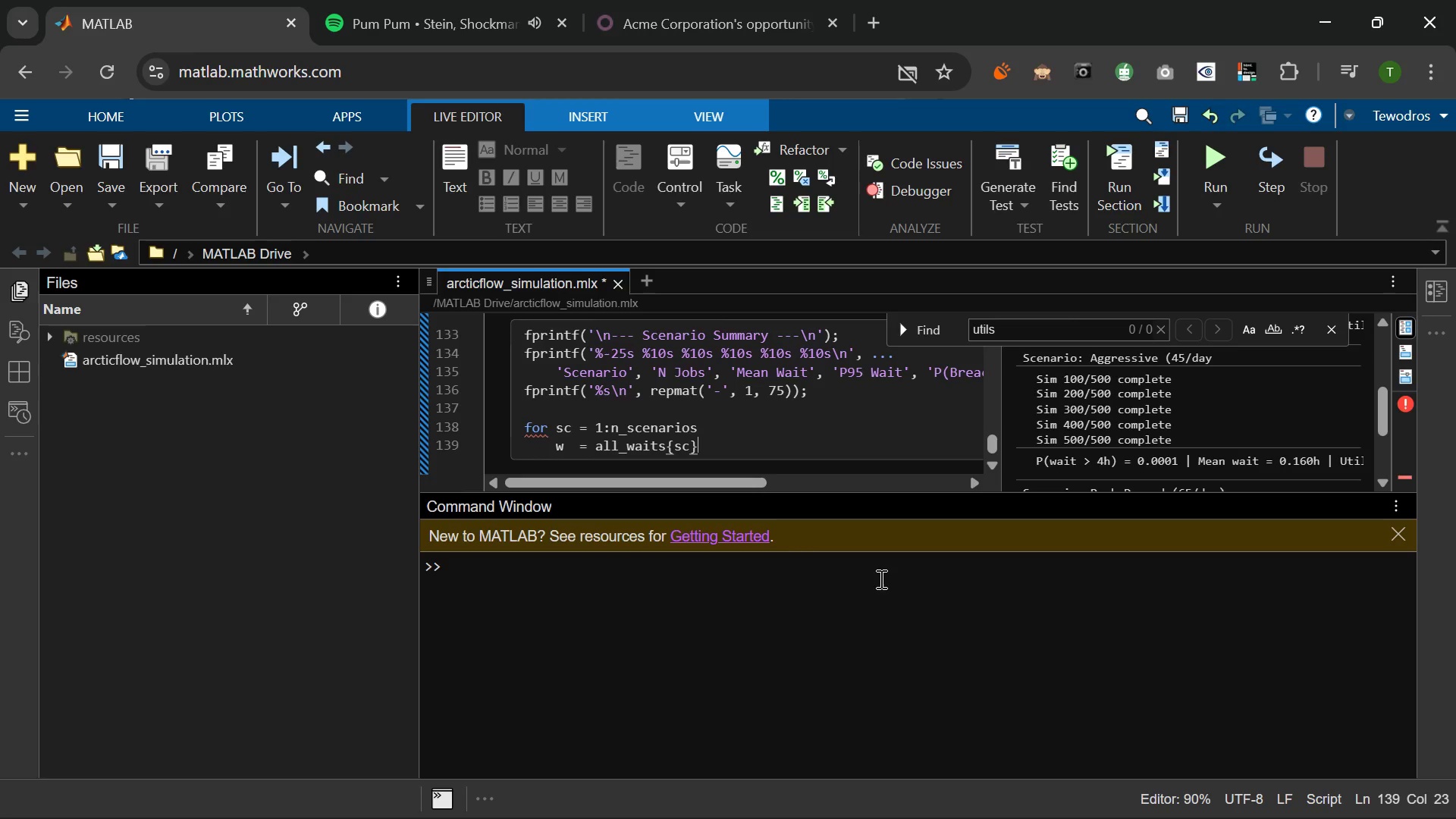 
key(Semicolon)
 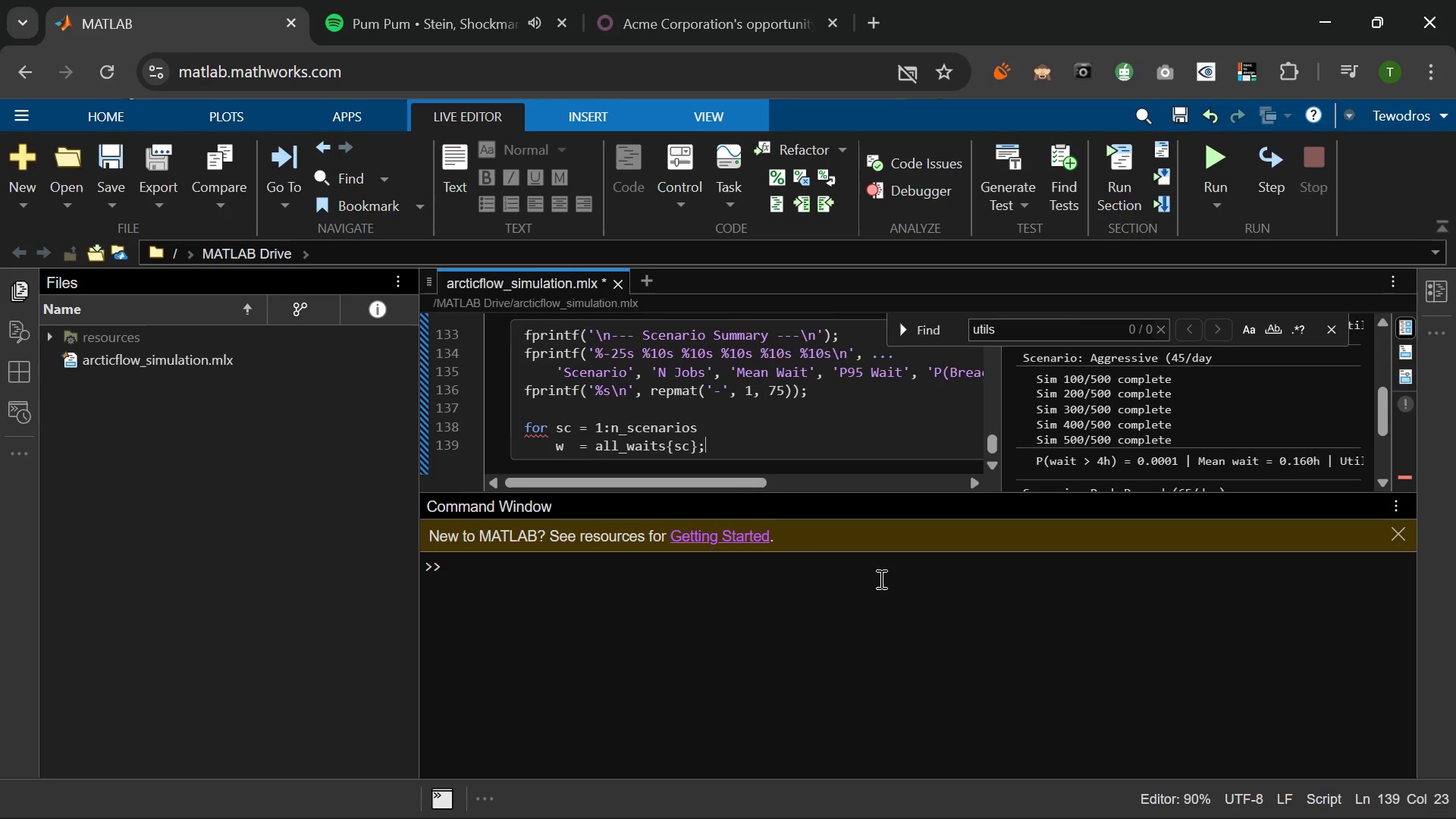 
key(Enter)
 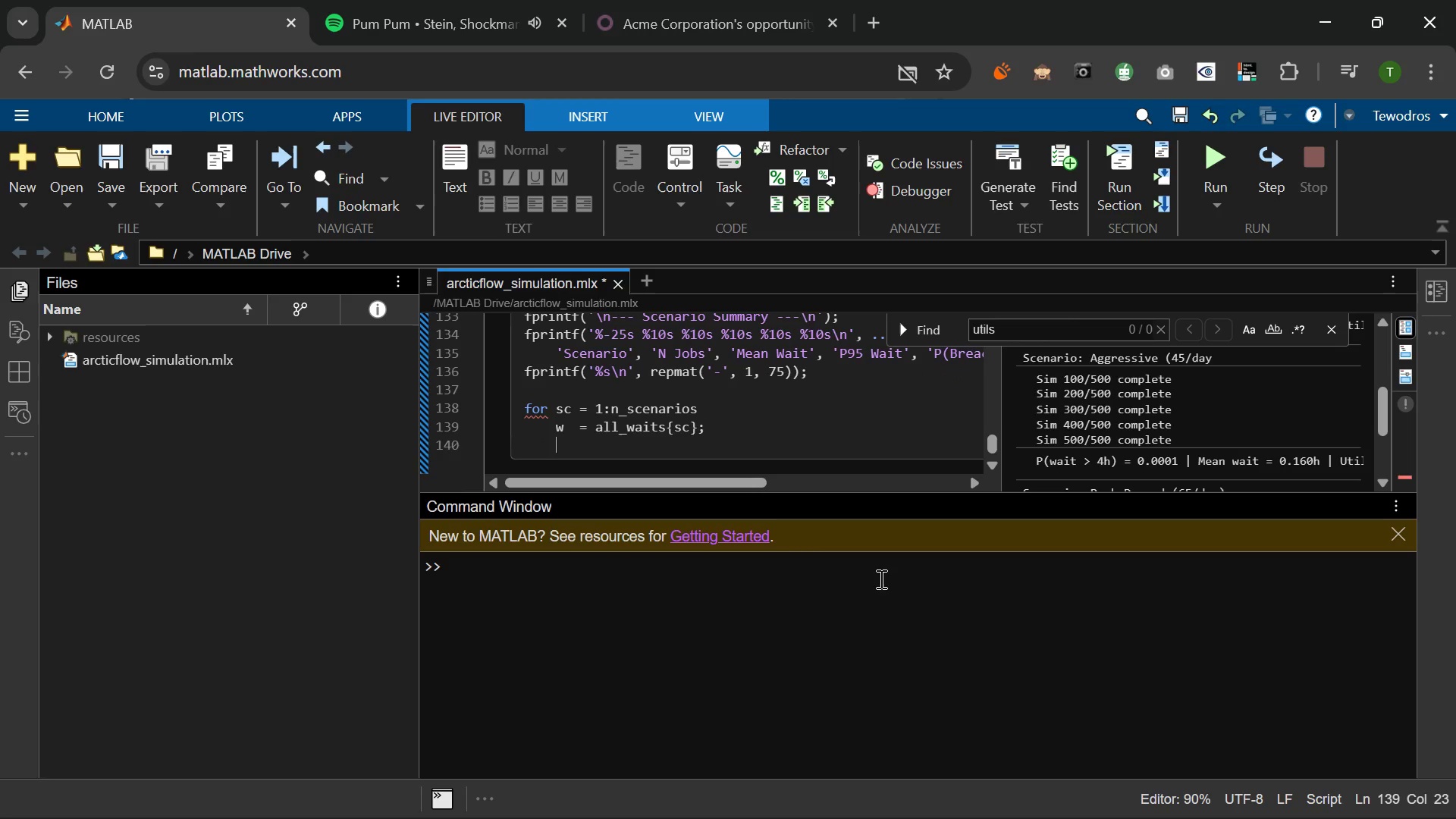 
type(pb = ma)
key(Backspace)
key(Backspace)
key(Backspace)
type(mean(w > BREACH_T)
key(Tab)
 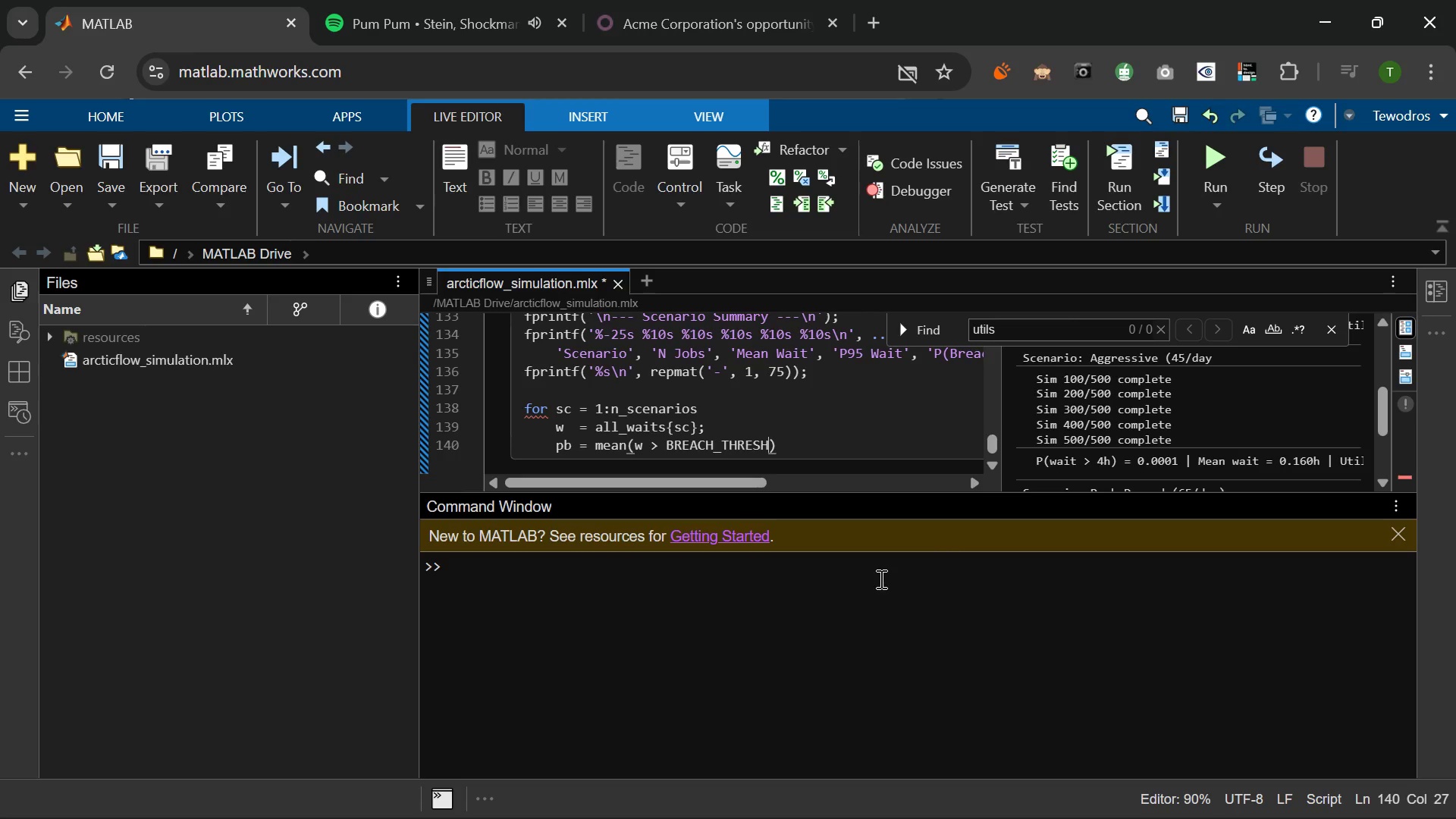 
key(ArrowRight)
 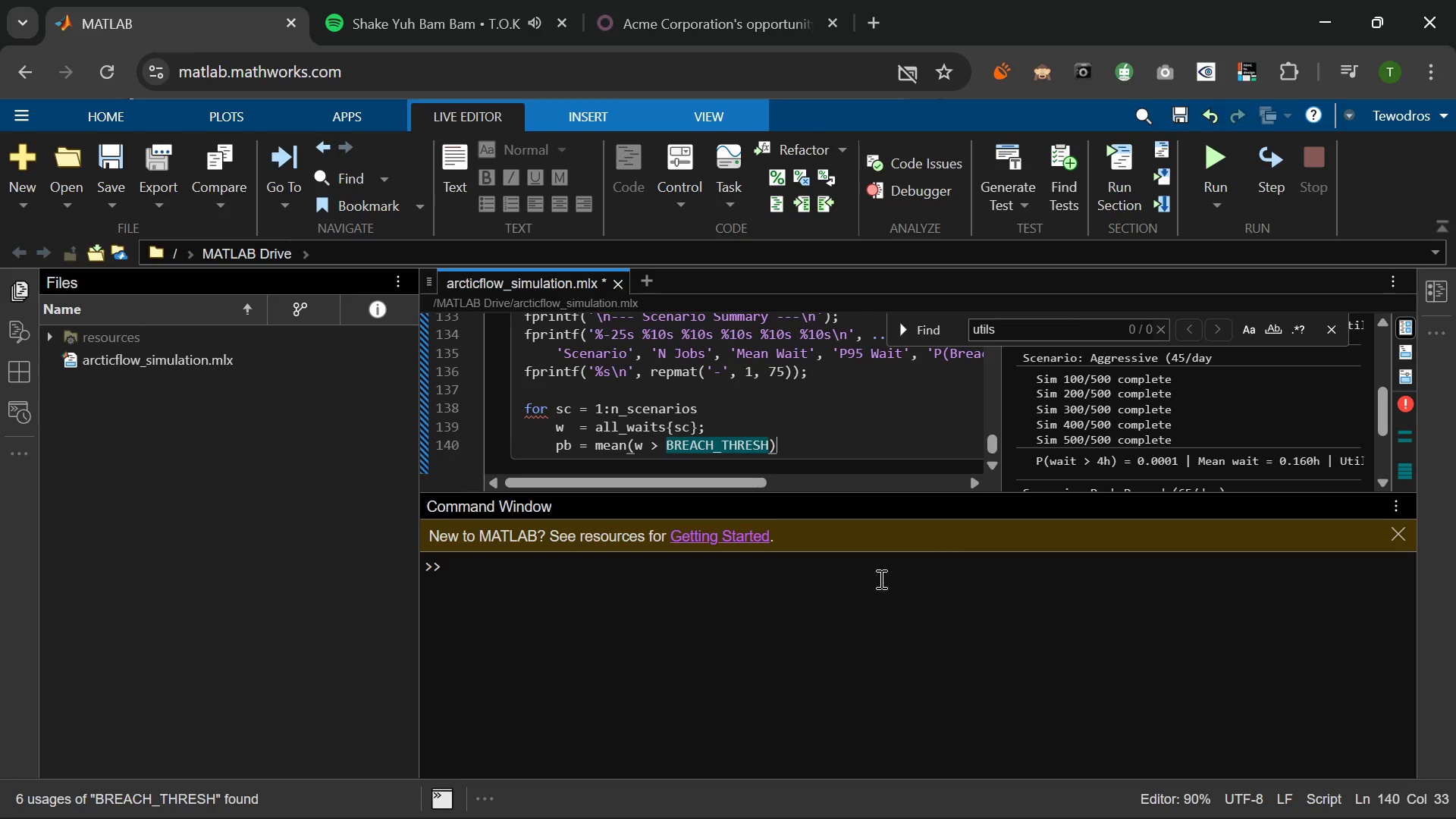 
key(Semicolon)
 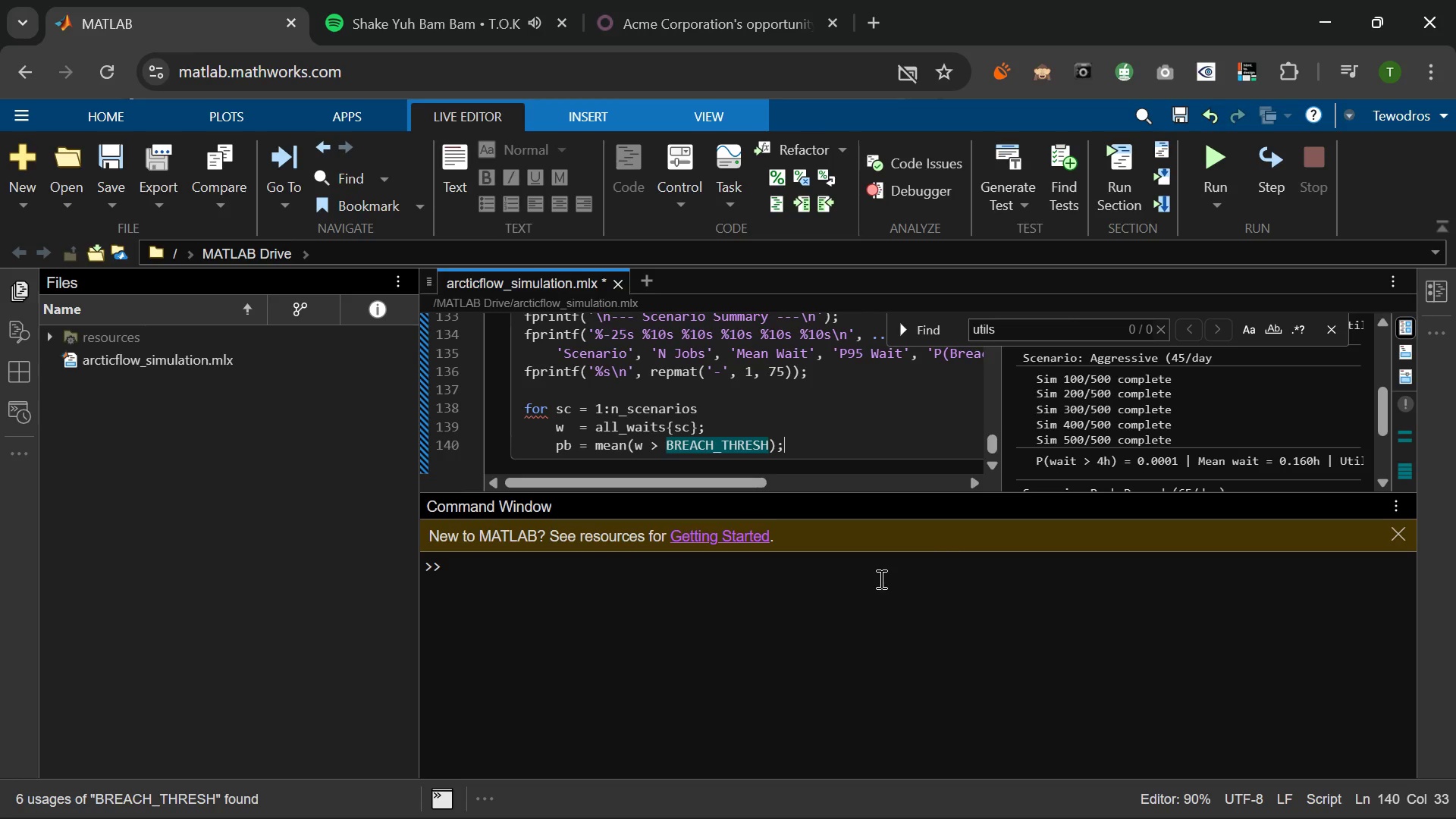 
key(Enter)
 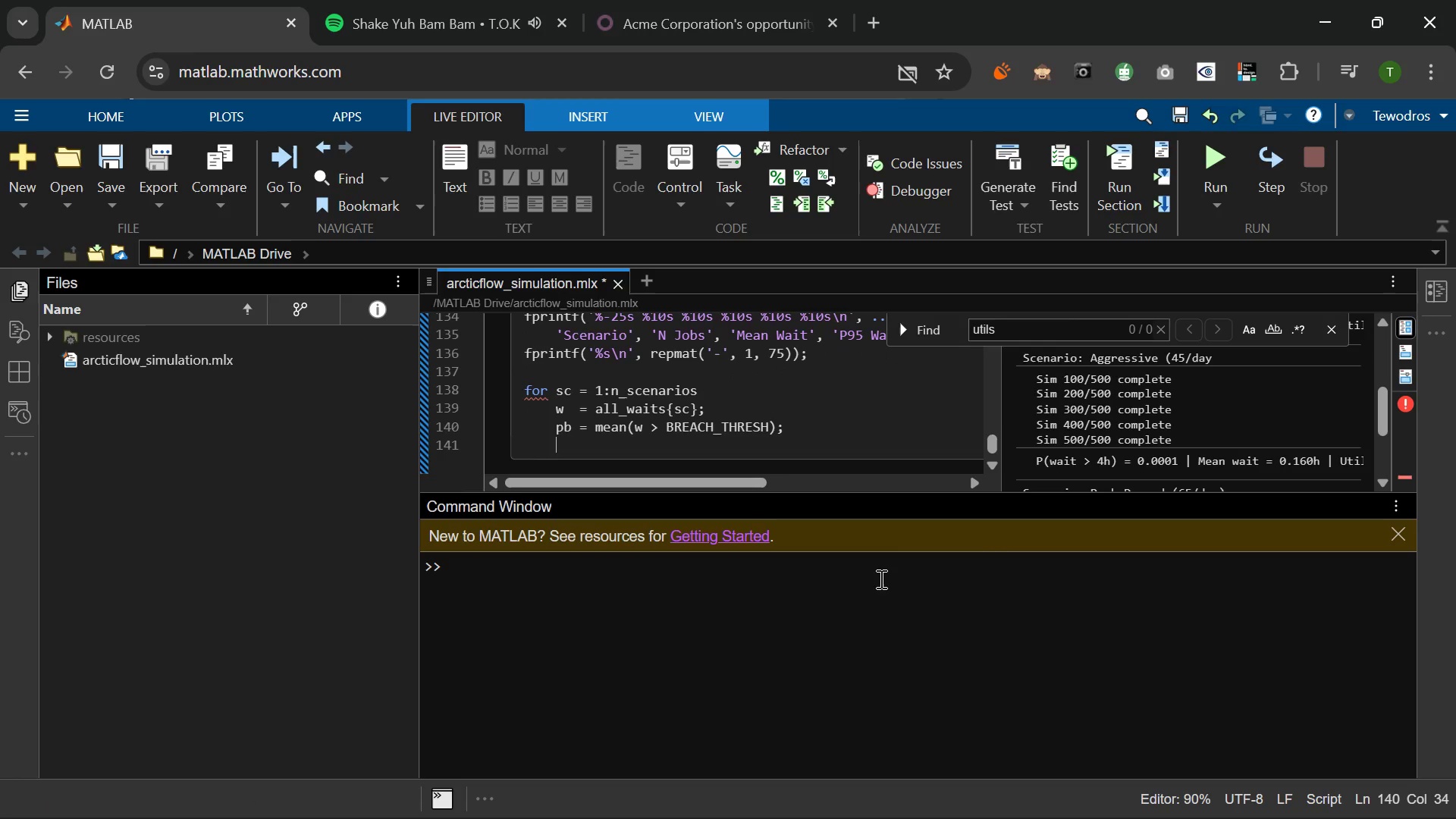 
type(fprintf()
 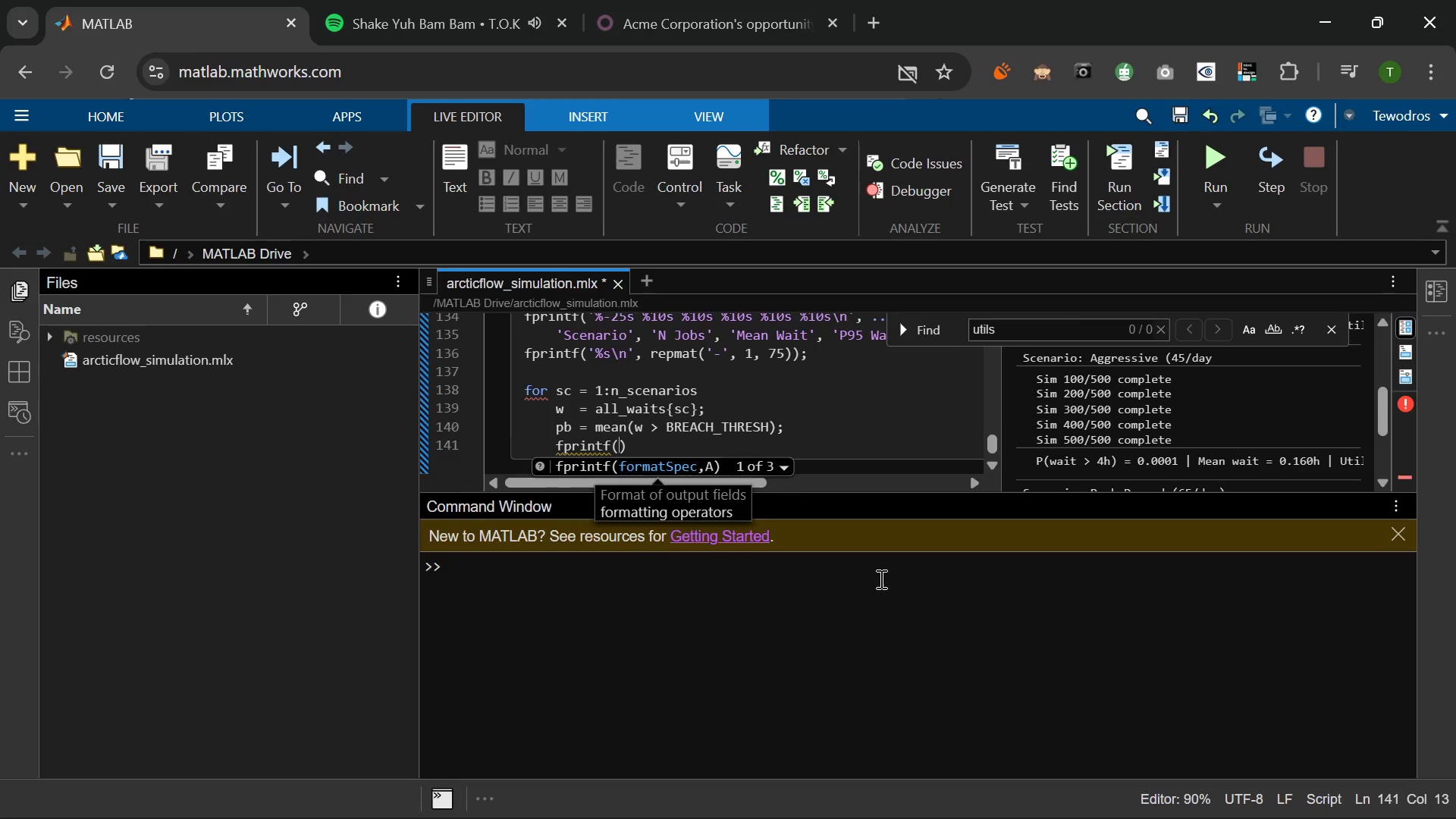 
key(Quote)
 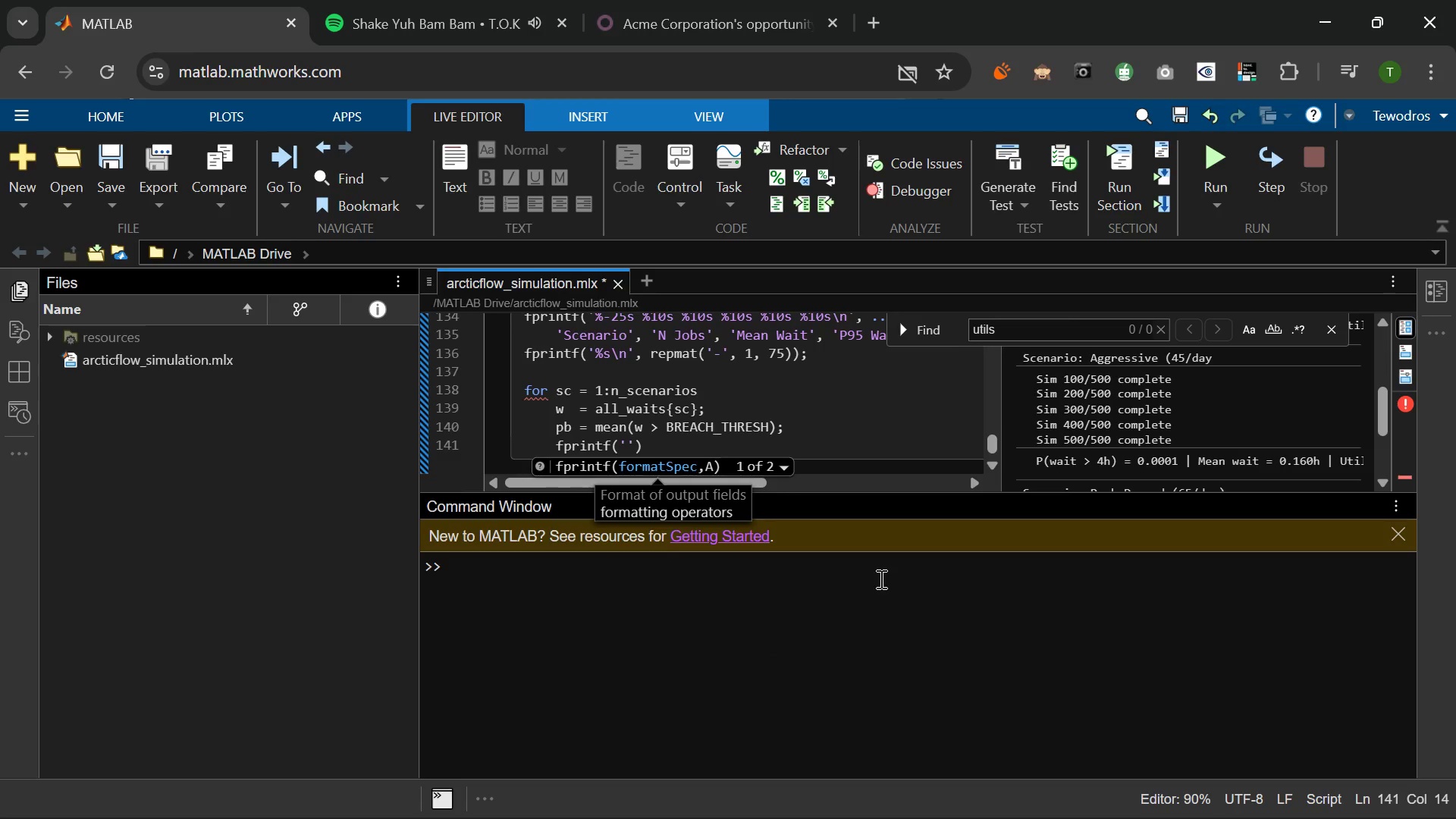 
key(Shift+5)
 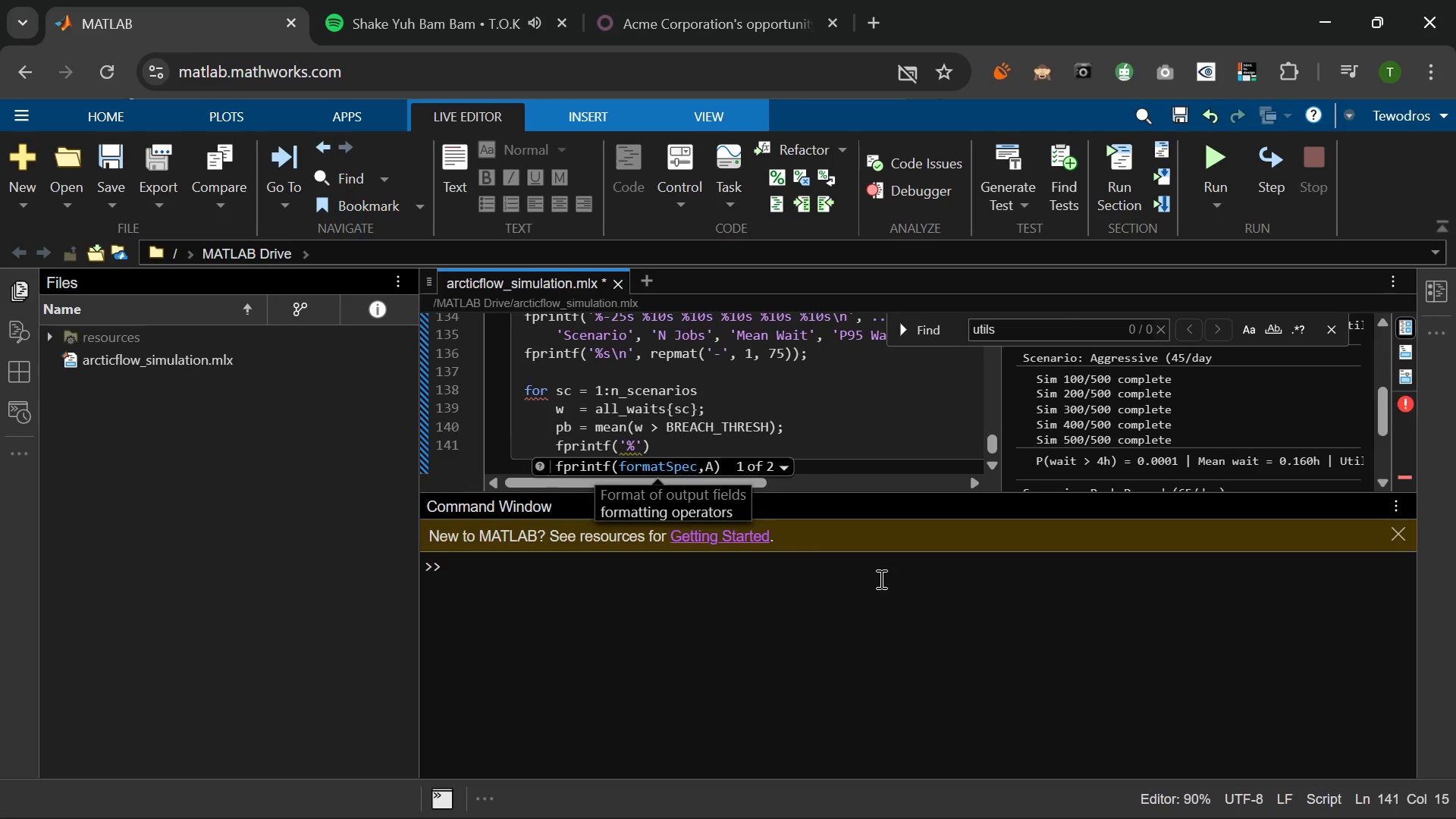 
key(Minus)
 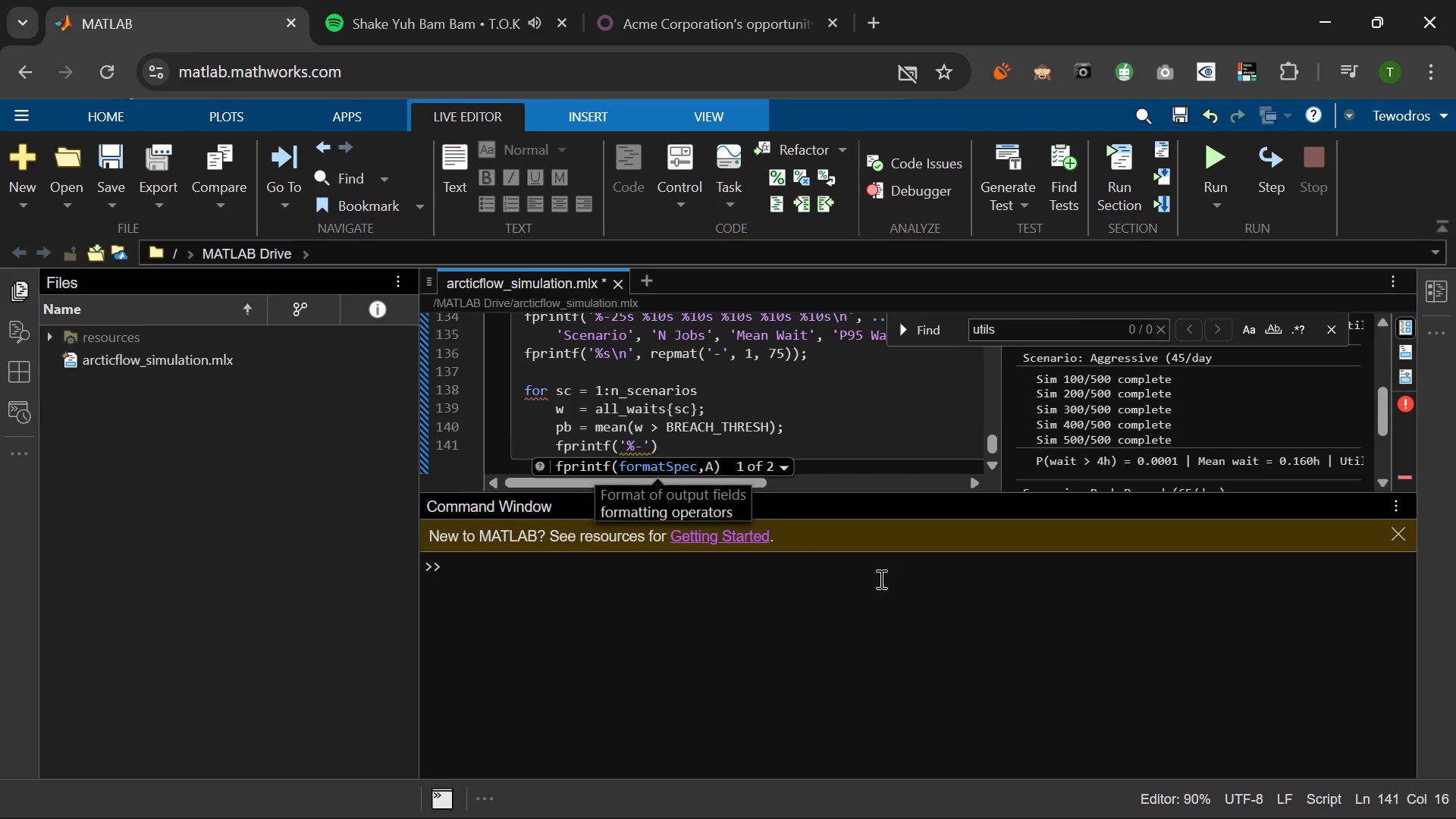 
wait(8.09)
 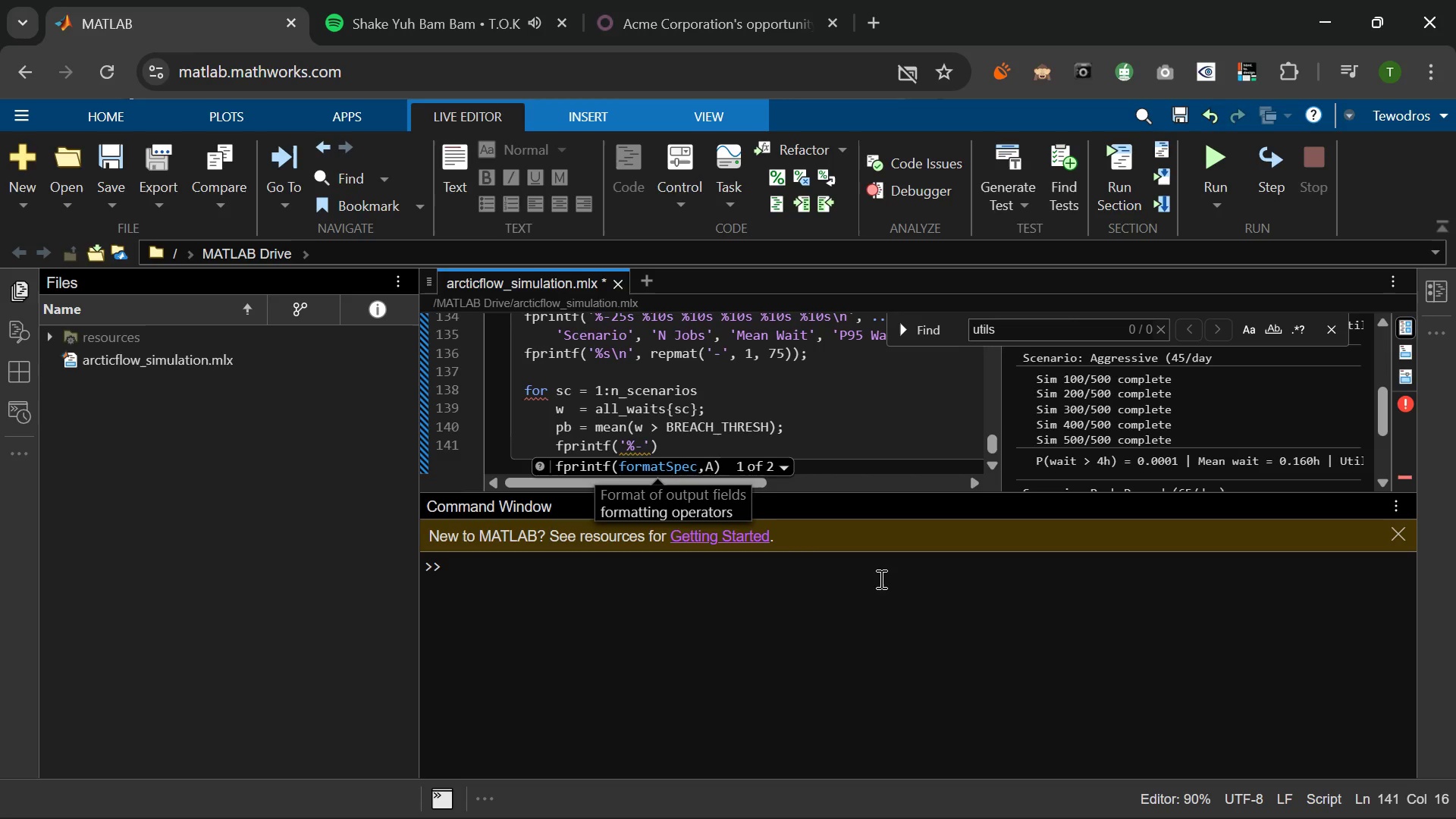 
key(MediaTrackNext)
 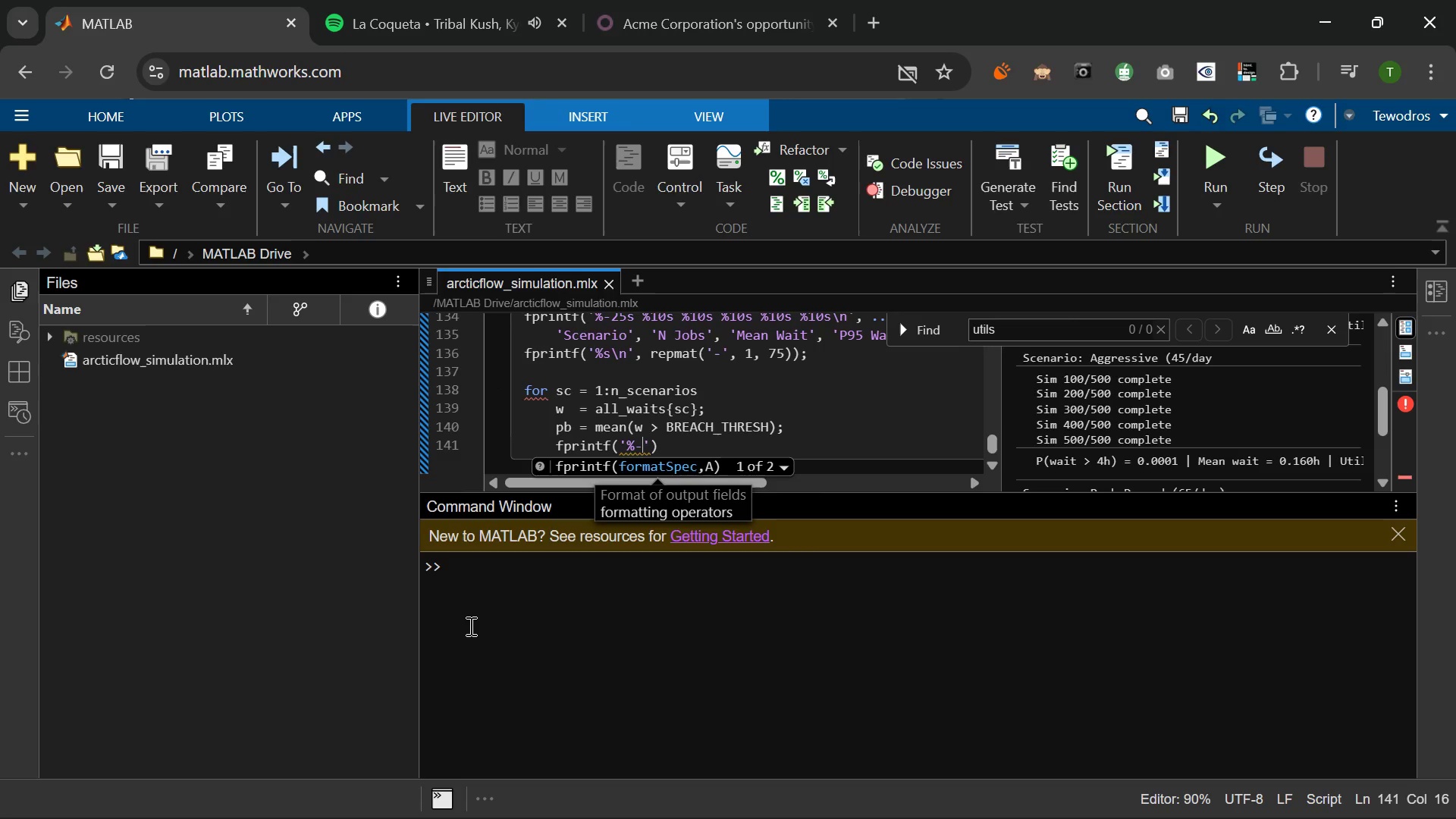 
wait(38.36)
 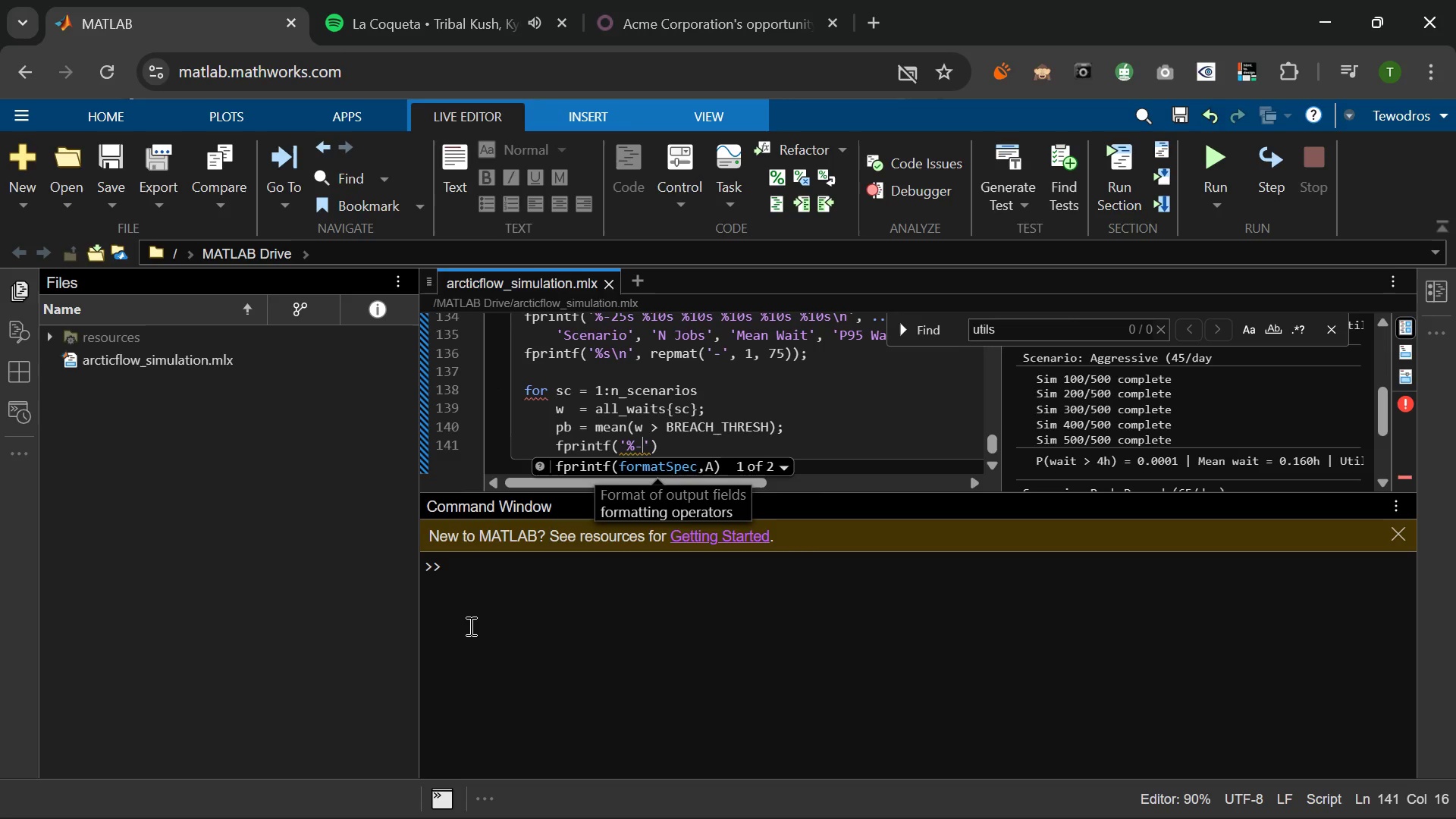 
type(25)
 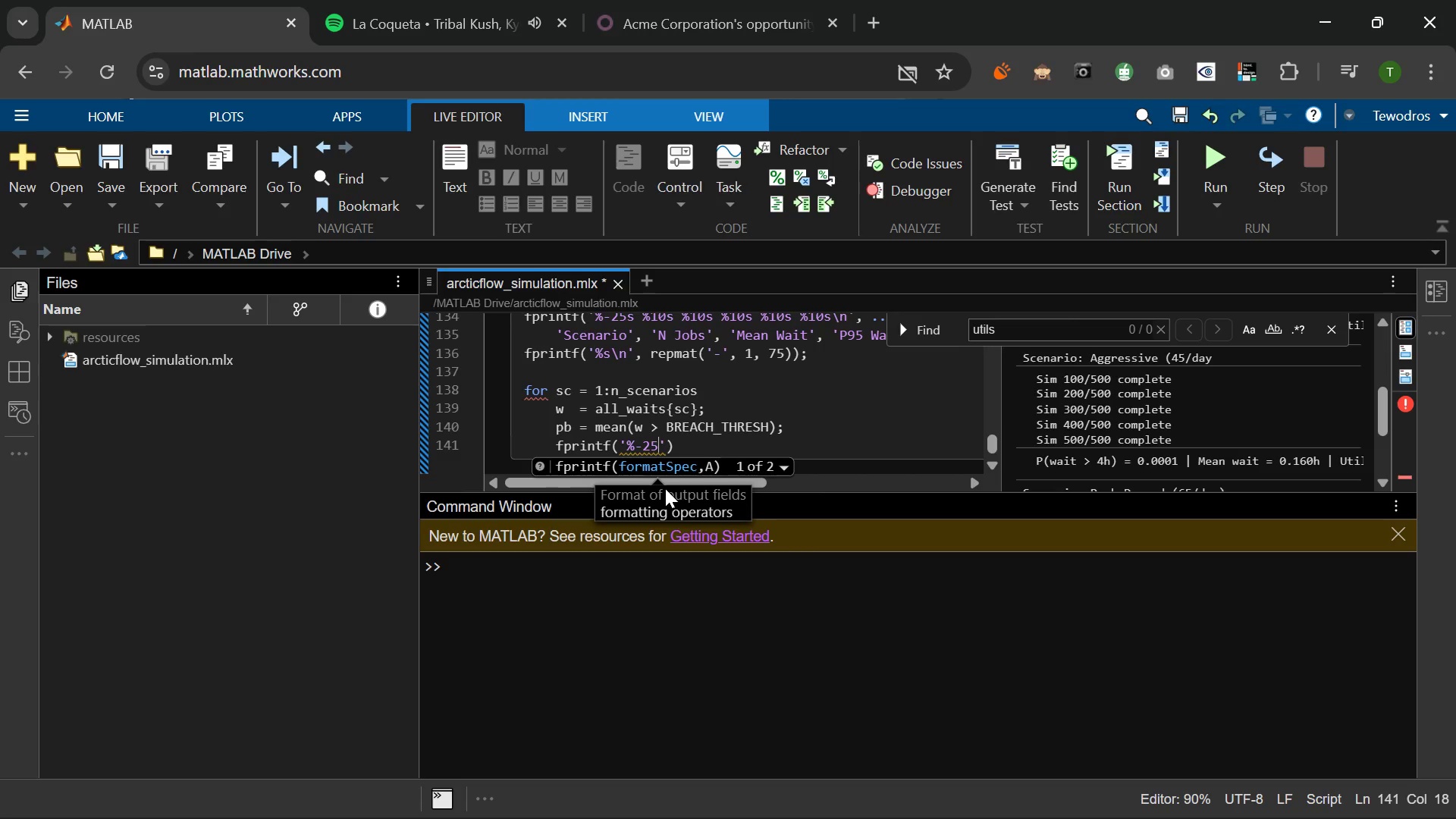 
type(s %q)
key(Backspace)
type(10d %10)
 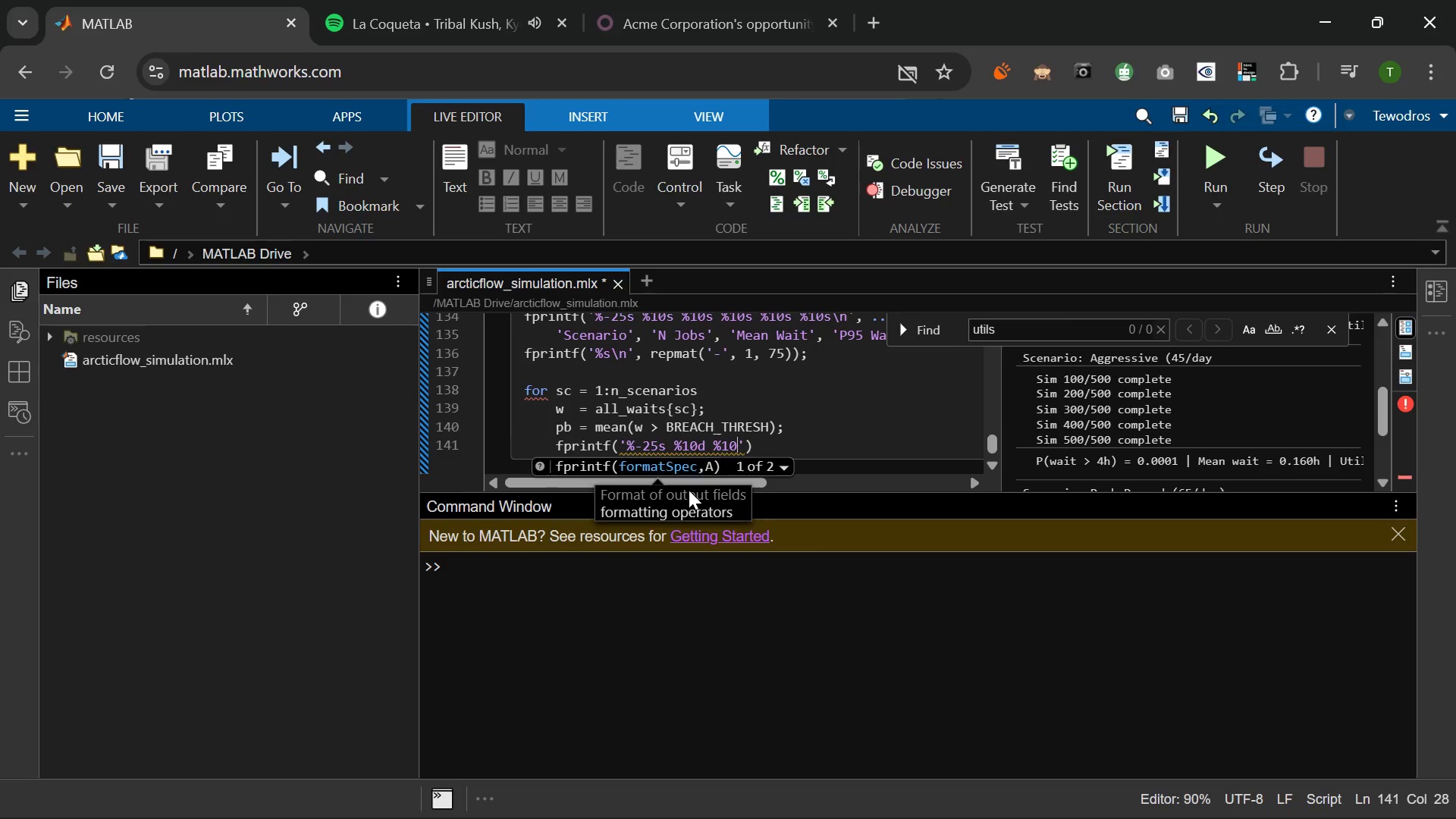 
type(.3f %1-)
key(Backspace)
type(0.3f %()
key(Backspace)
type(9.2)
 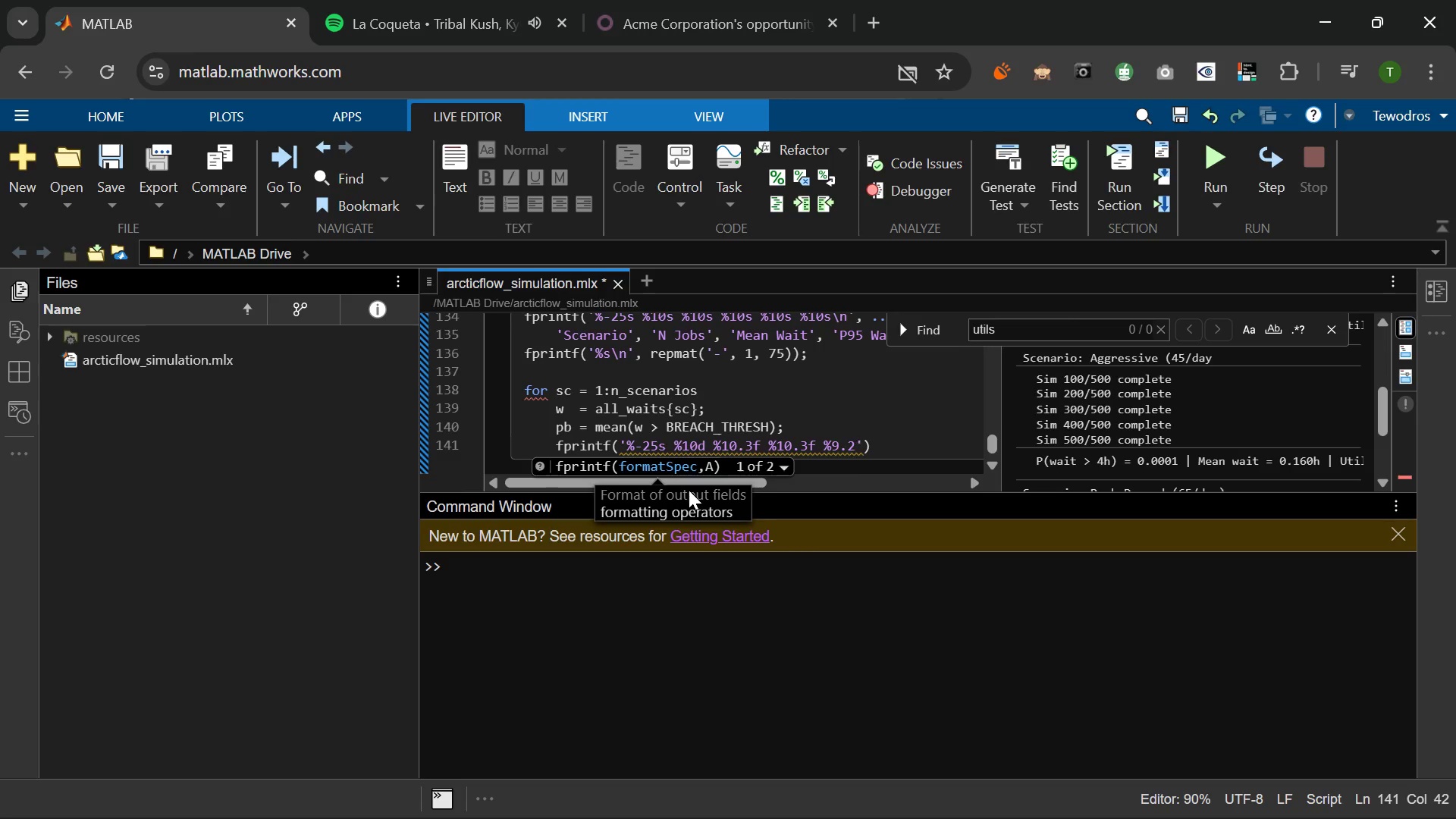 
type(%% %9.1f%%\n)
 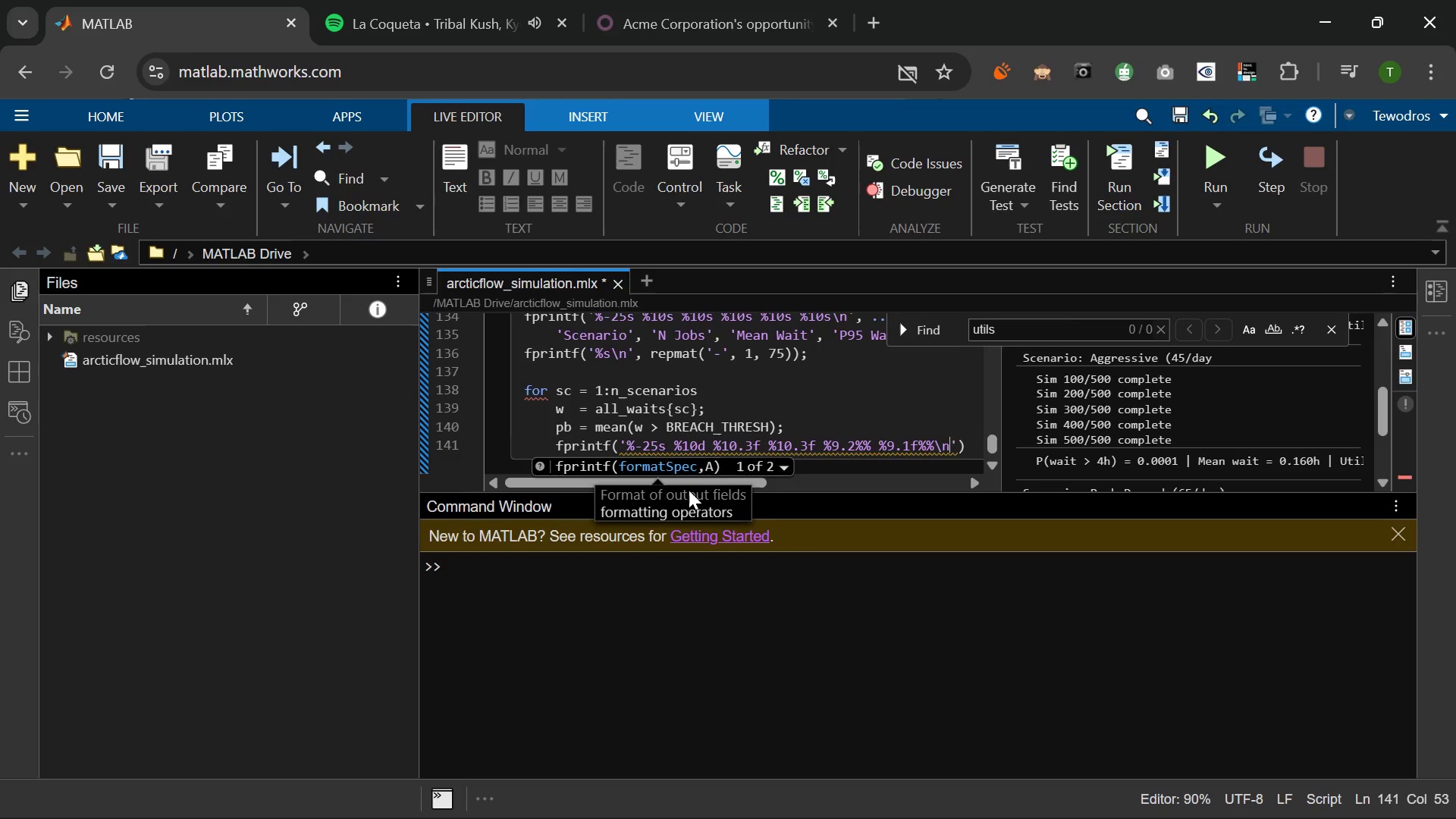 
key(ArrowRight)
 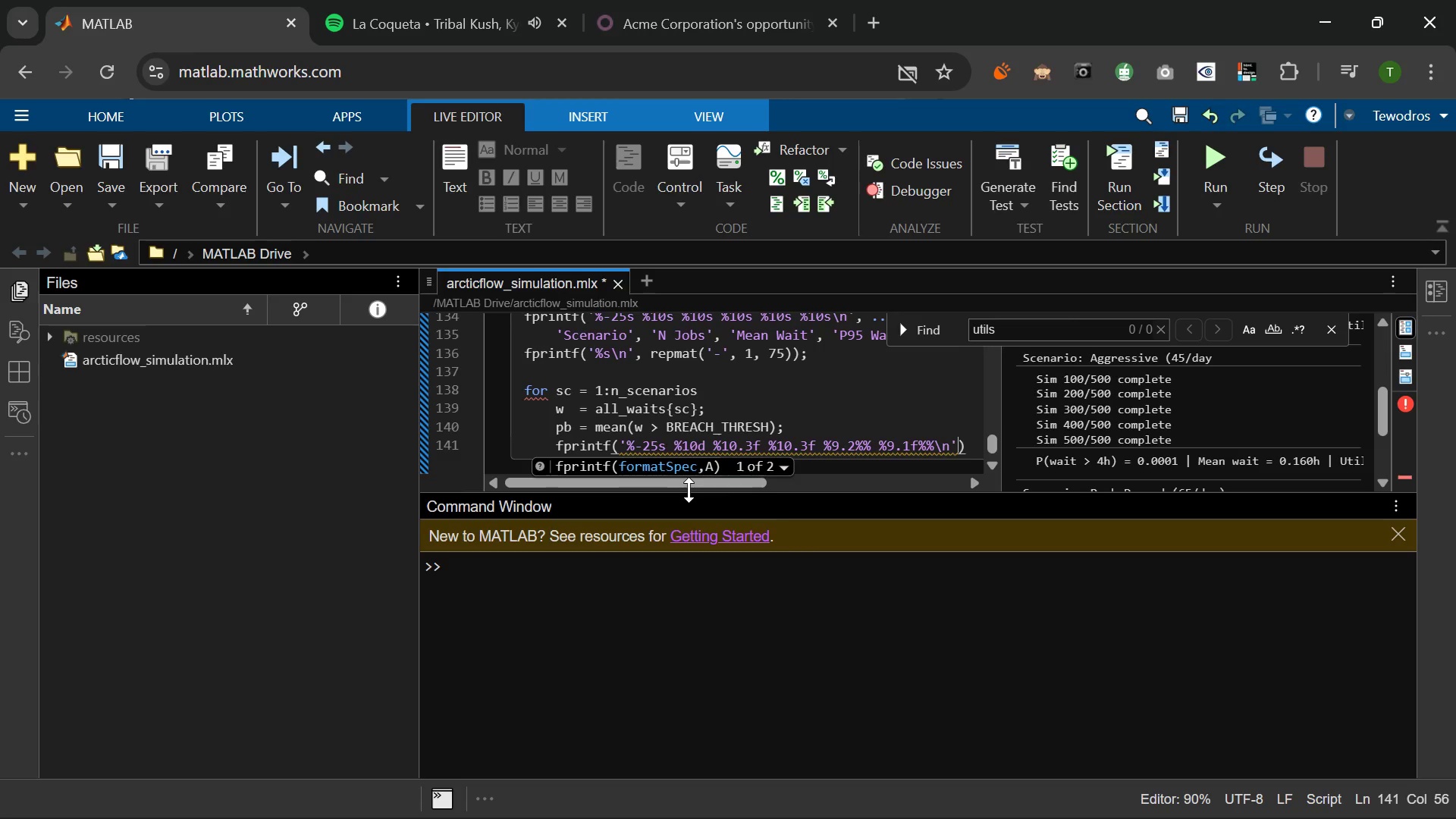 
key(Comma)
 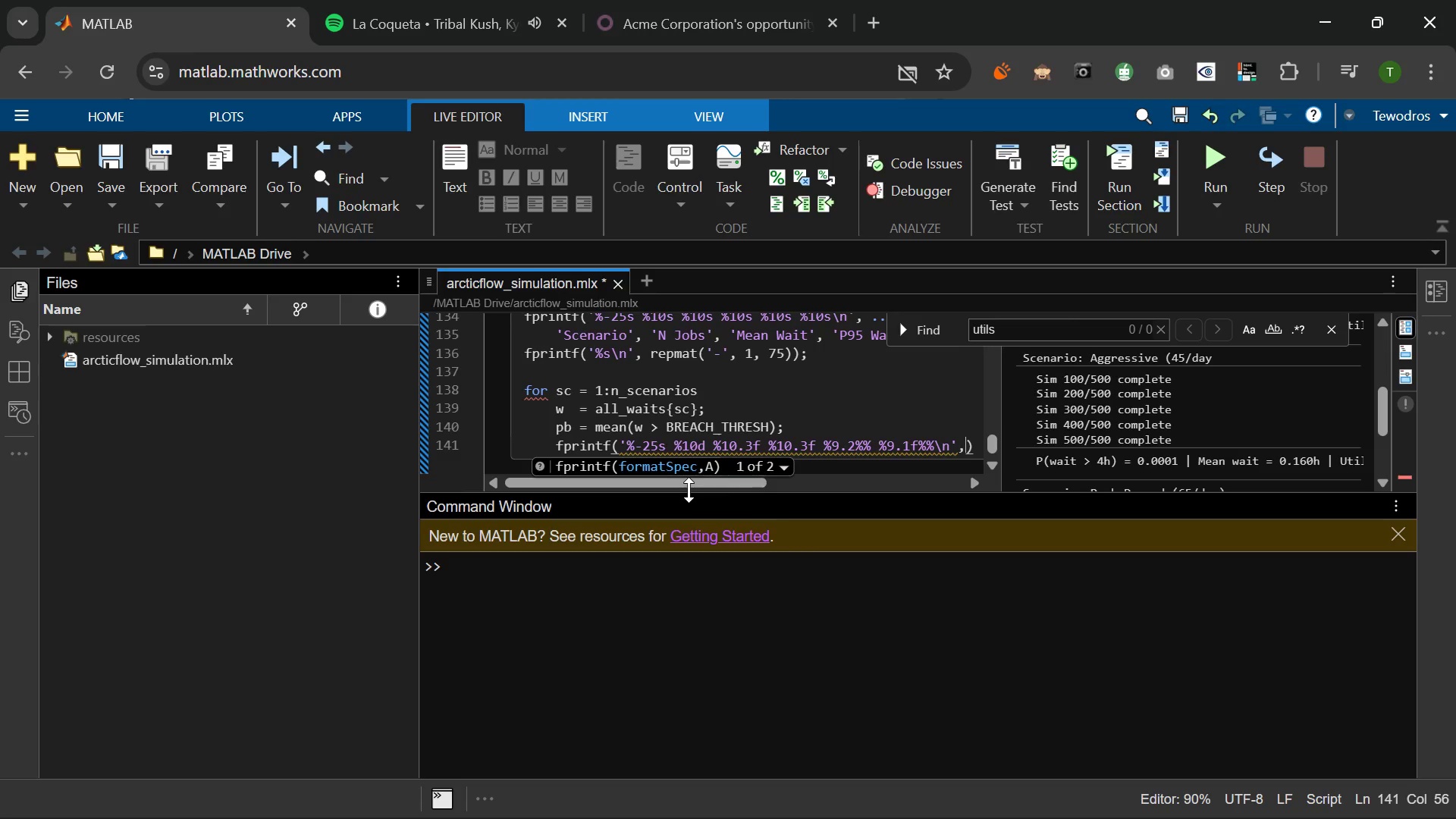 
key(Space)
 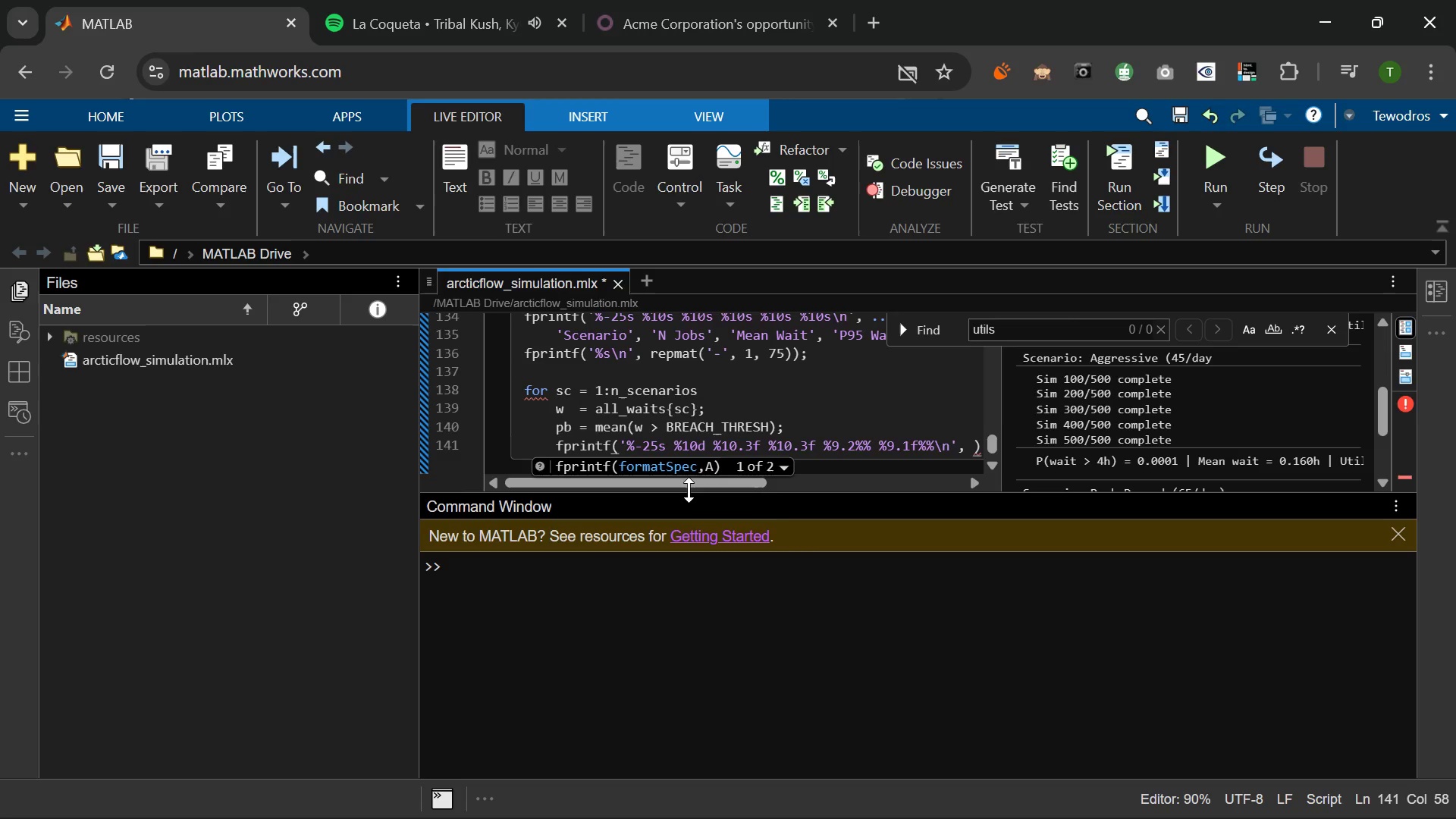 
key(Period)
 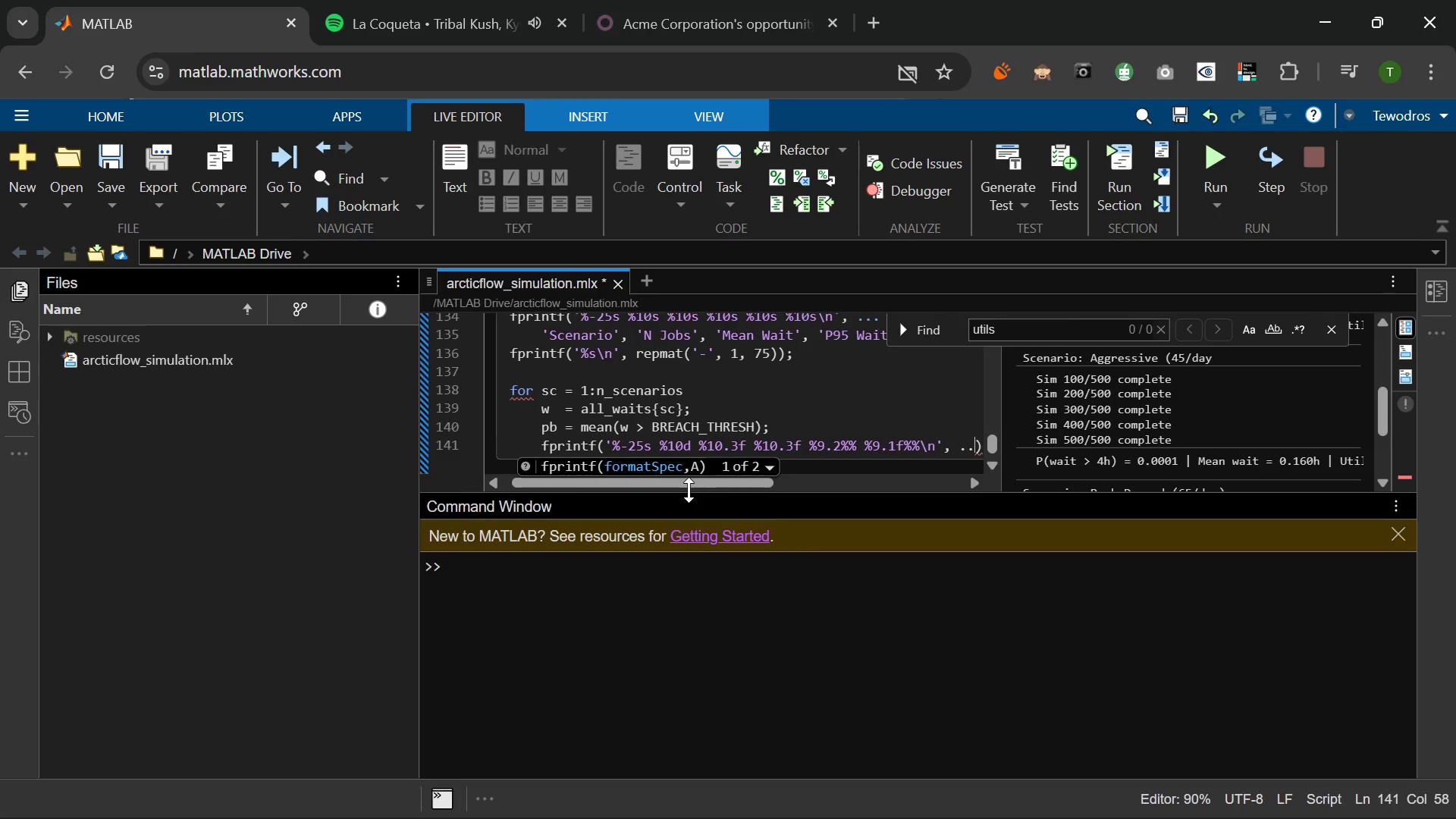 
key(Period)
 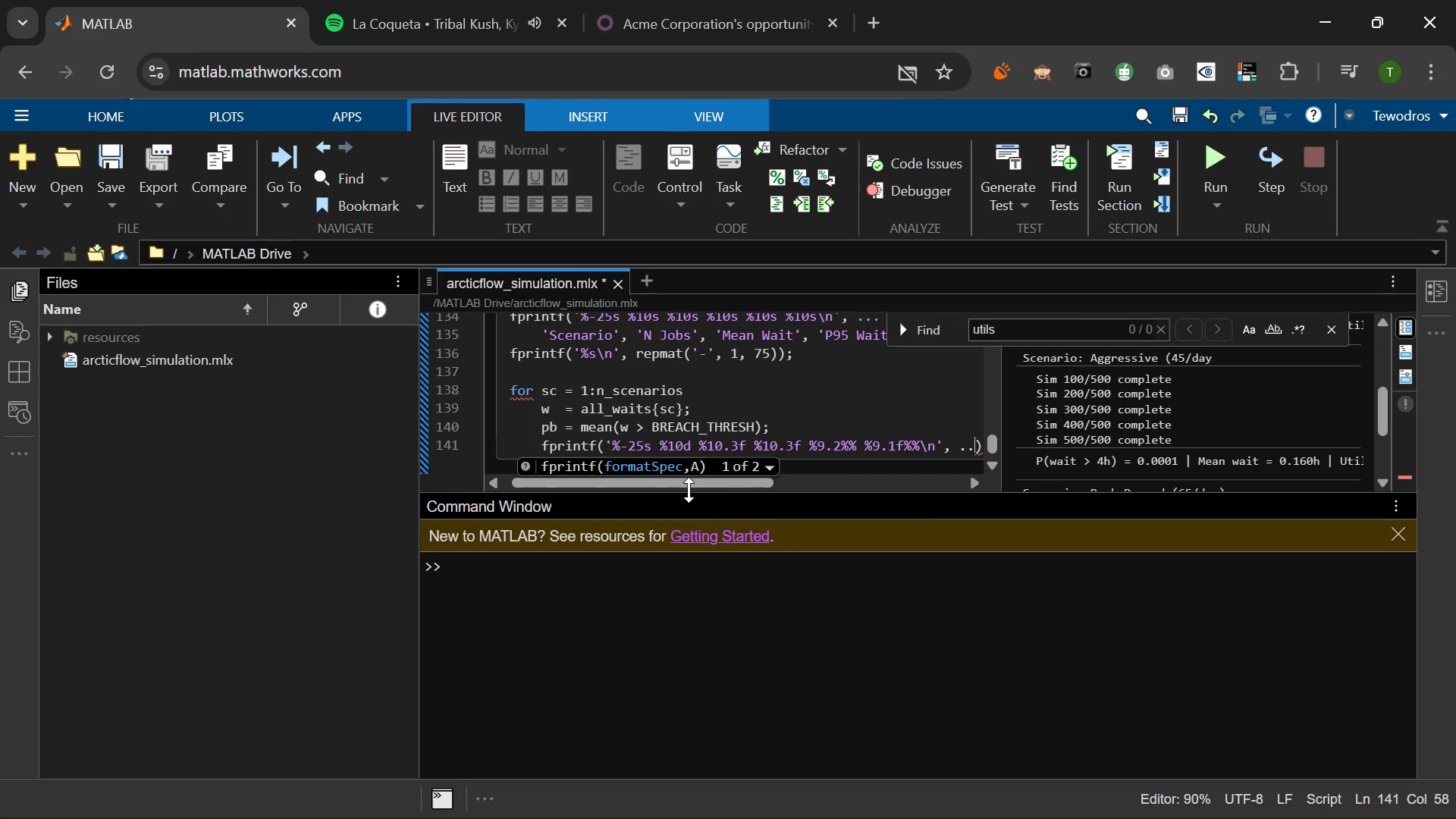 
key(Period)
 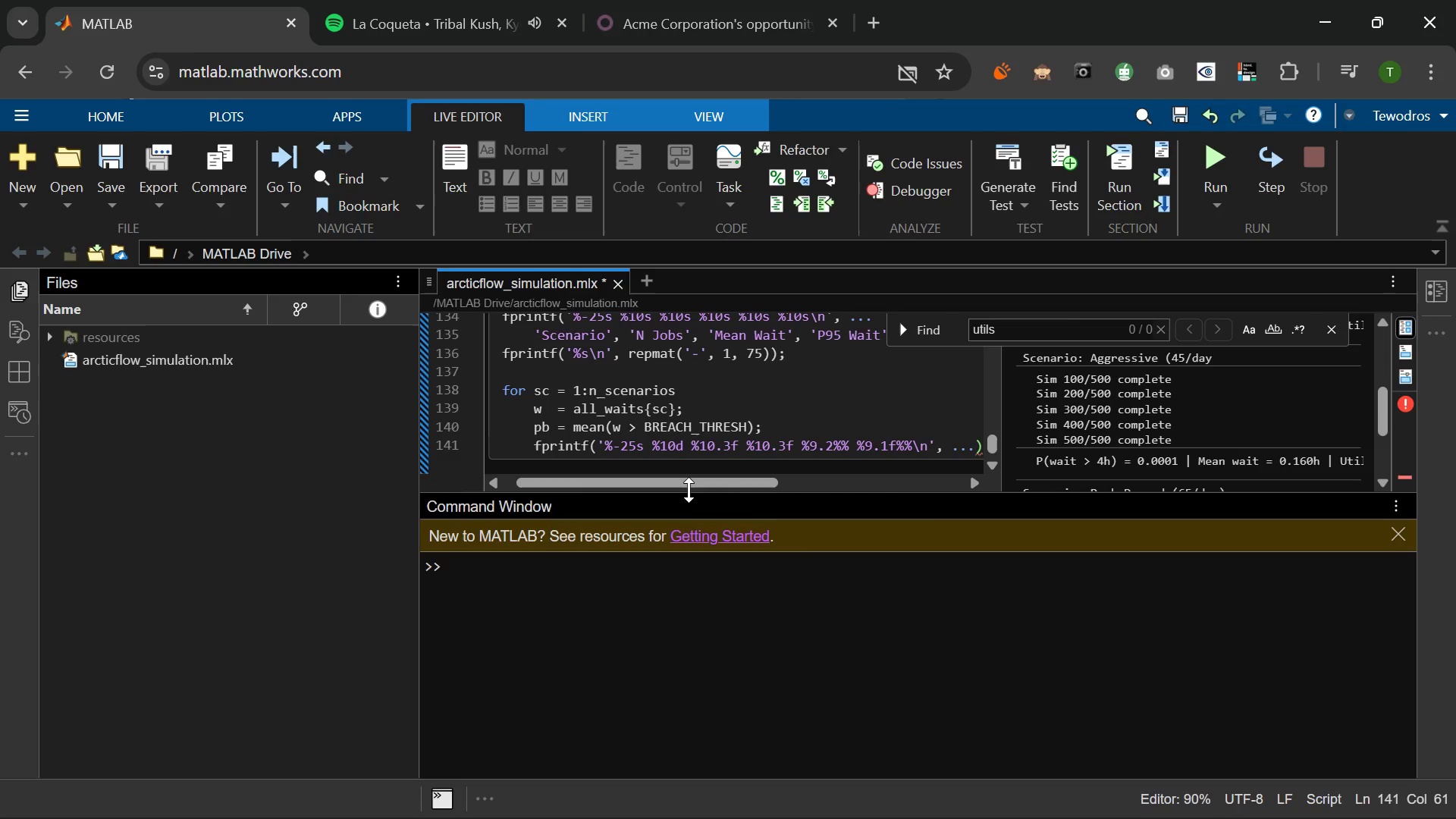 
key(Enter)
 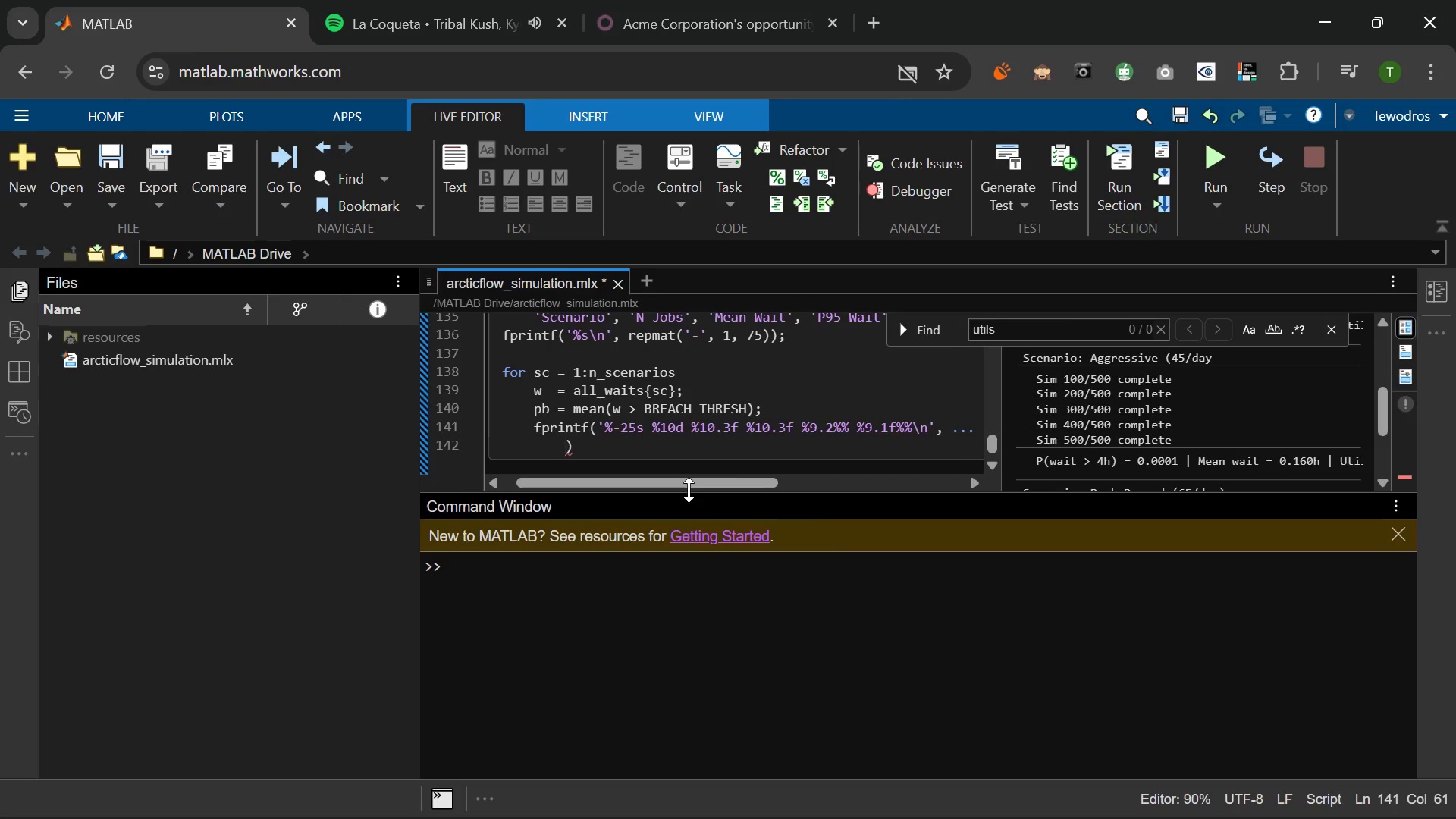 
type(SCENARIO_NAMES{SC)
key(Backspace)
key(Backspace)
type(sc)
 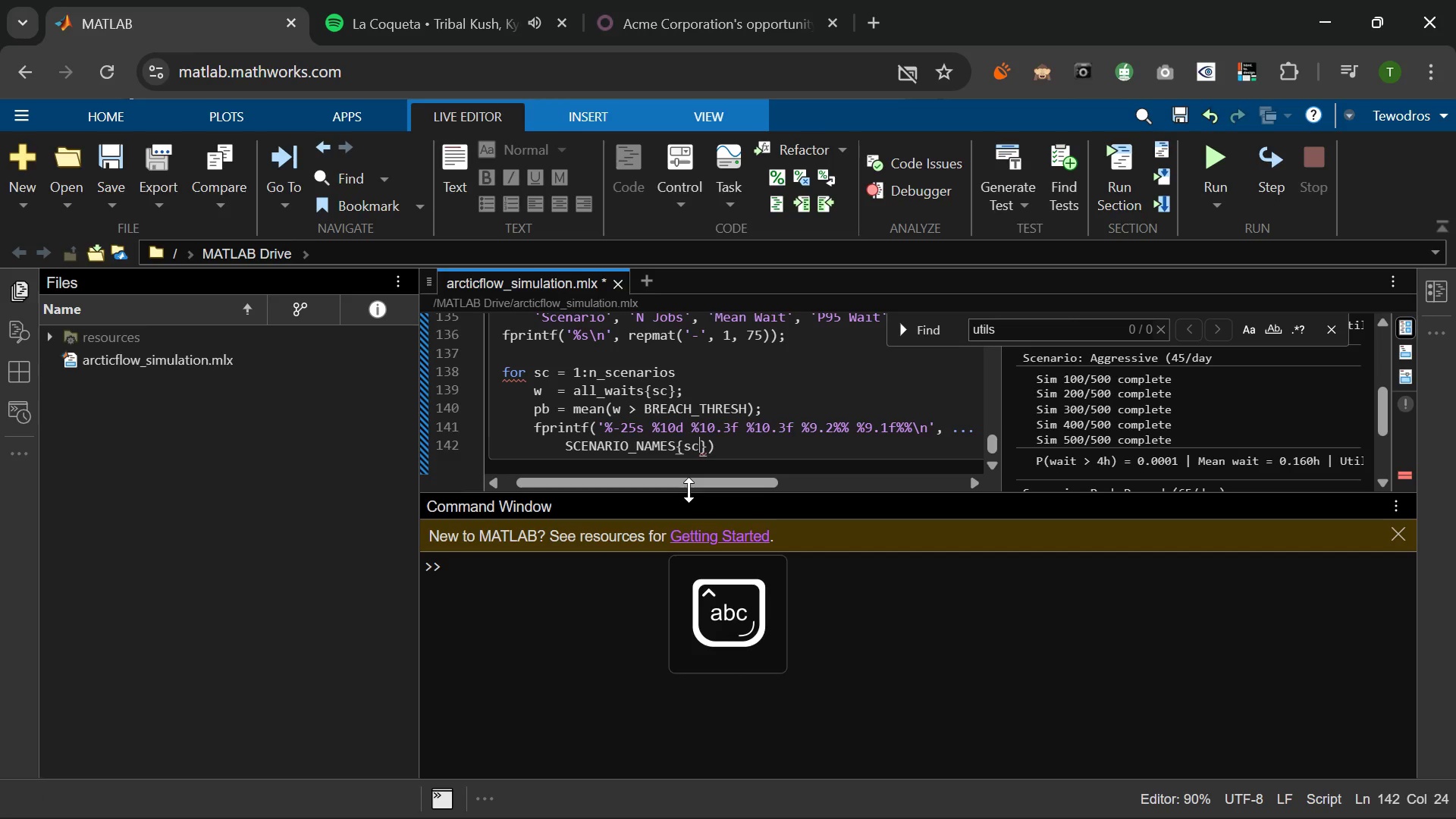 
wait(73.94)
 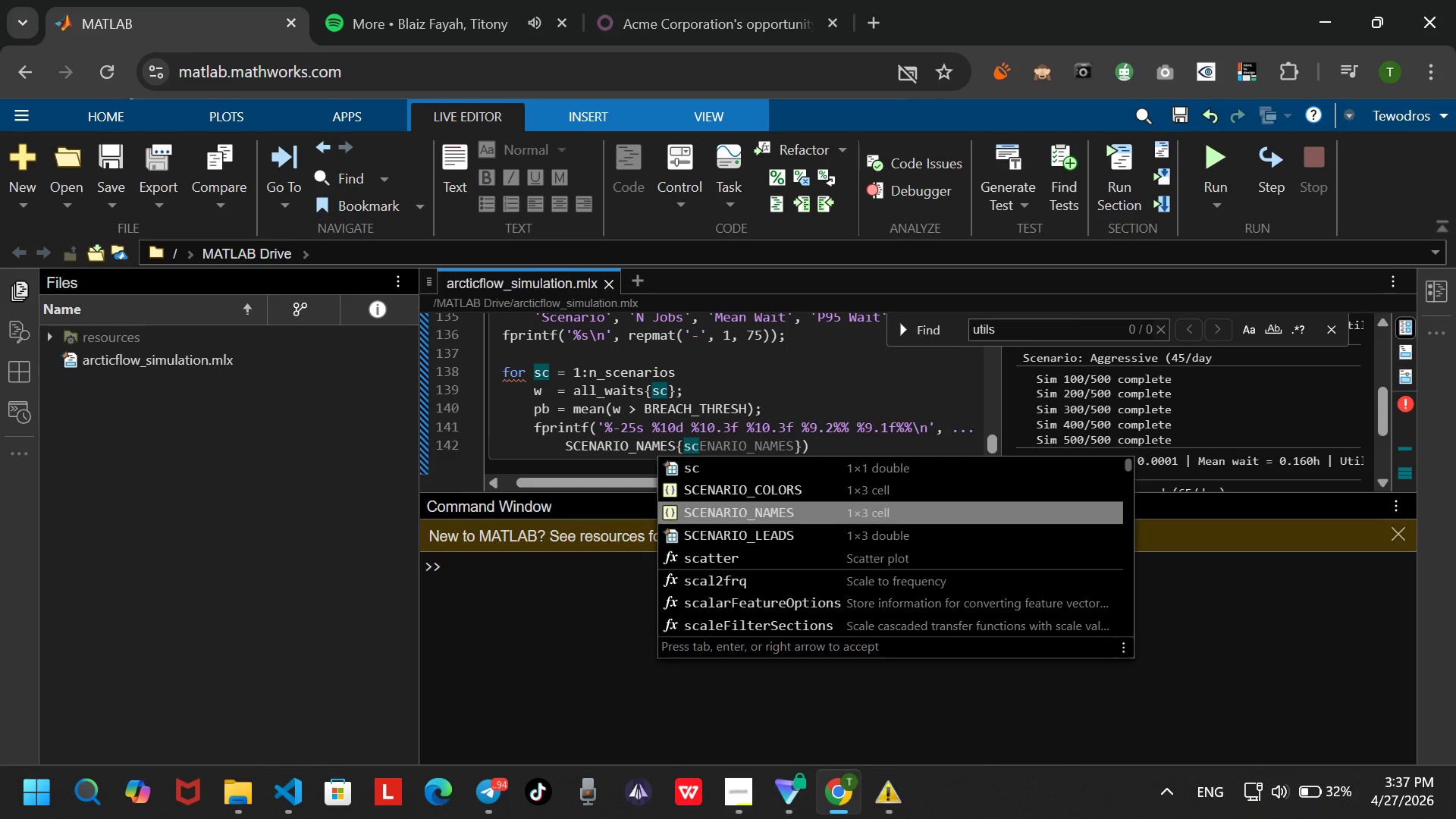 
key(ArrowLeft)
 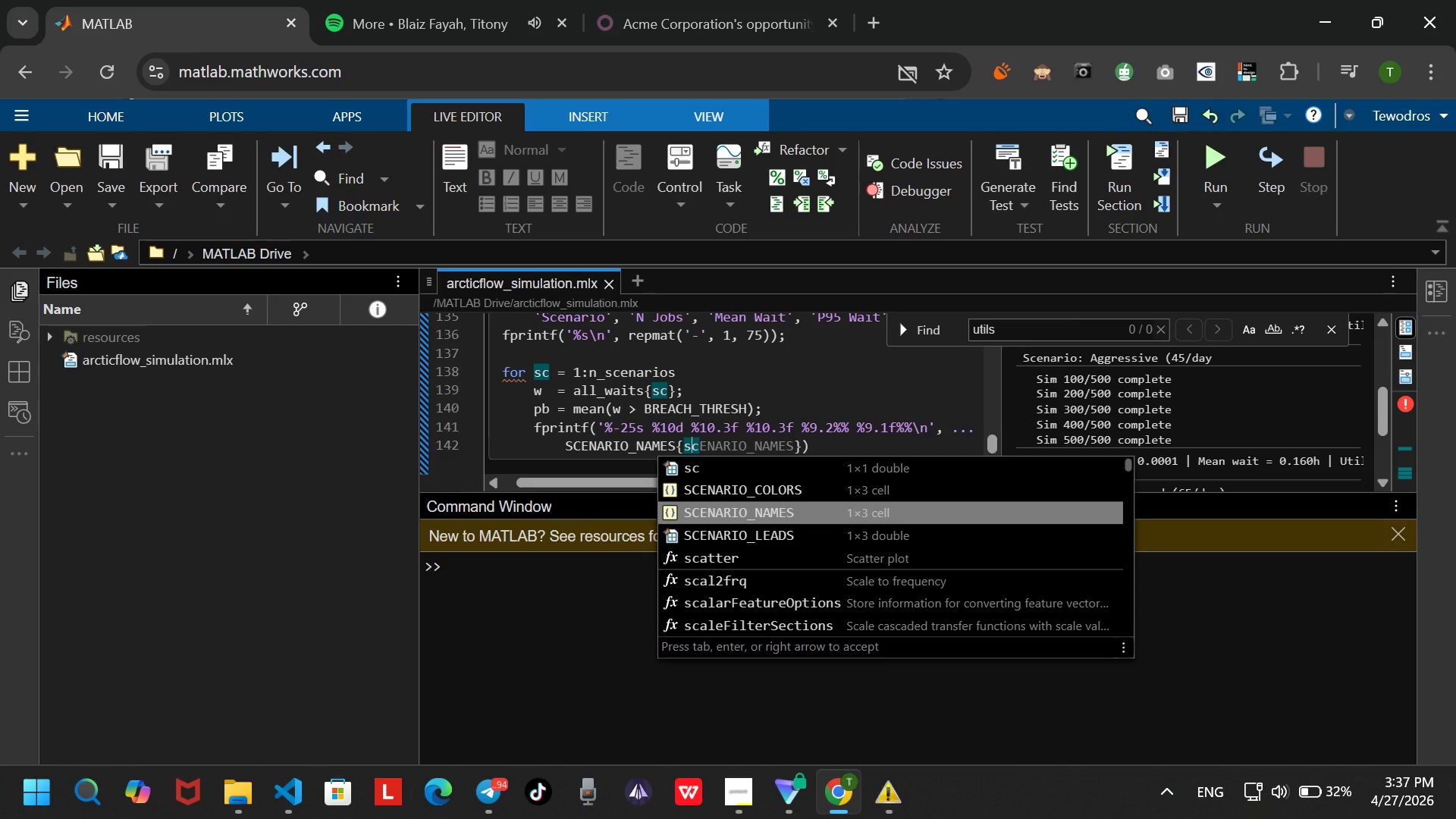 
key(ArrowDown)
 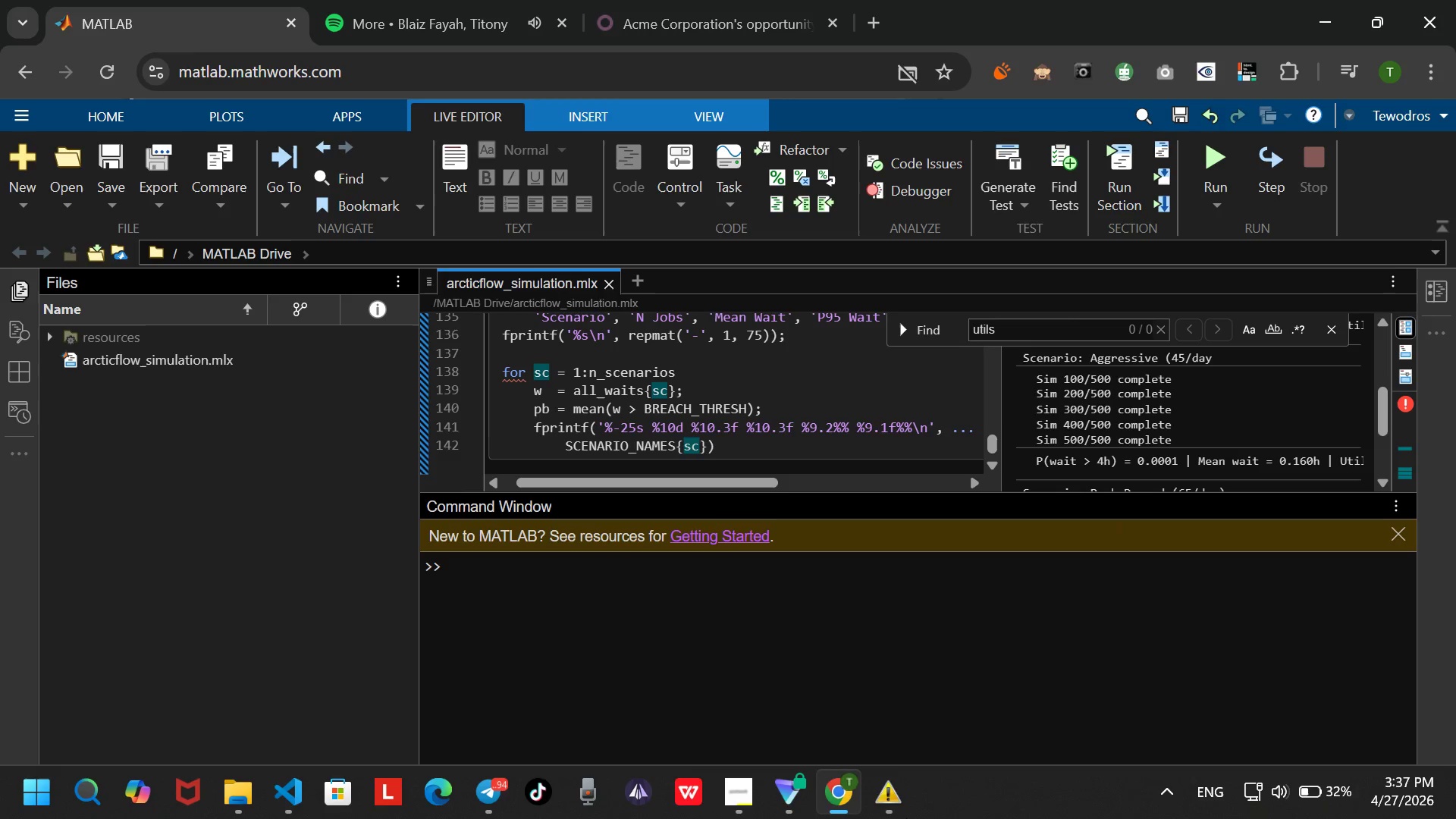 
key(ArrowRight)
 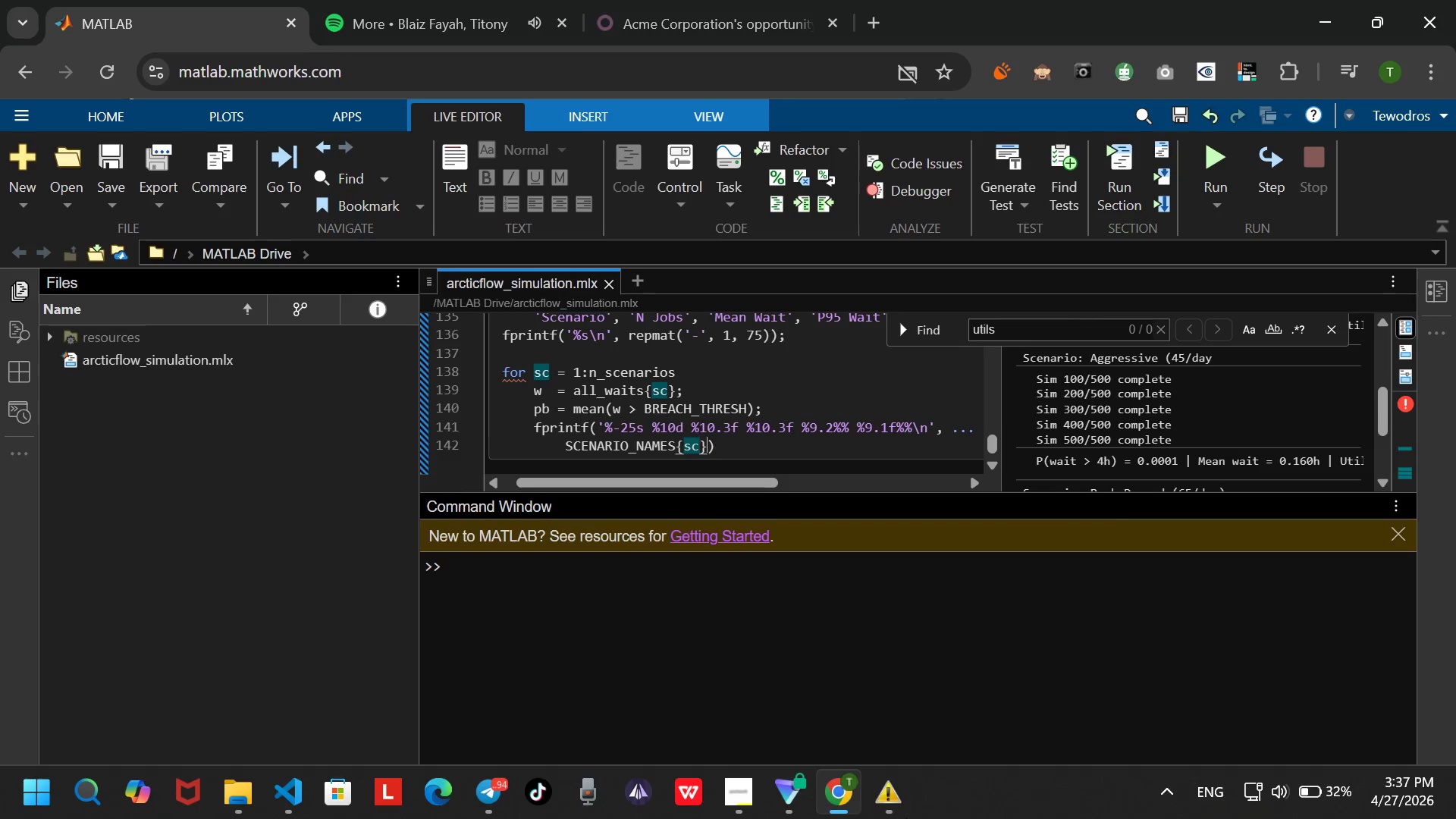 
key(ArrowRight)
 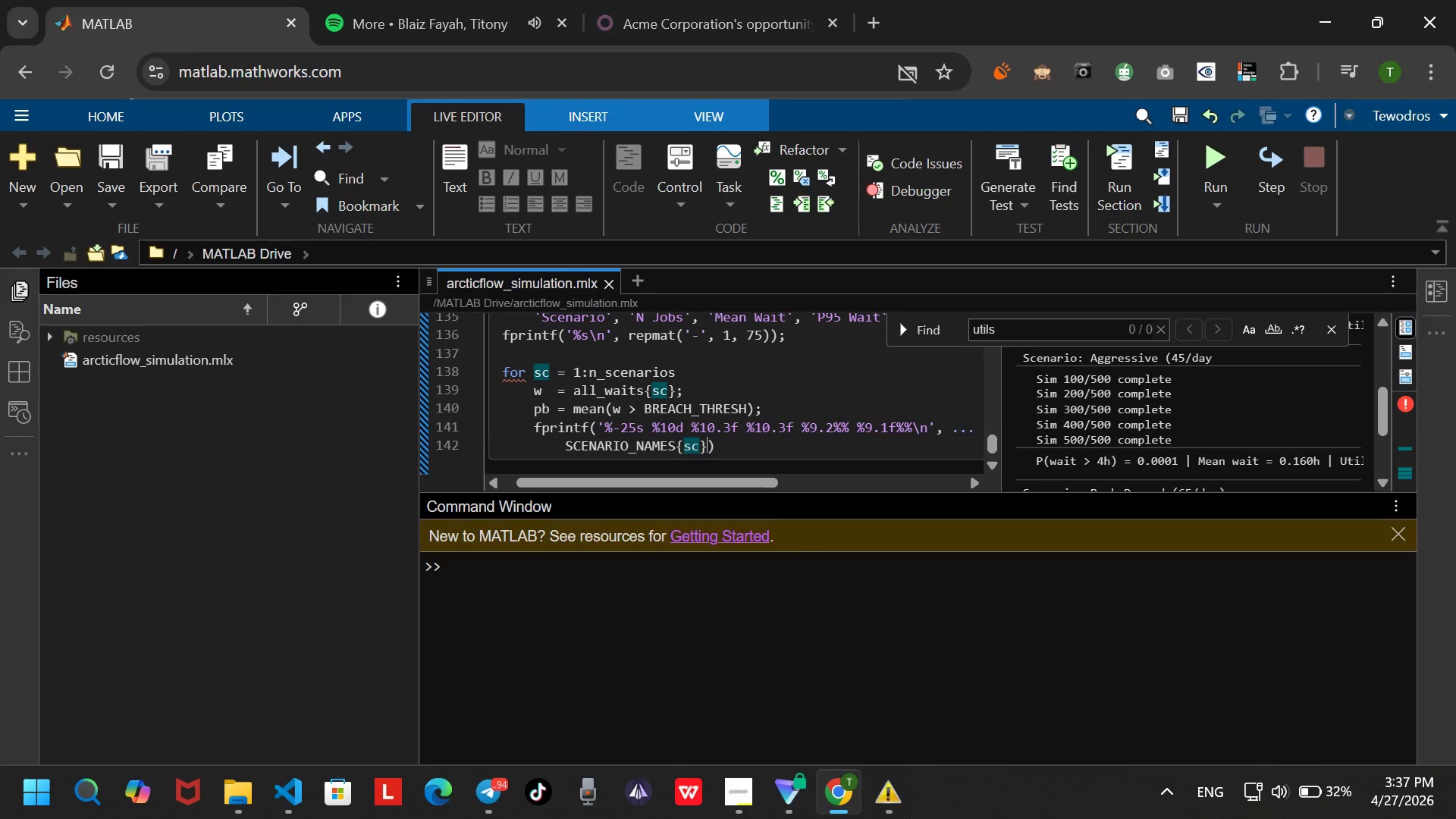 
type(, numel(w)
 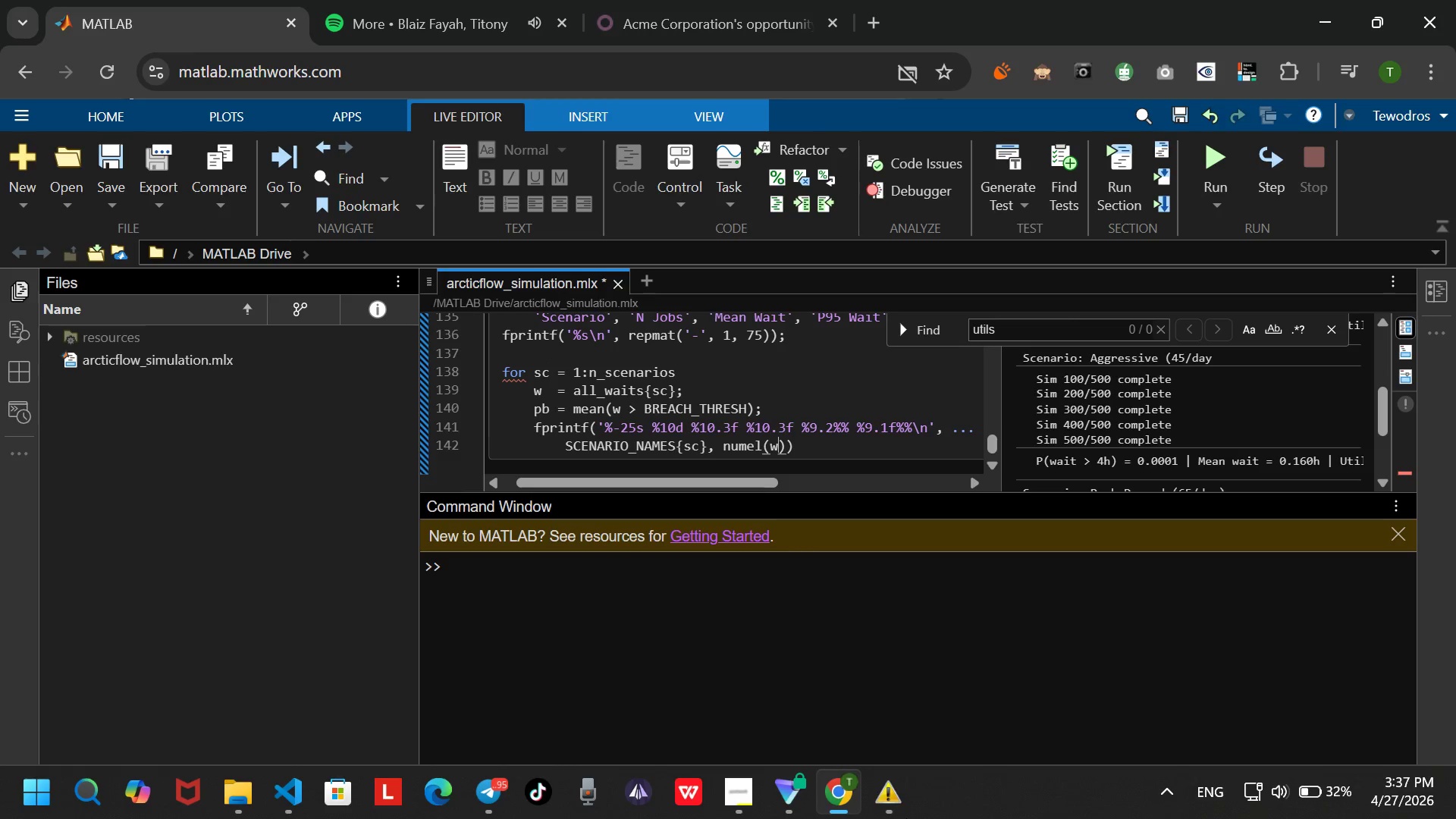 
key(ArrowLeft)
 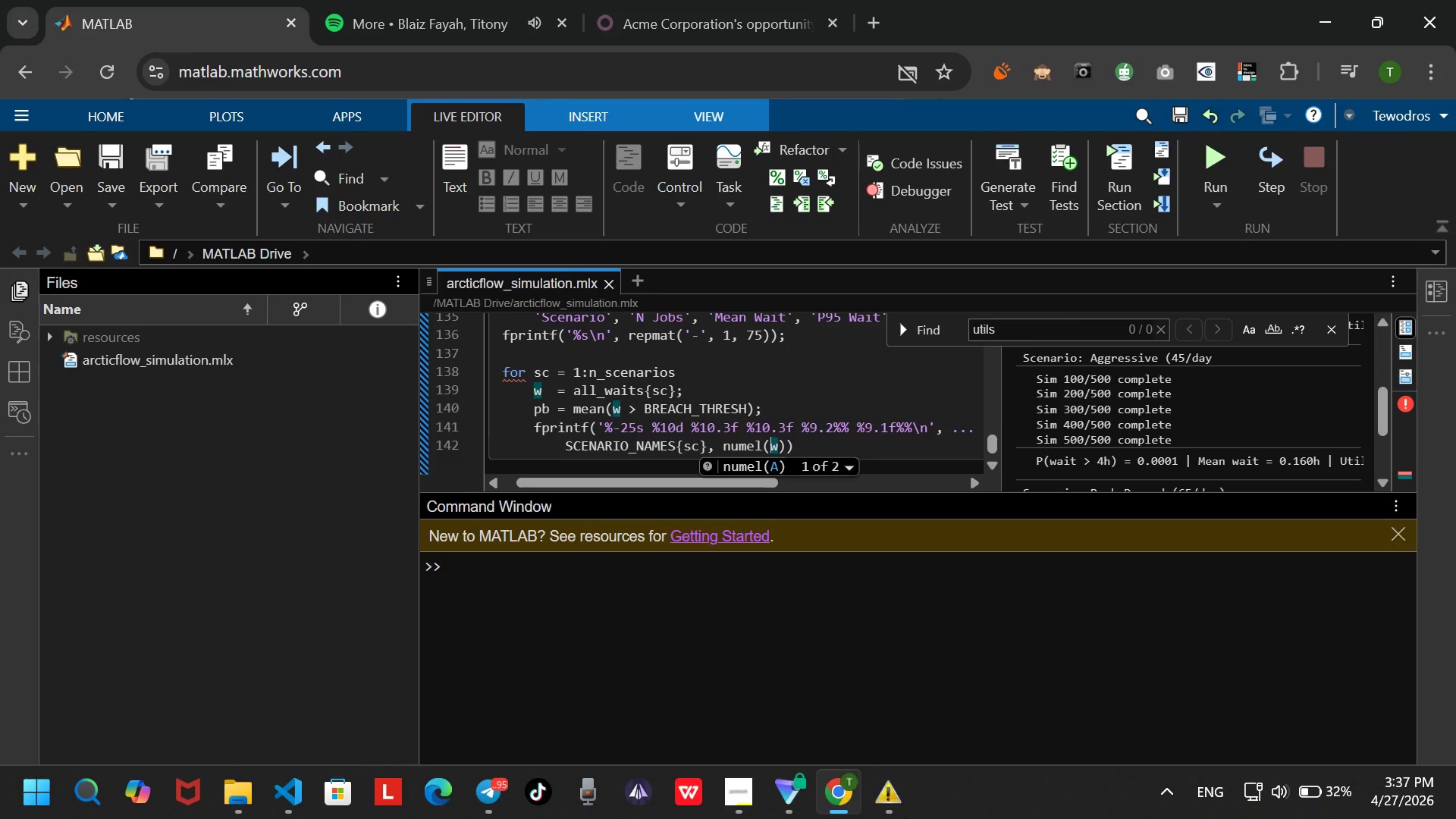 
key(ArrowRight)
 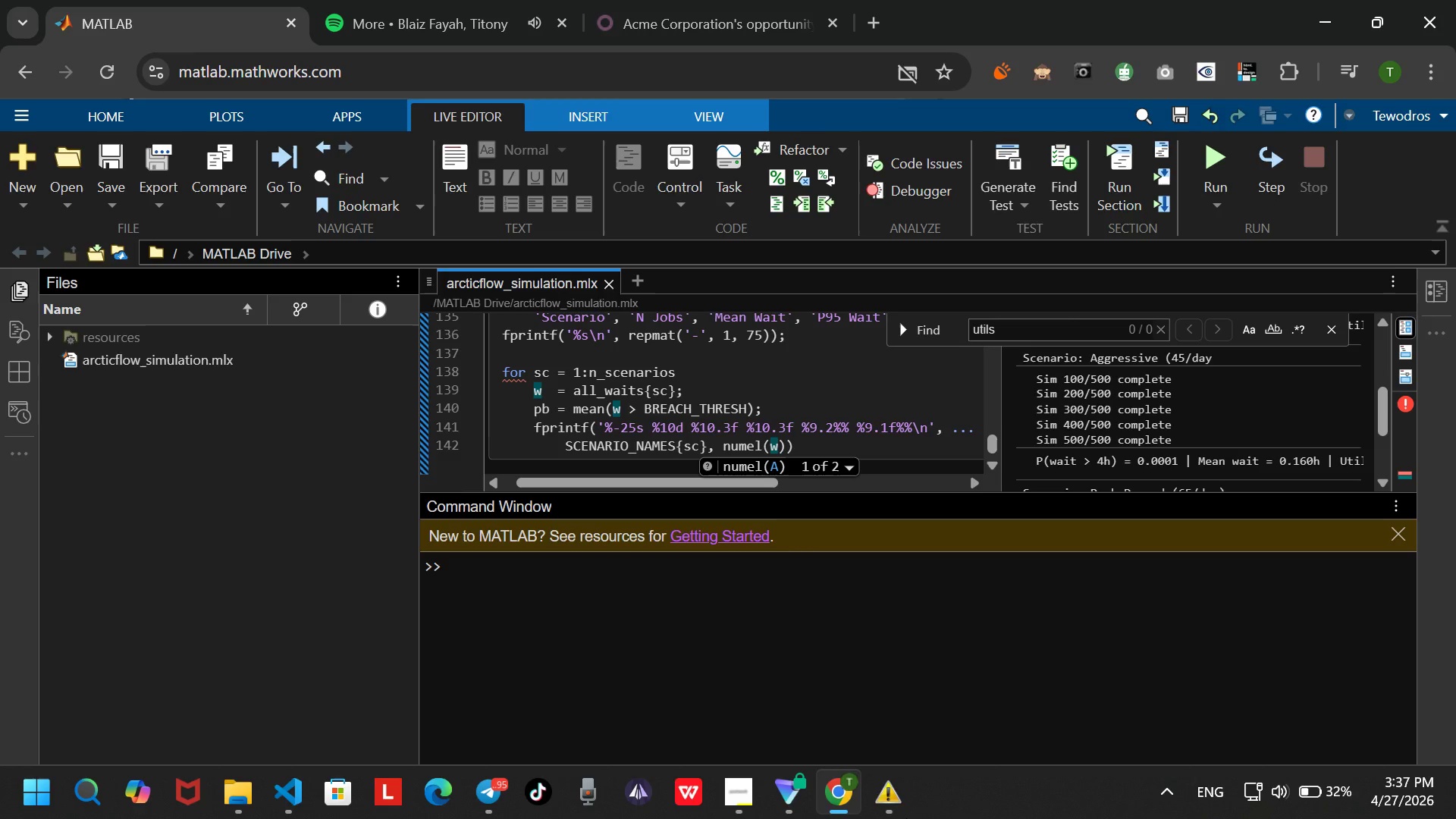 
key(ArrowRight)
 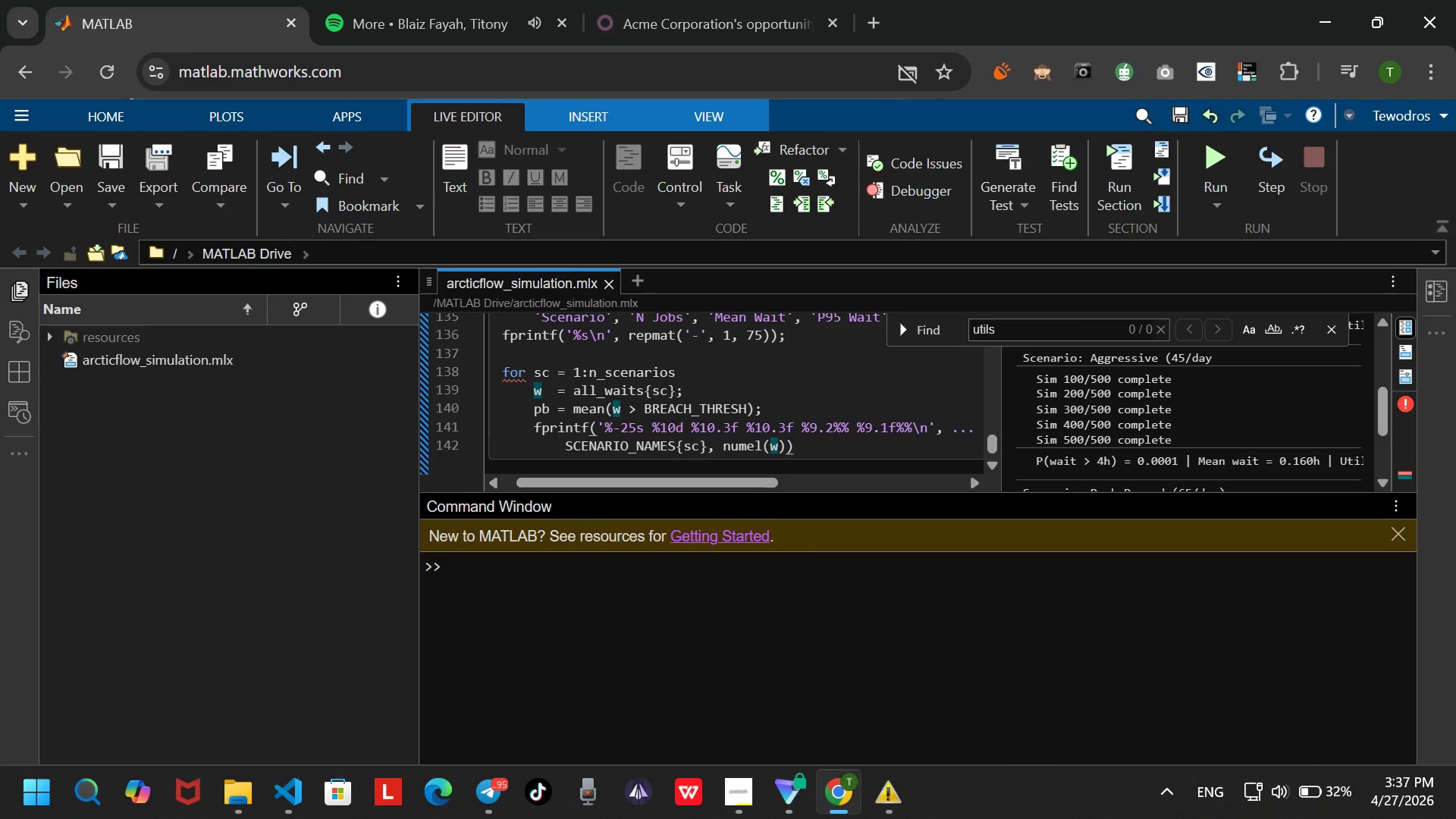 
type(, mean(w)
 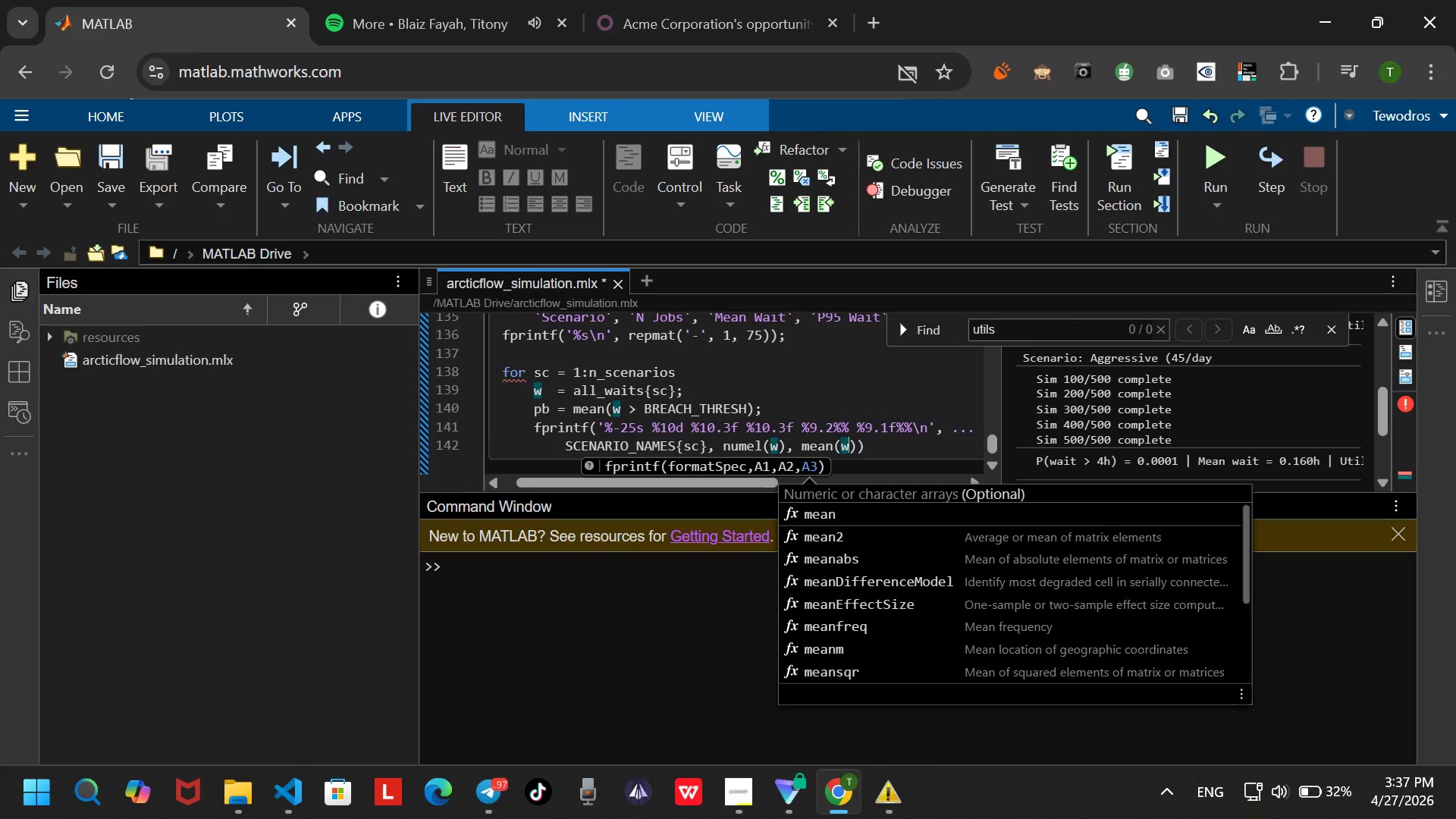 
key(ArrowRight)
 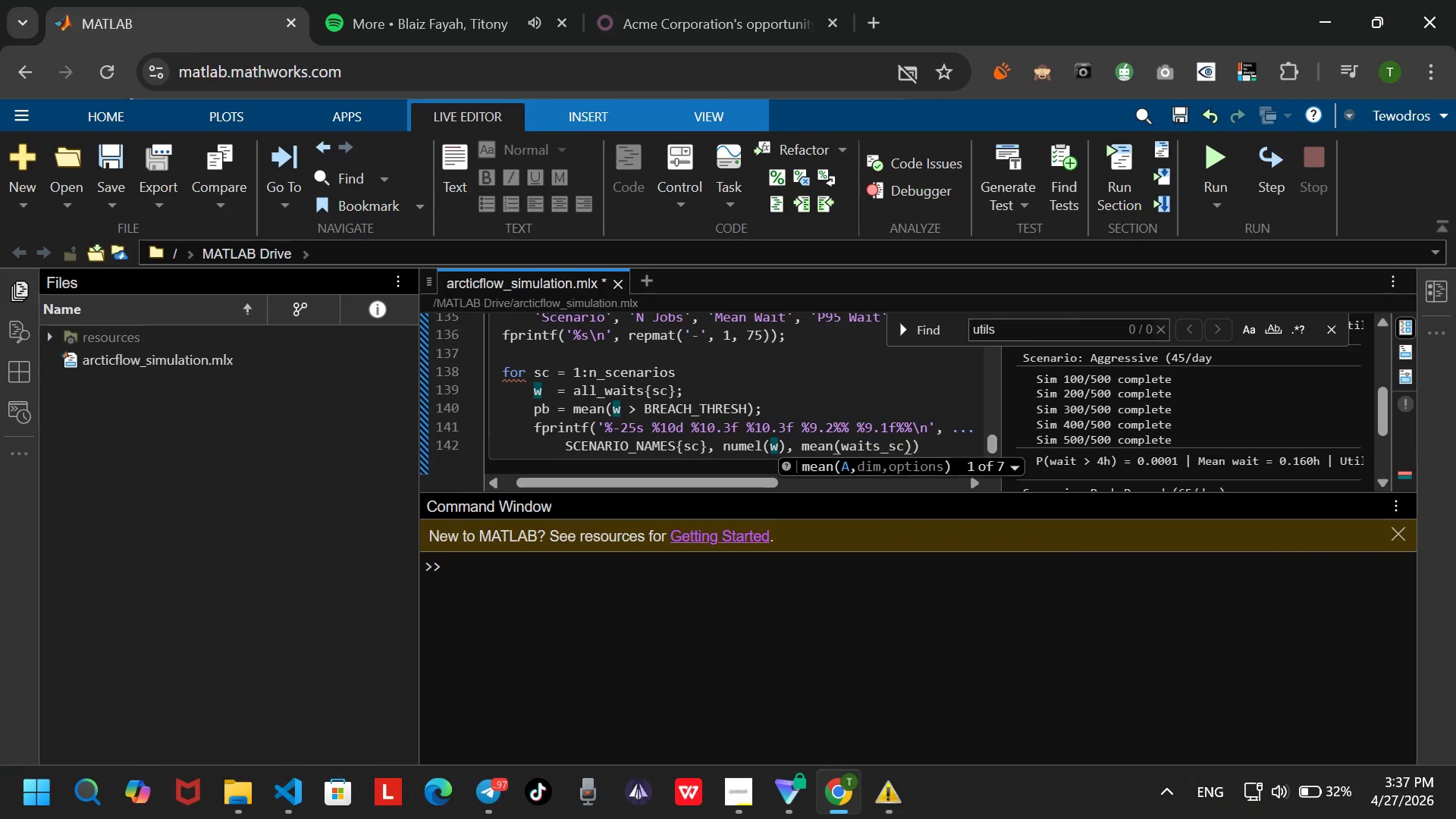 
hold_key(key=Backspace, duration=0.58)
 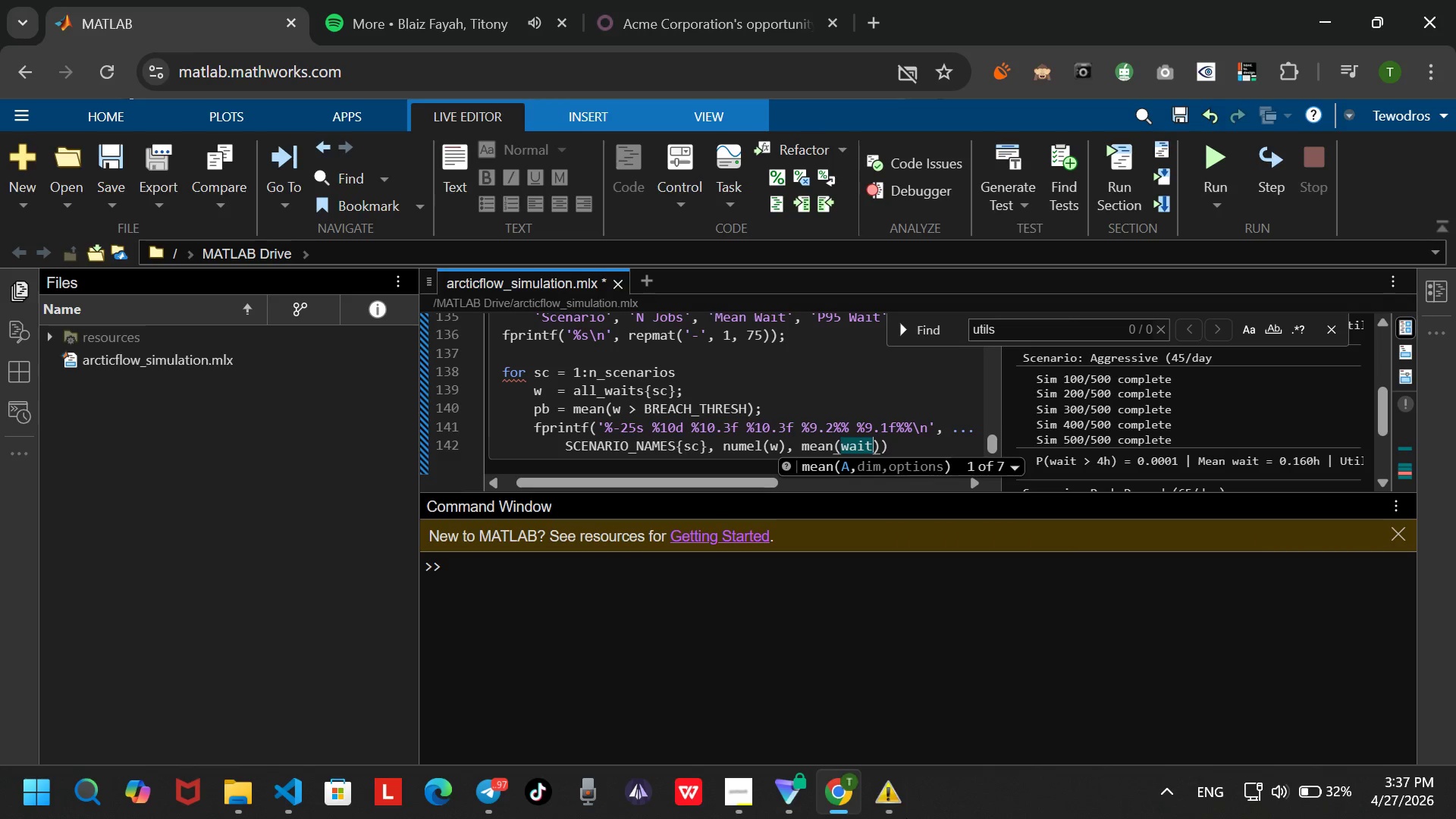 
key(Backspace)
 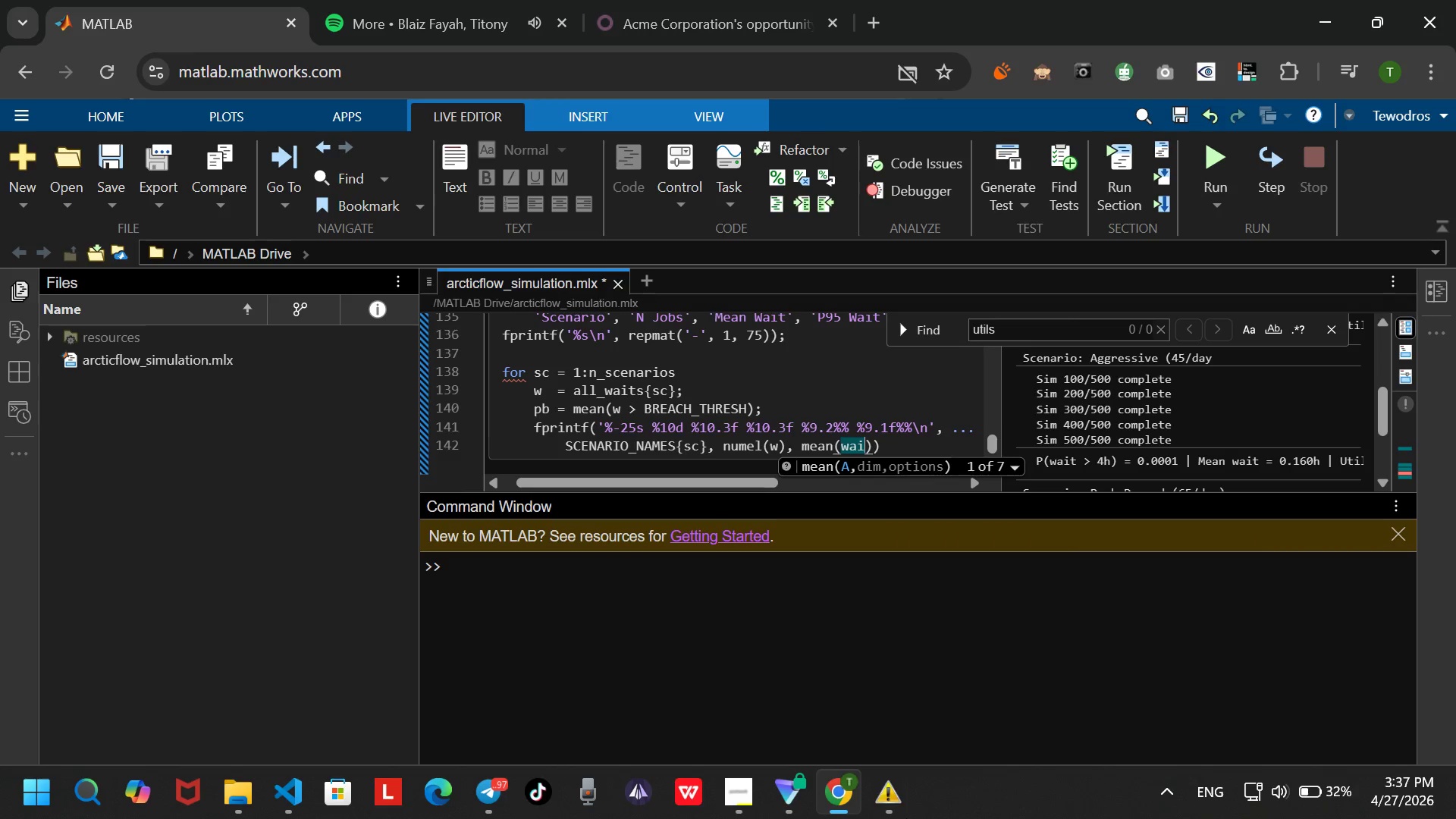 
key(Backspace)
 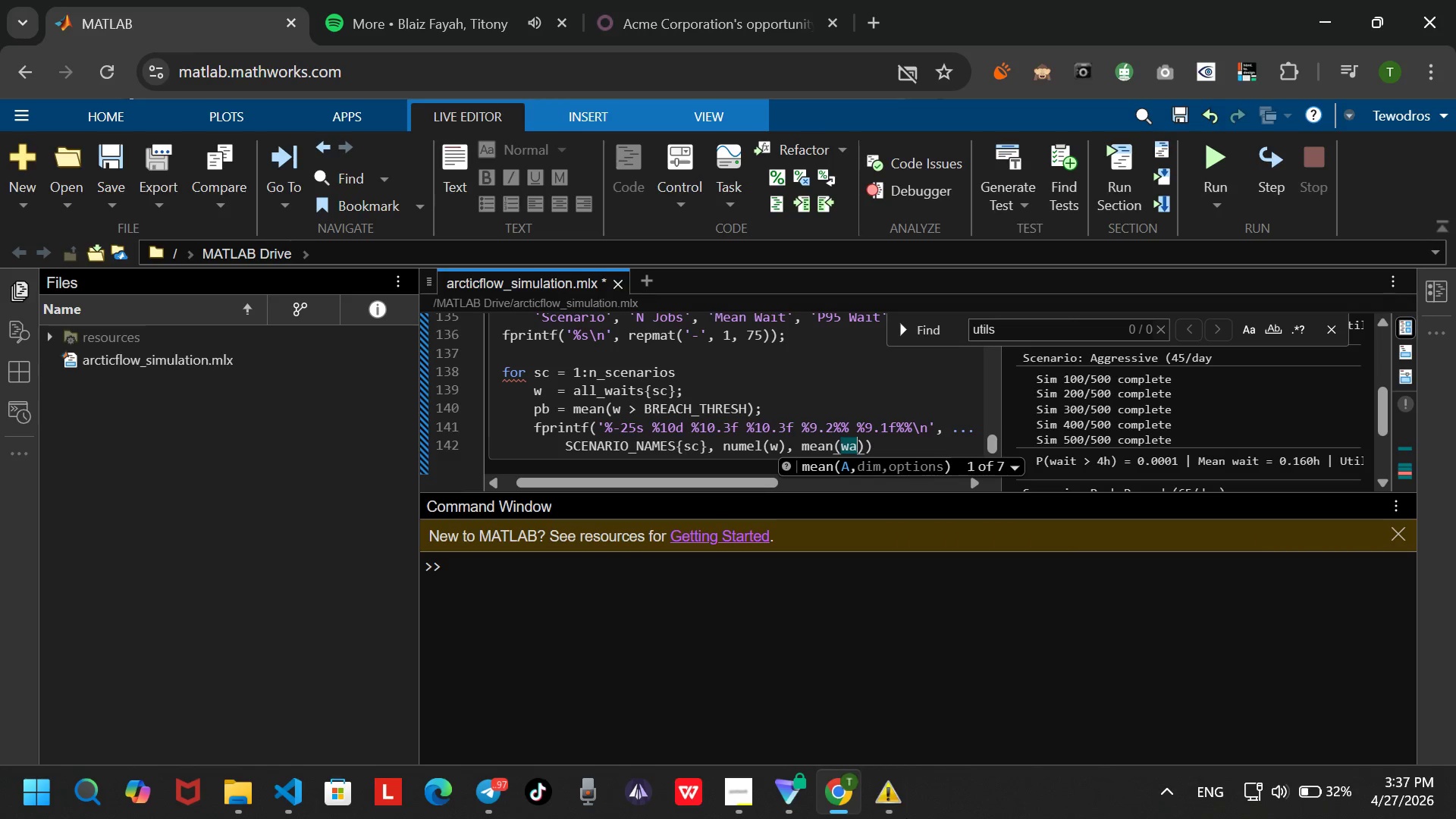 
key(Backspace)
 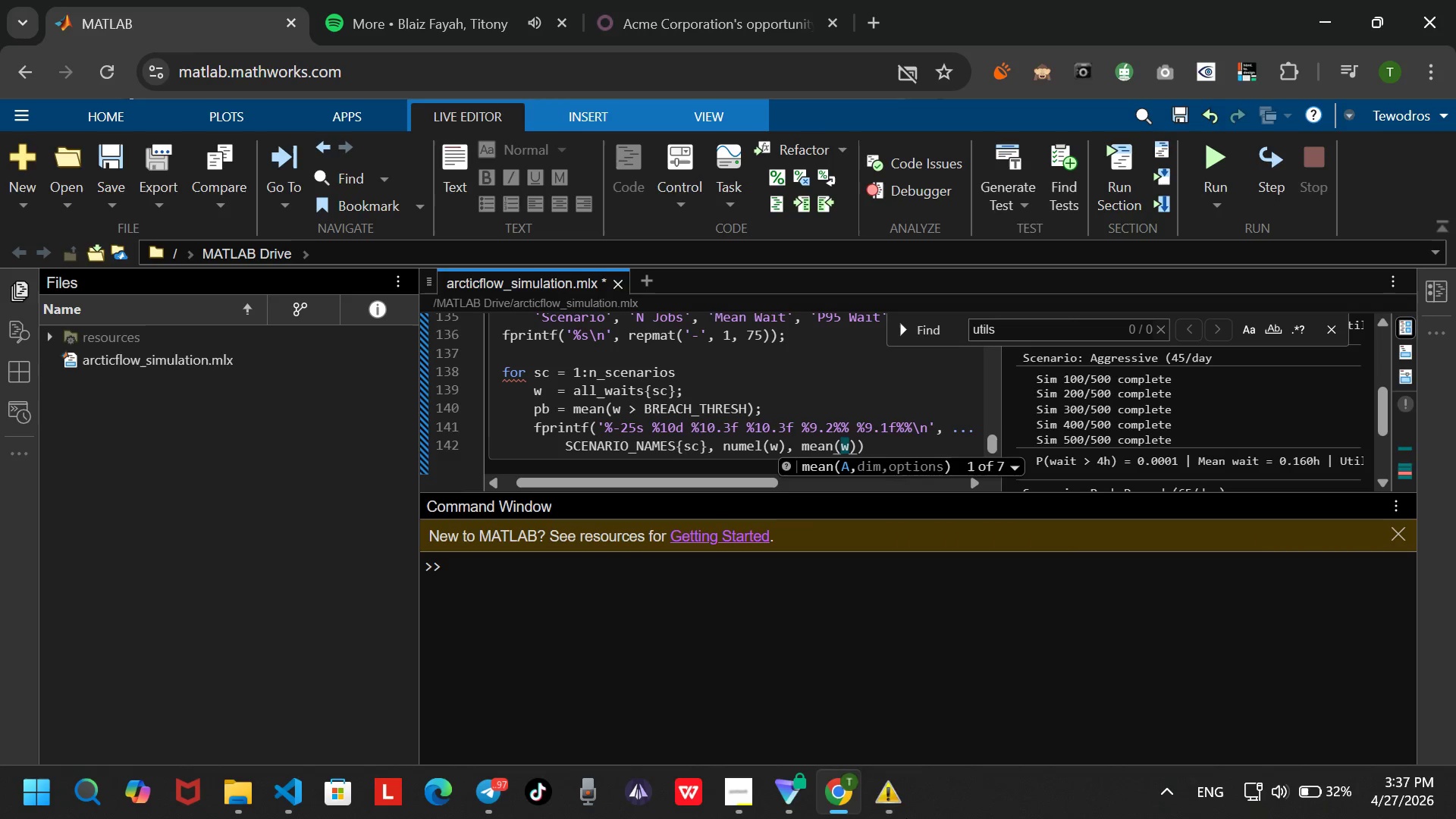 
key(ArrowRight)
 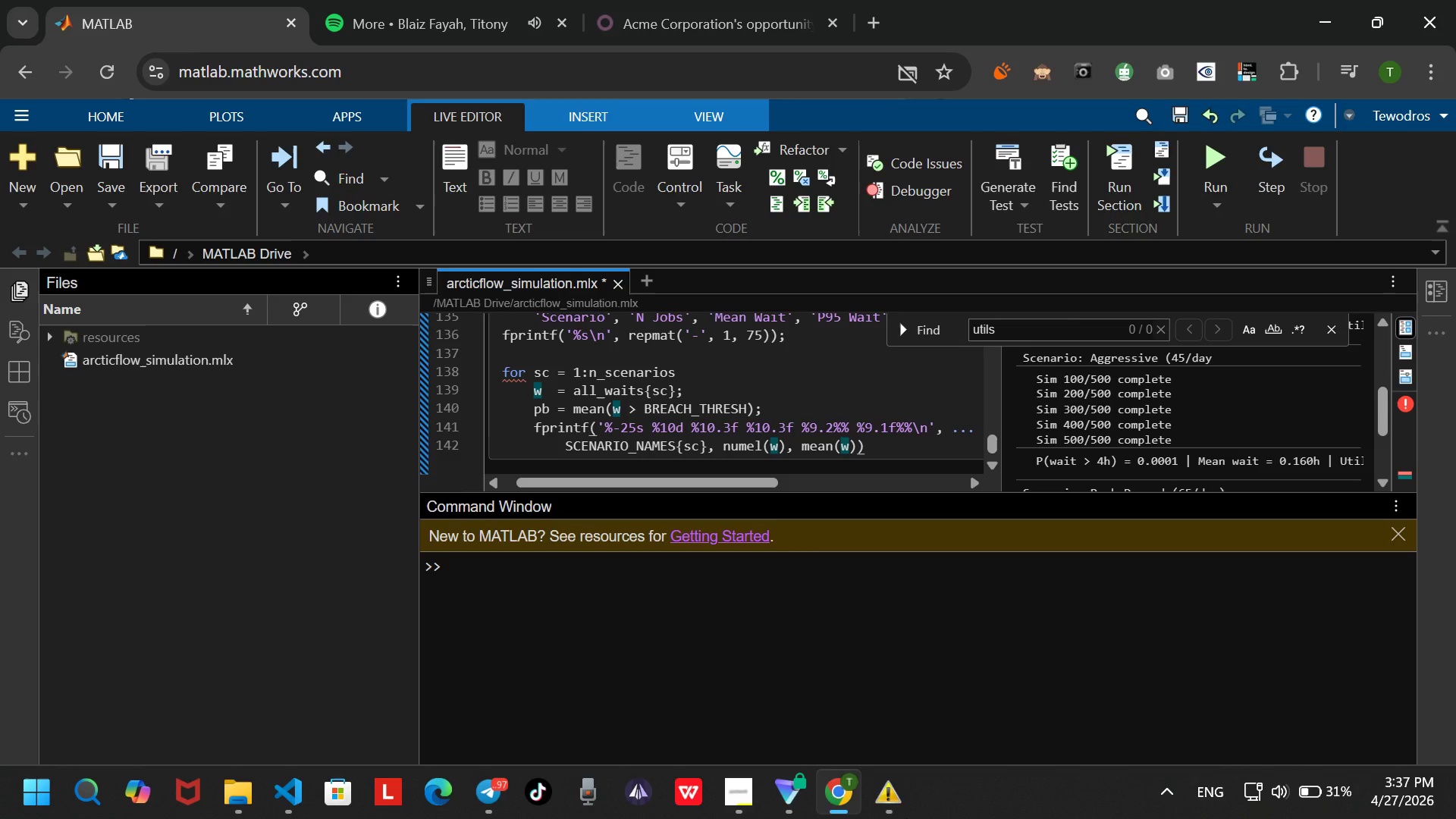 
key(Comma)
 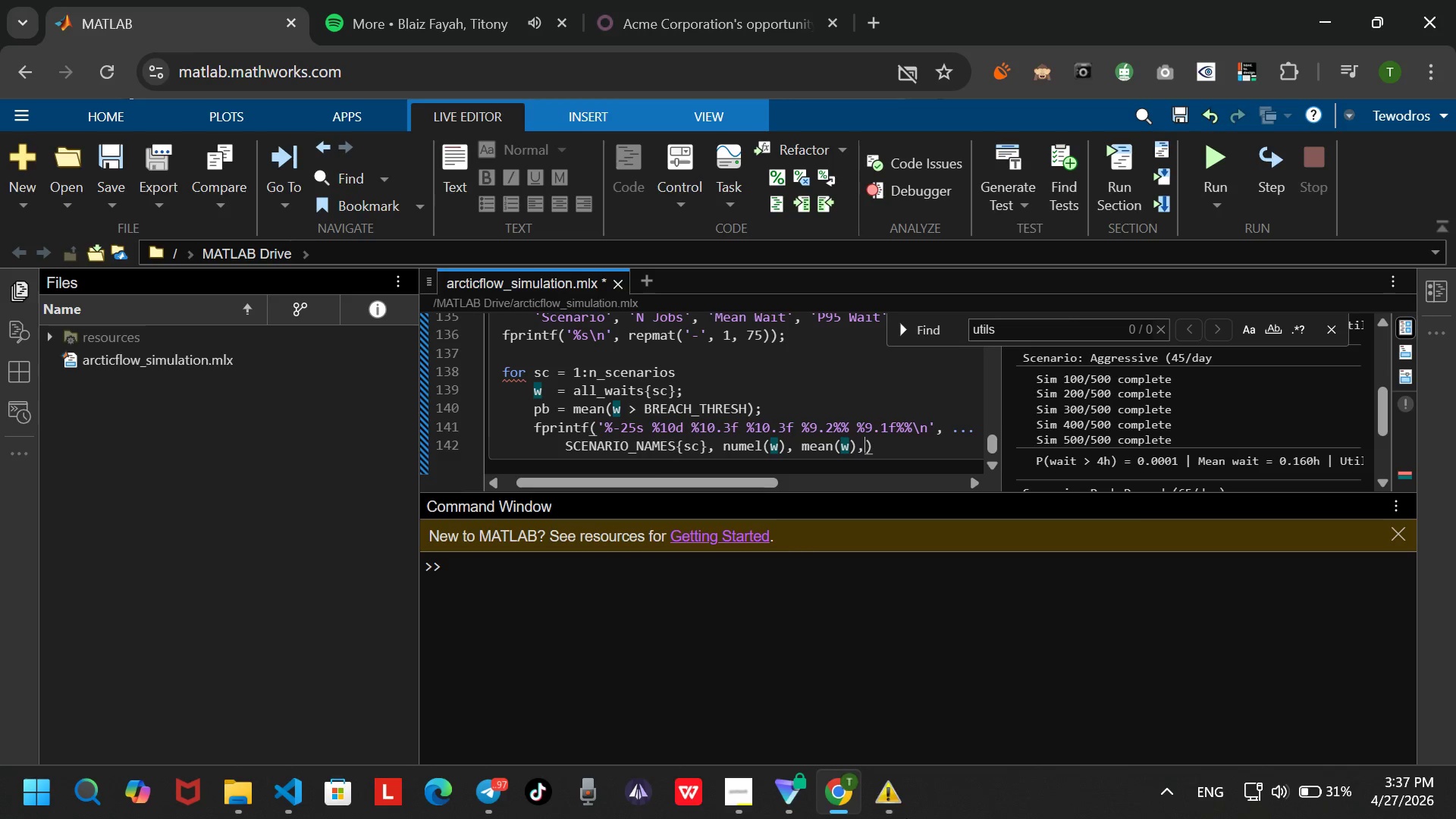 
key(Space)
 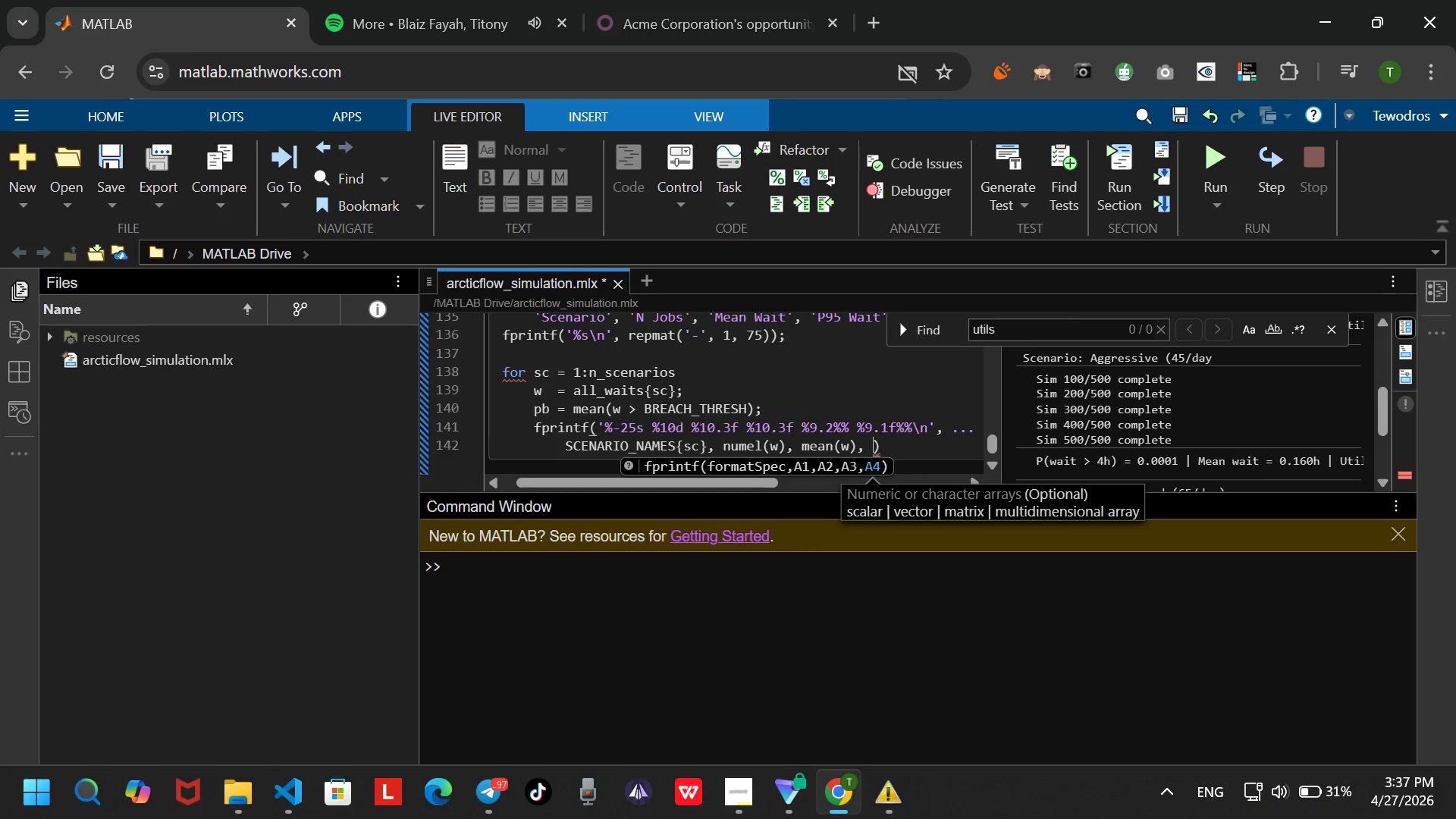 
key(Period)
 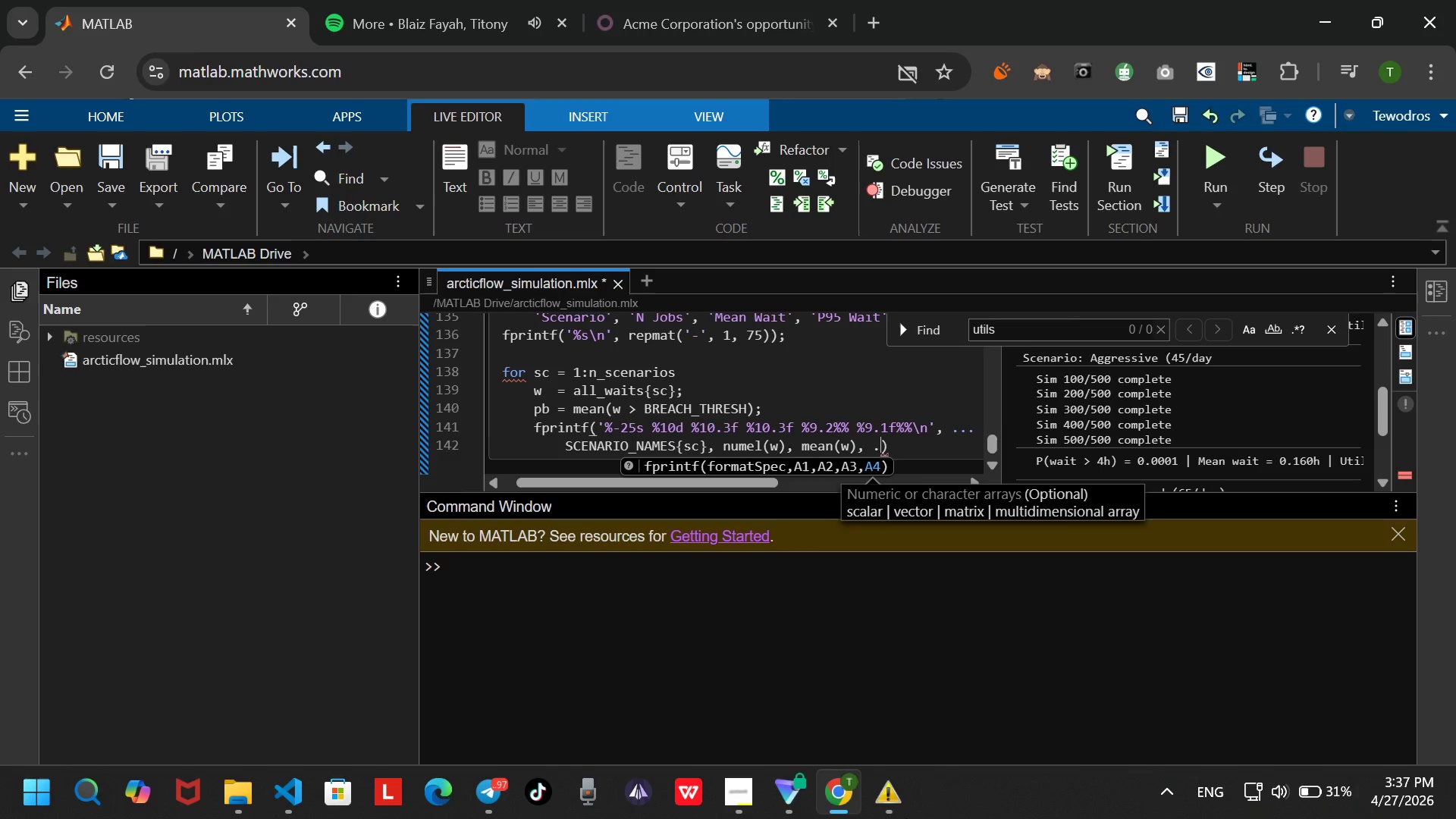 
key(Period)
 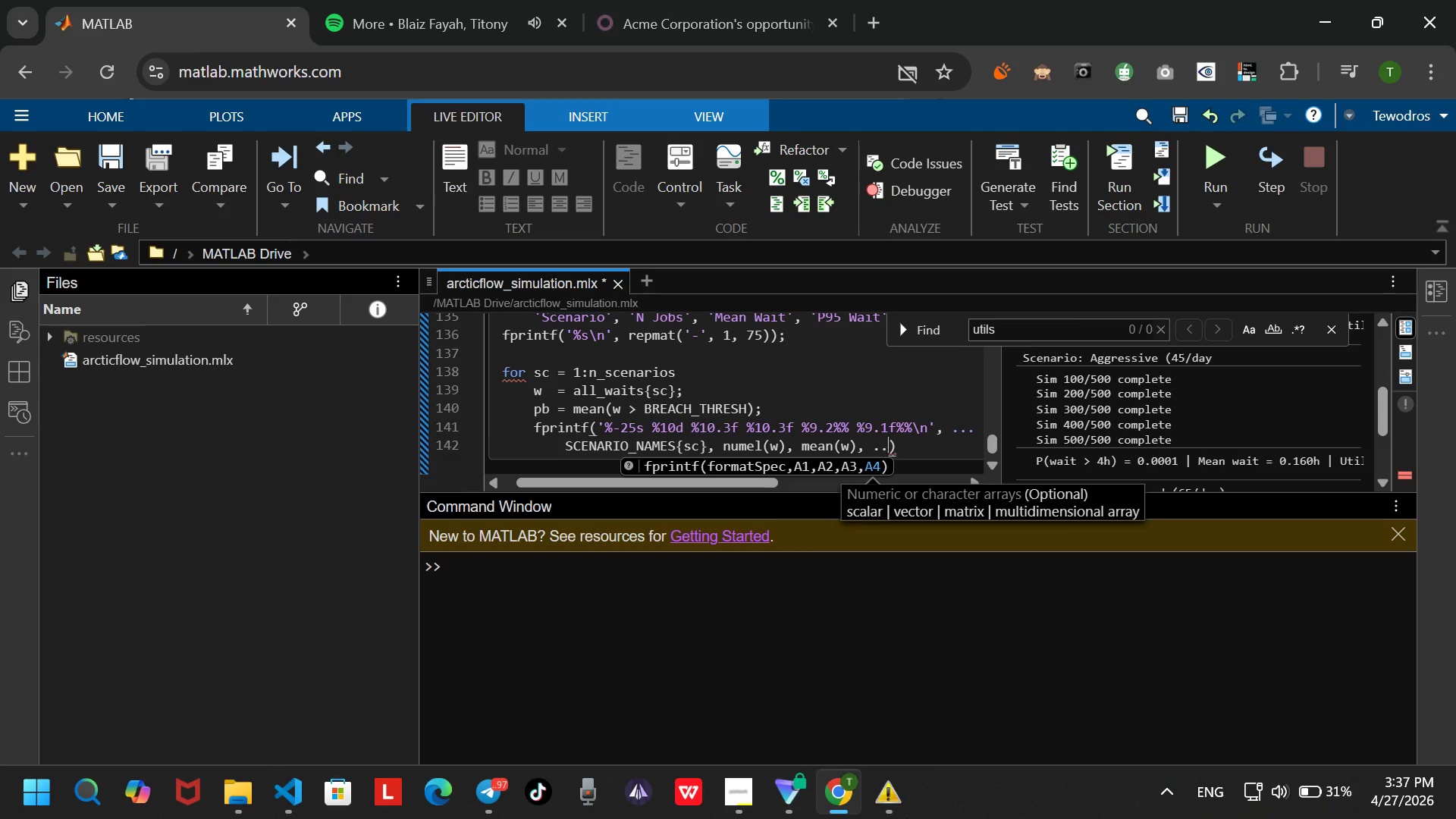 
key(Period)
 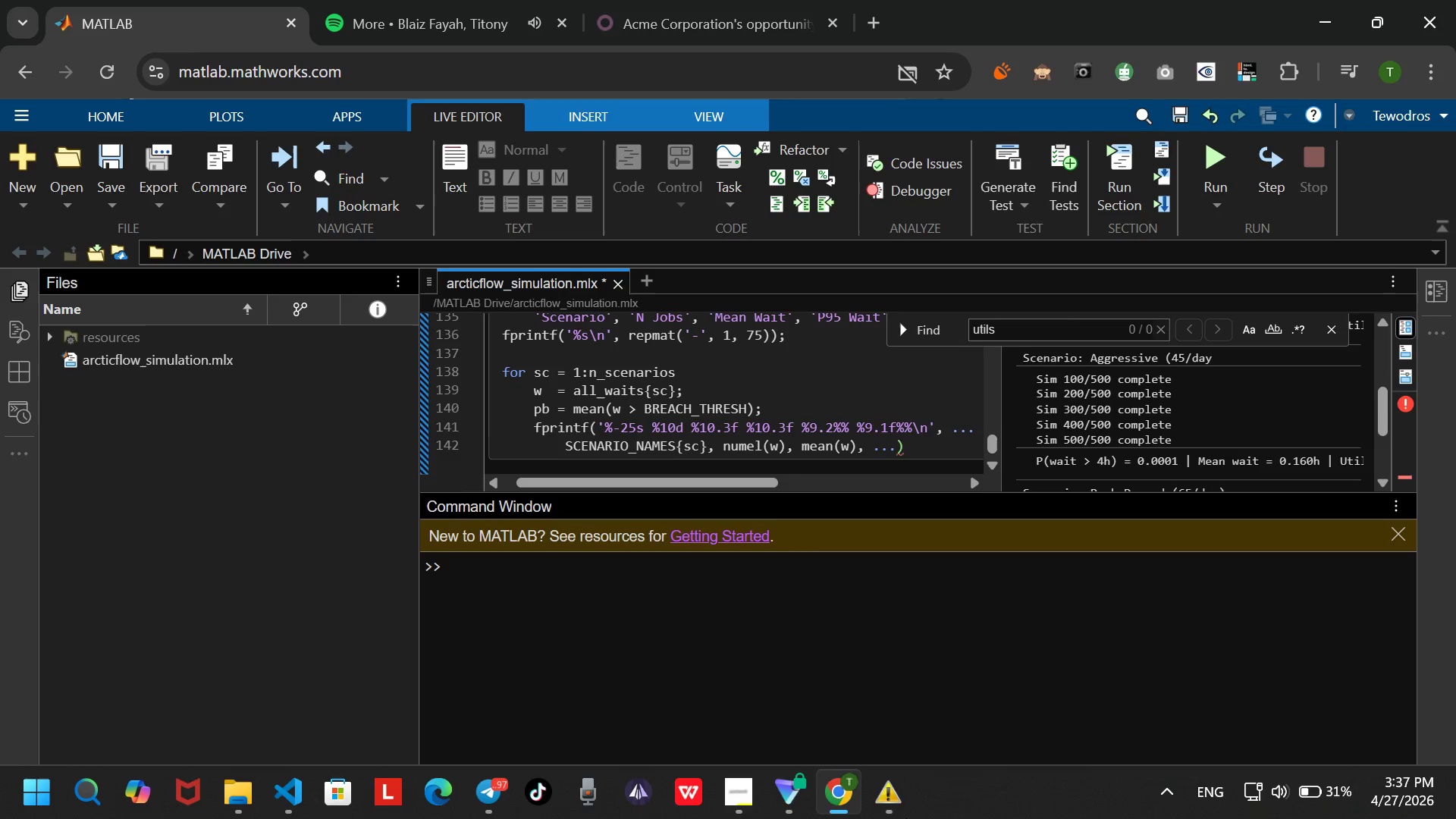 
key(Enter)
 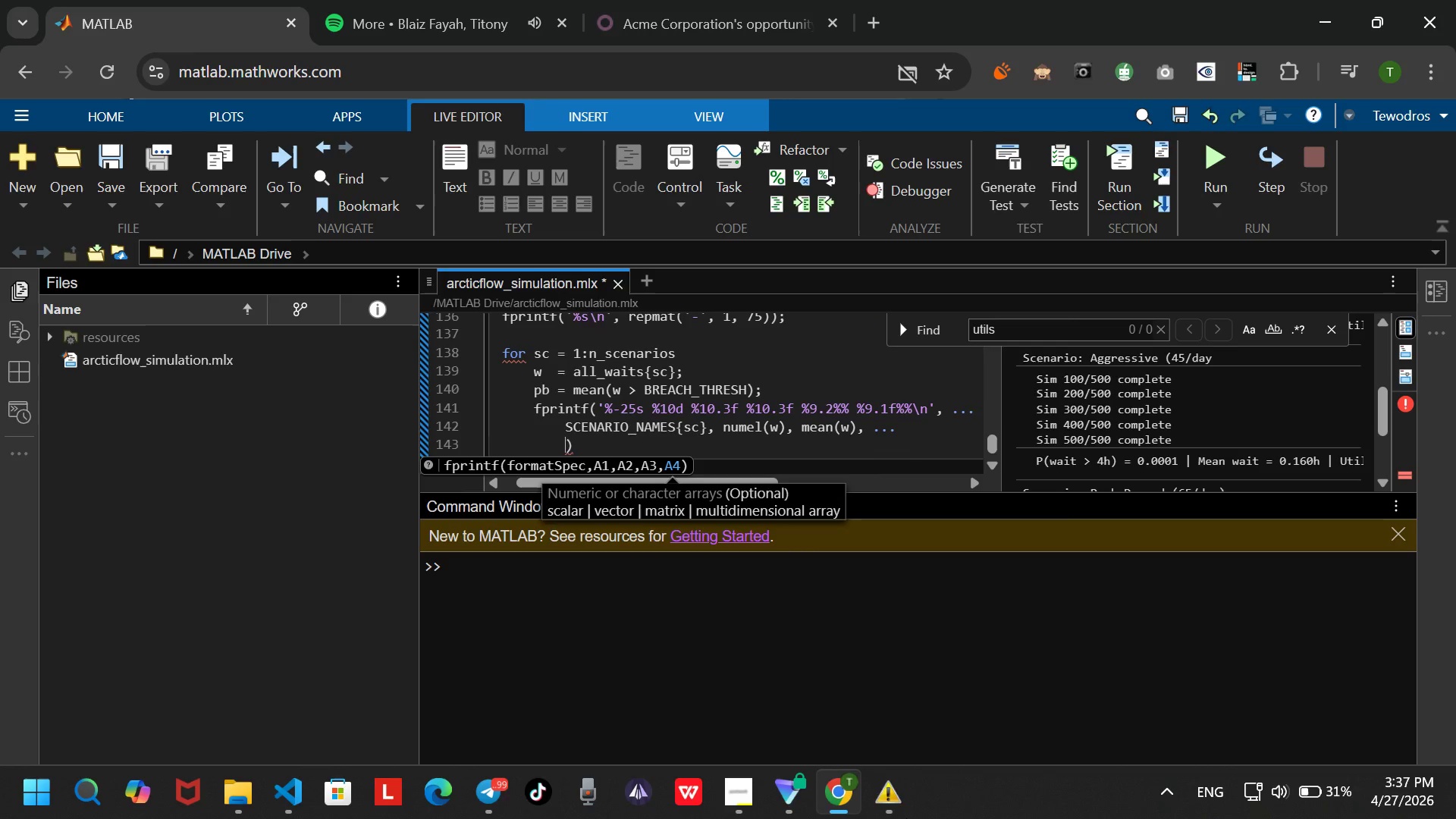 
type(PR)
 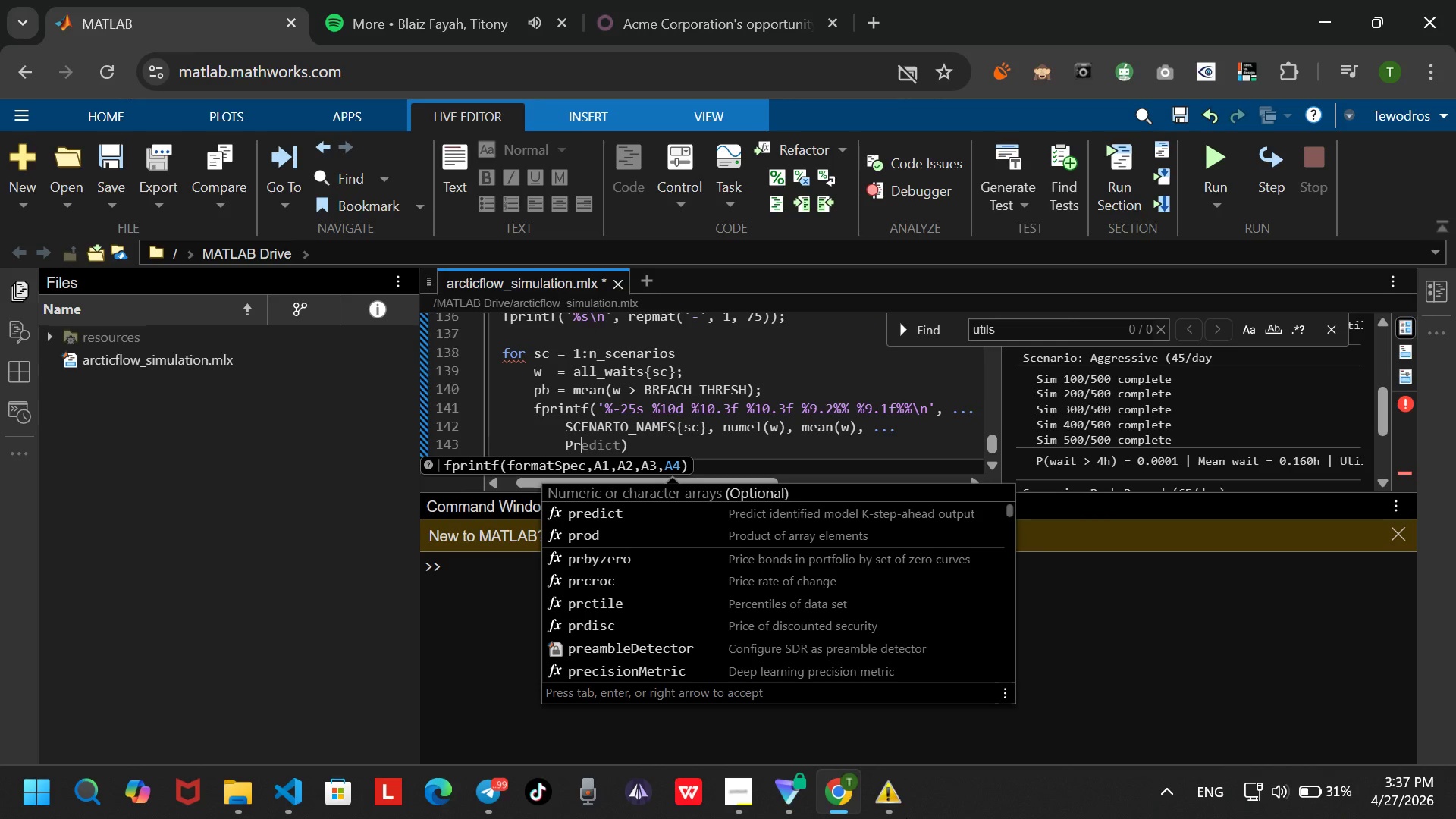 
key(Backspace)
key(Backspace)
type(prctile(w, 95)
 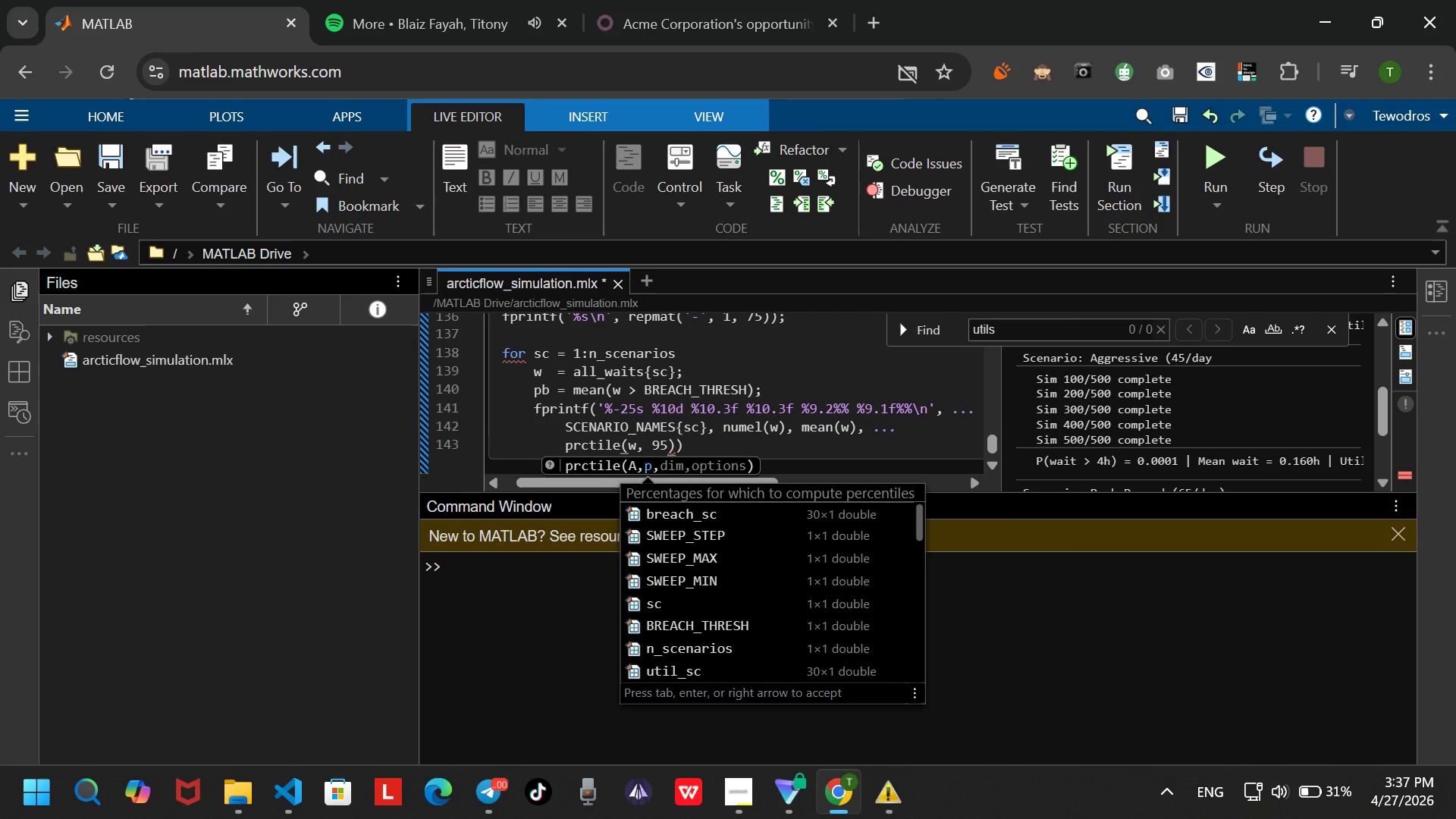 
key(ArrowRight)
 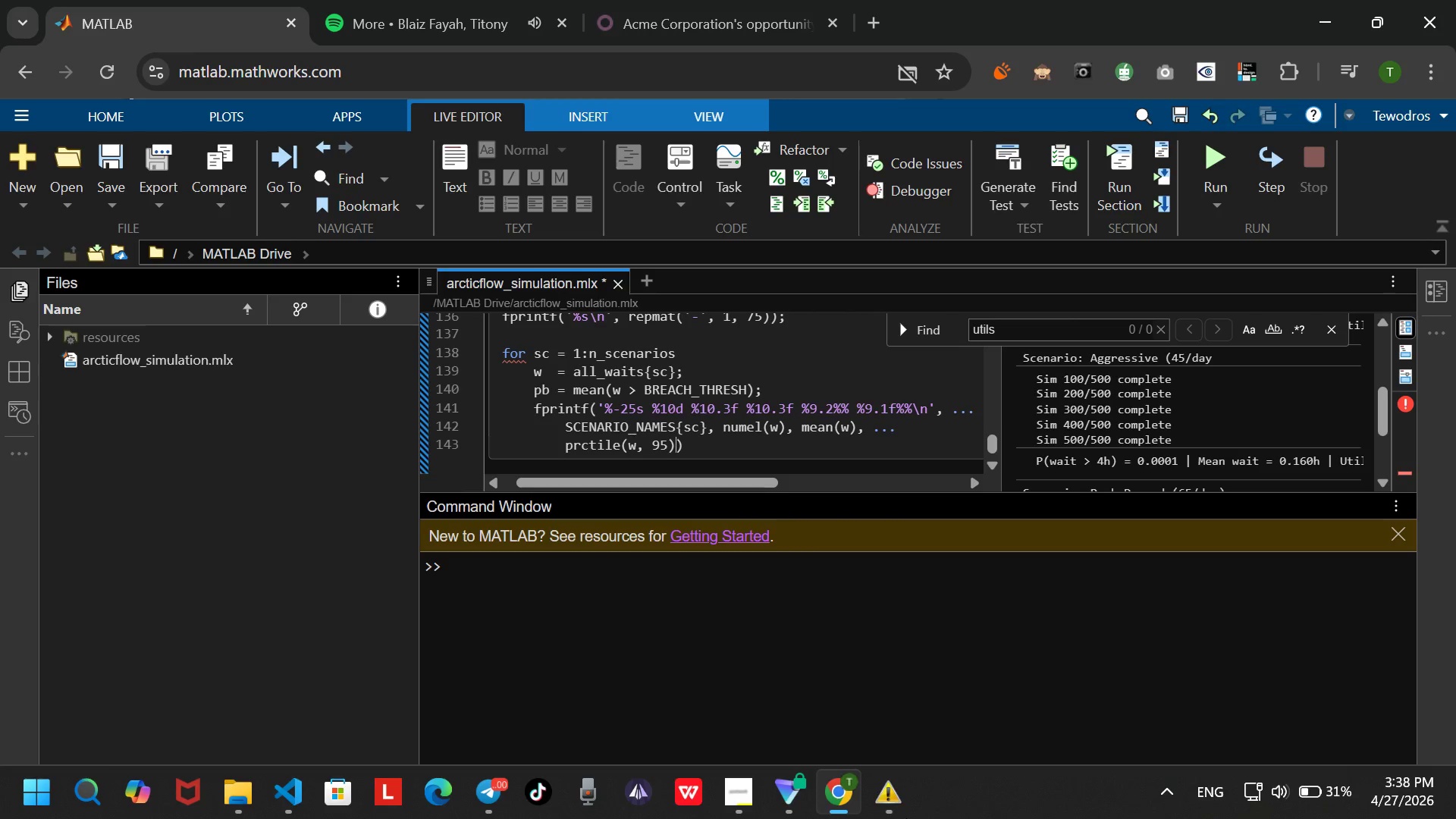 
type(, pb*100, mean(daily_util{sc)
 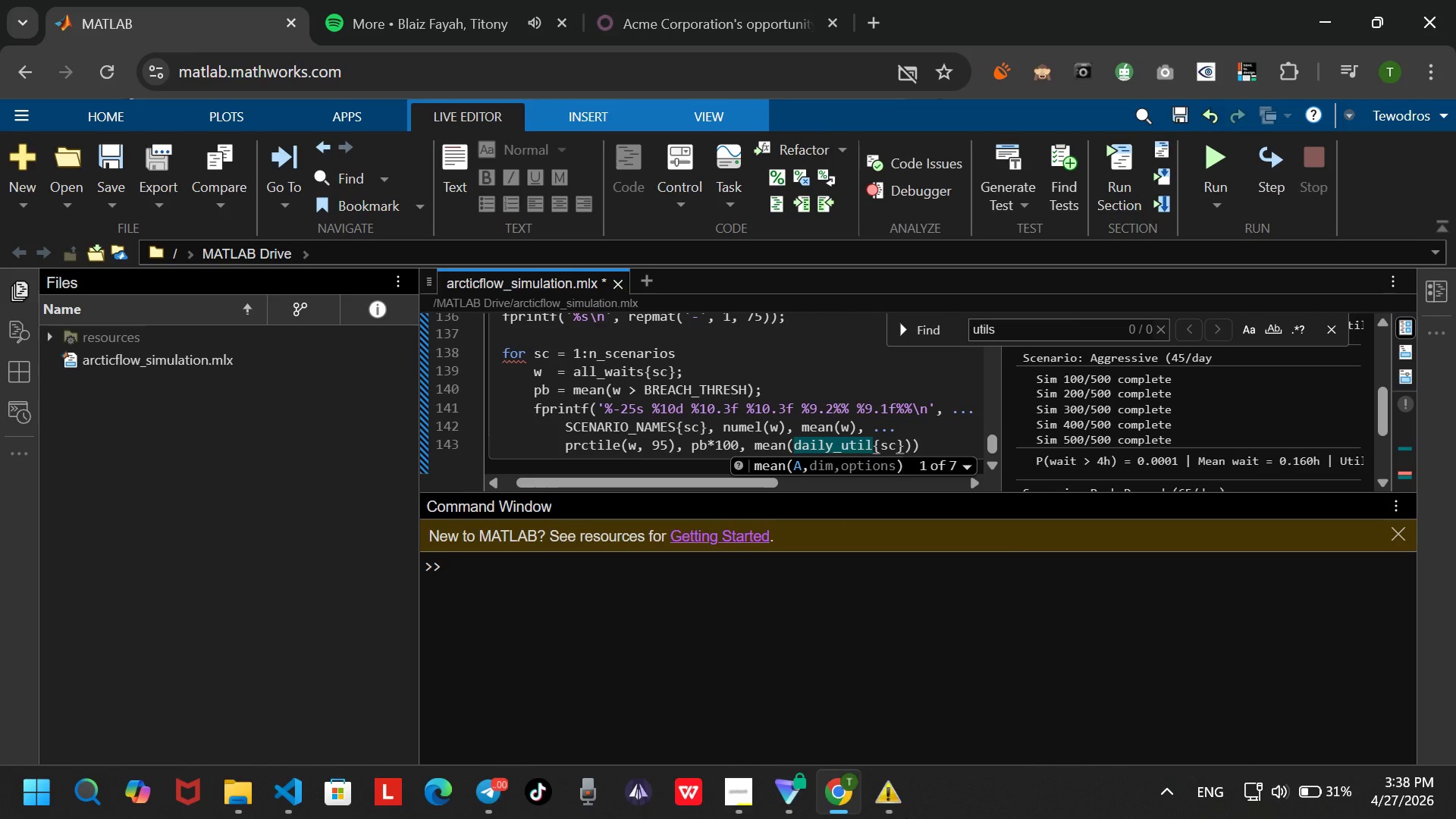 
key(ArrowRight)
 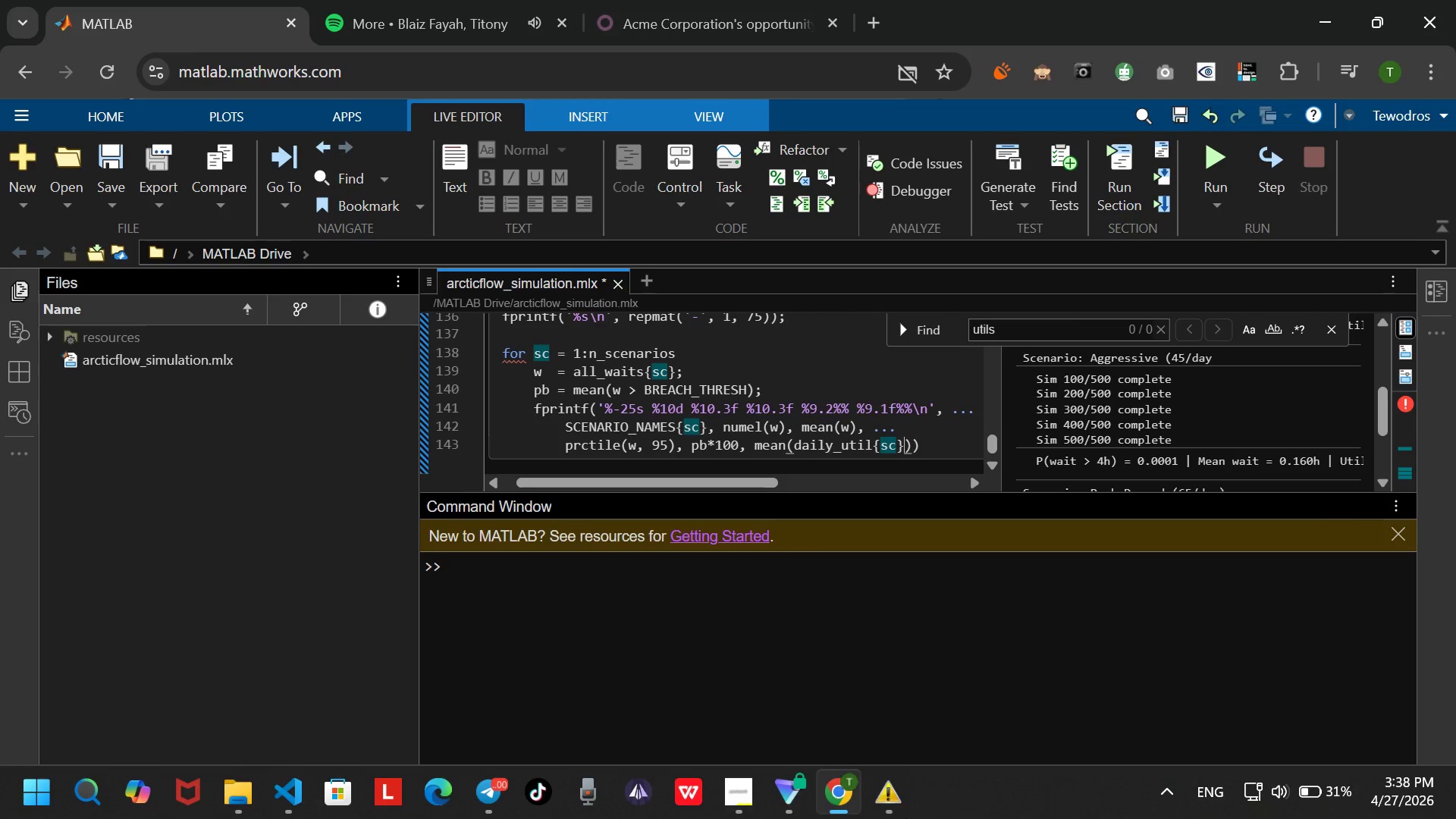 
key(ArrowRight)
 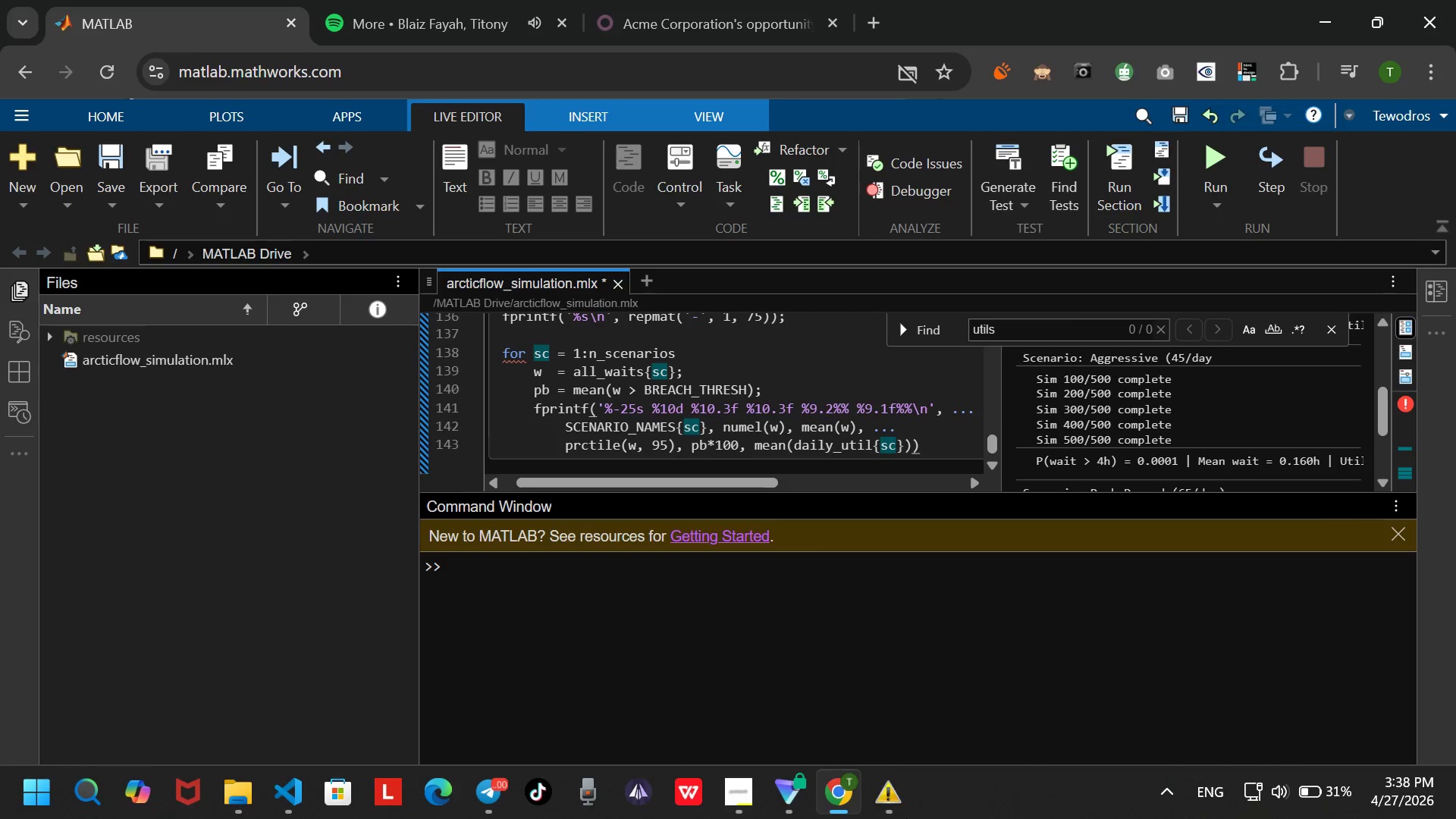 
key(ArrowRight)
 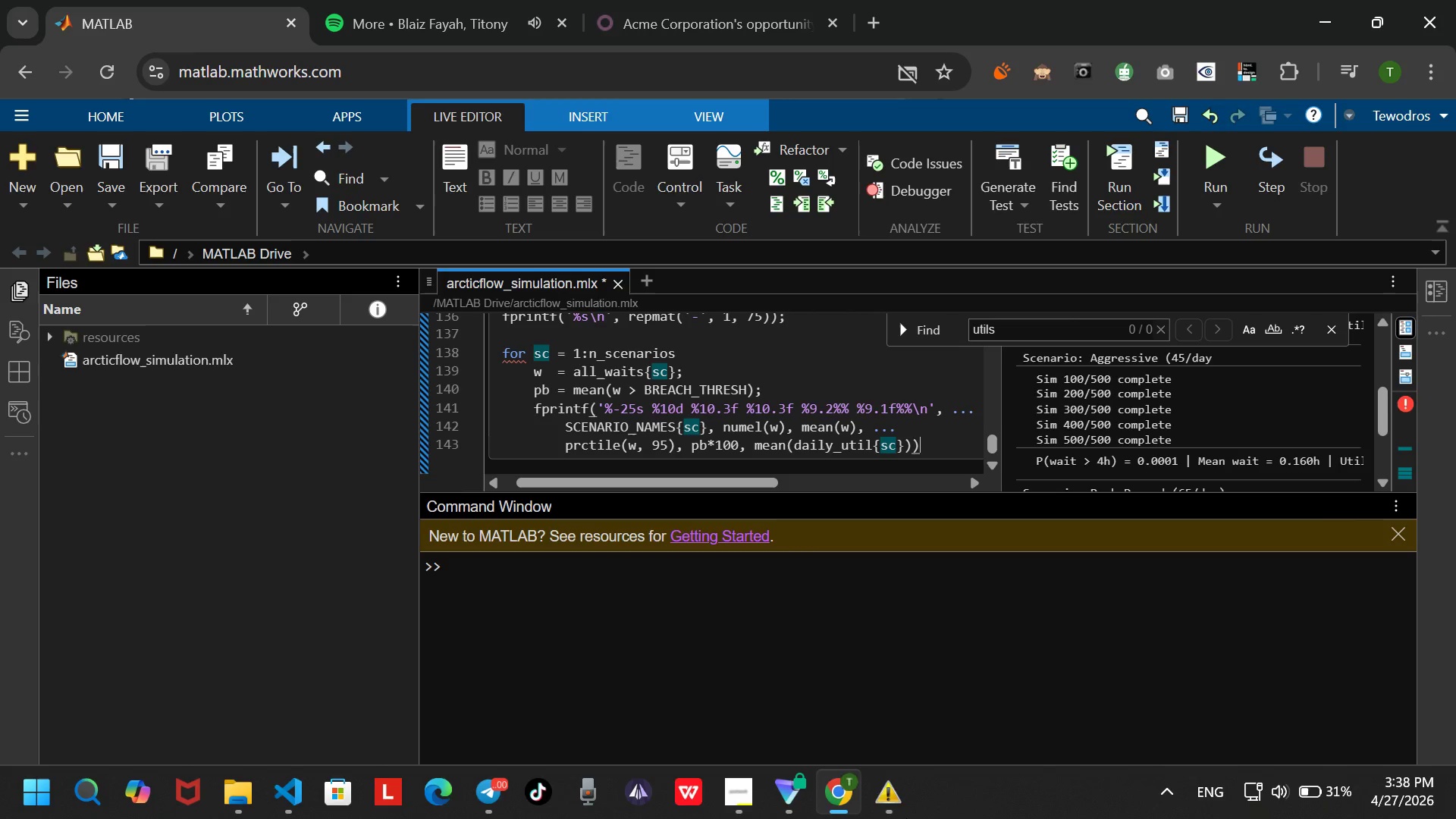 
key(Semicolon)
 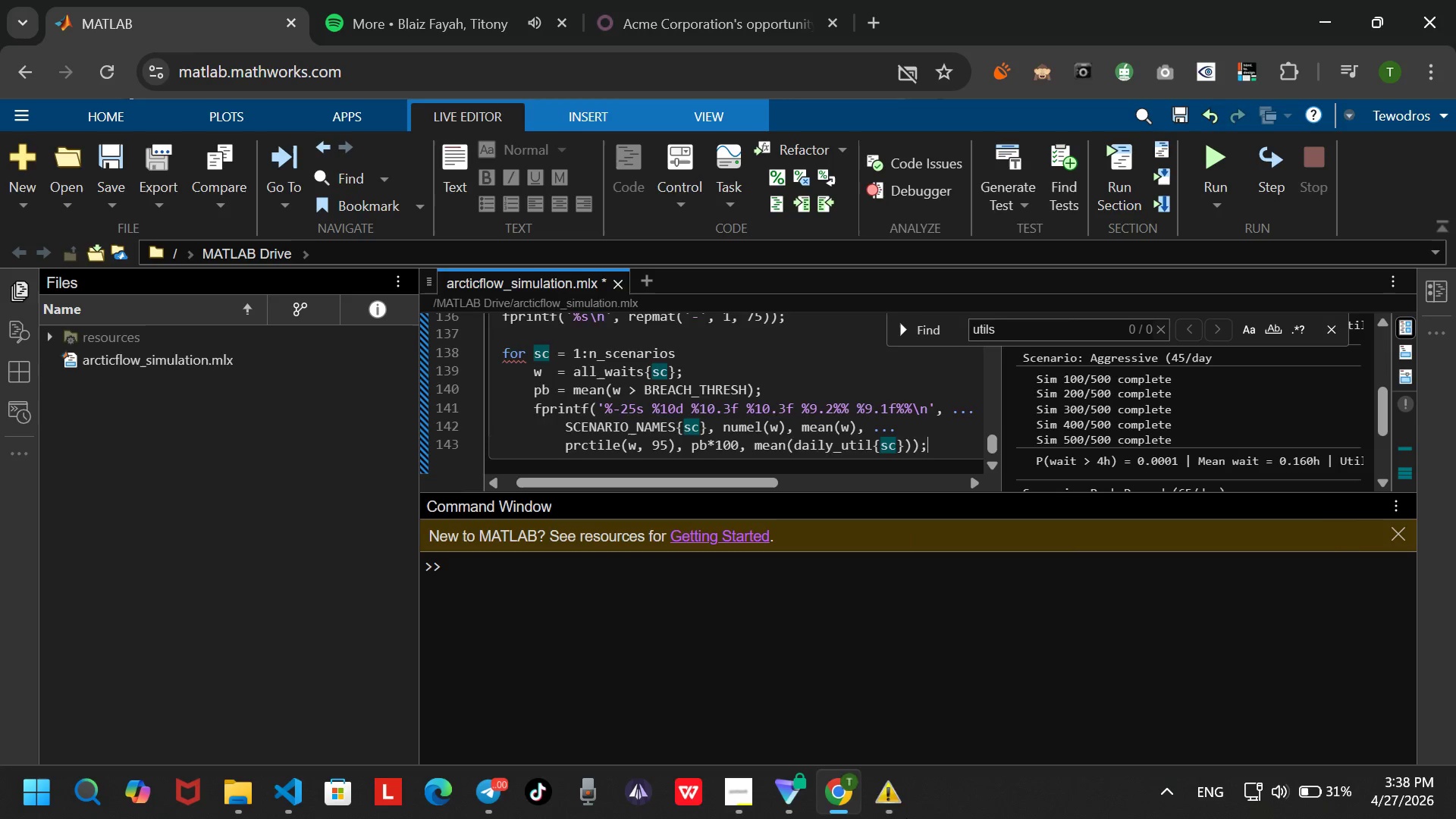 
key(Enter)
 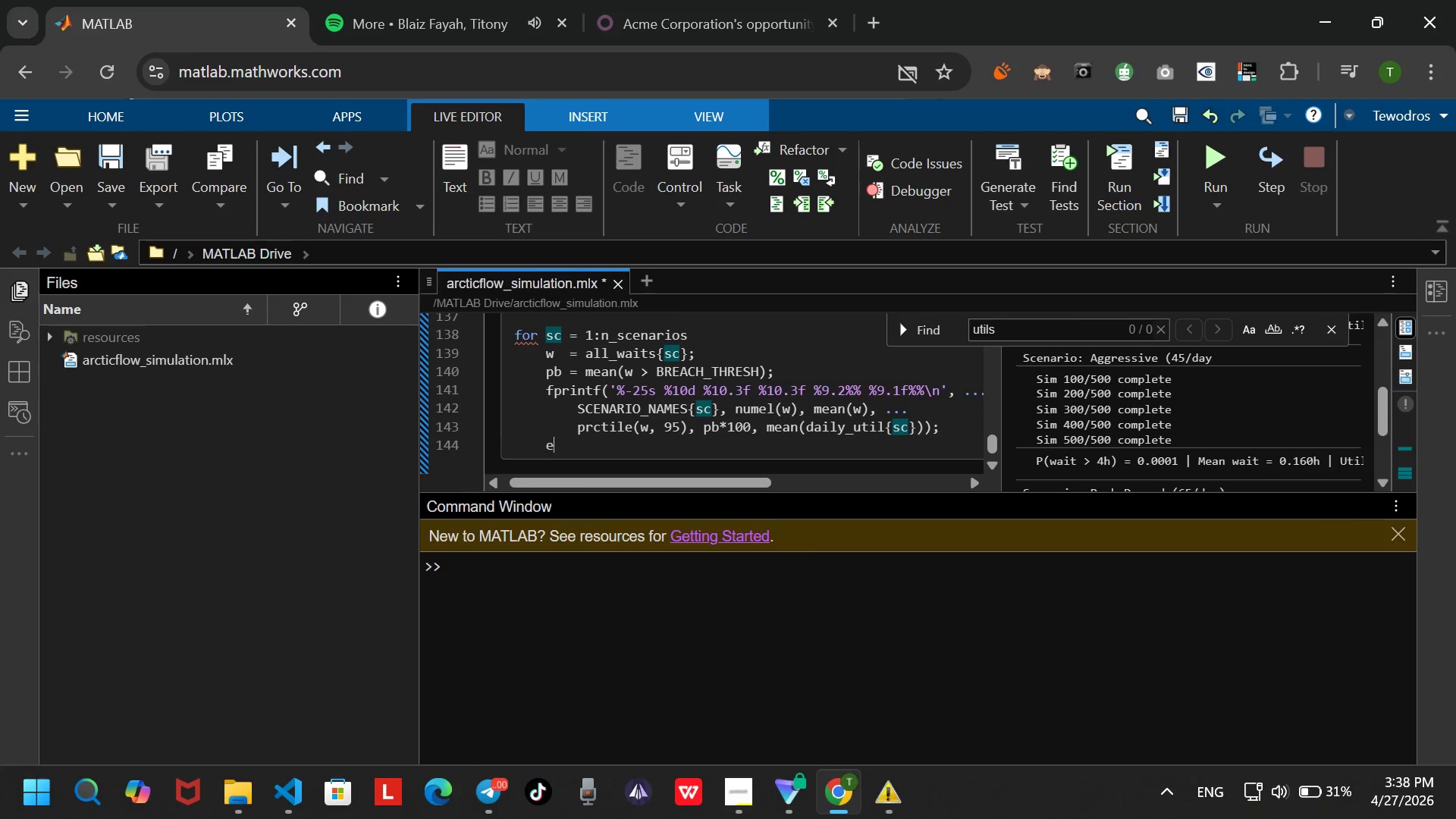 
type(end)
 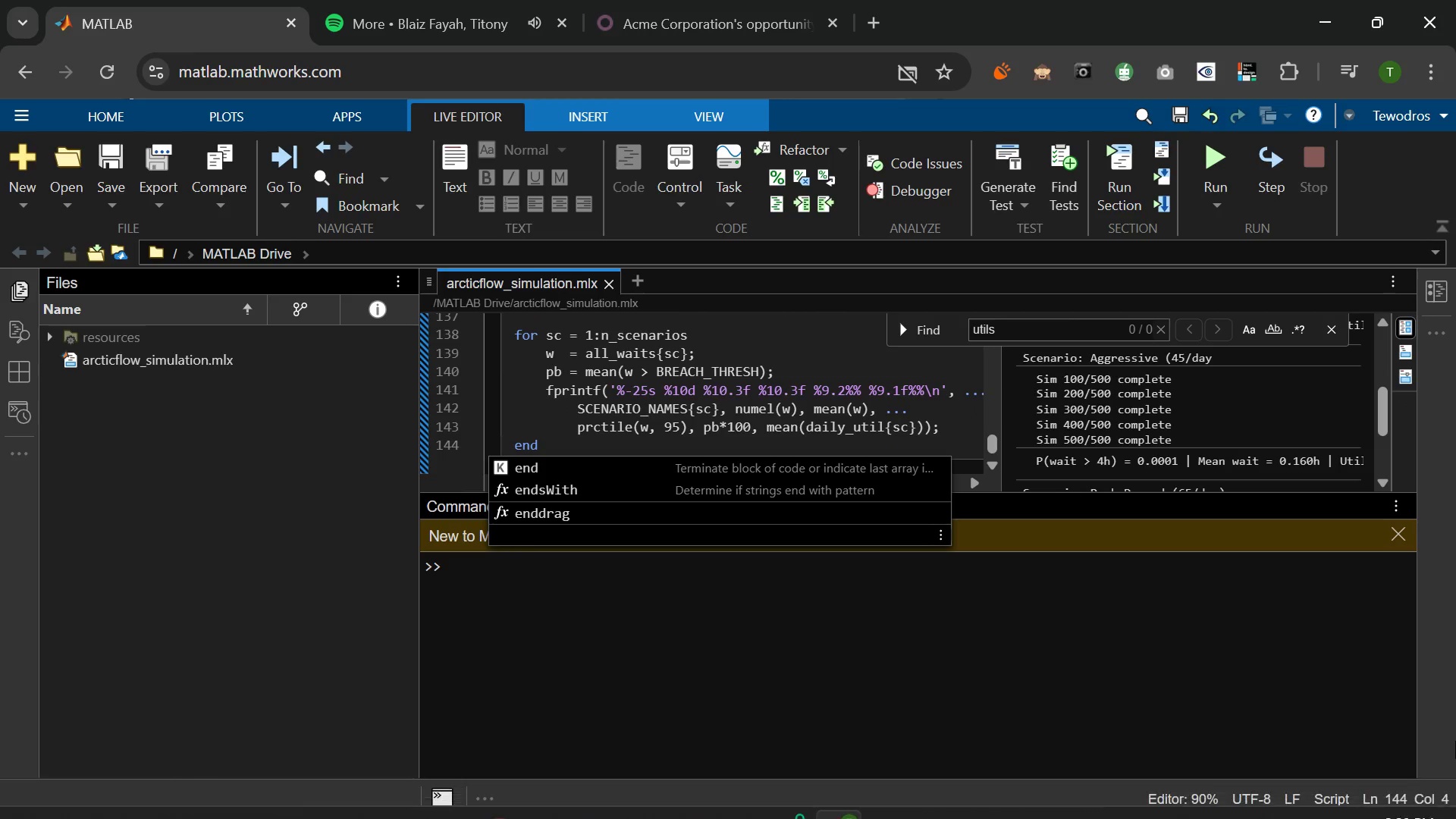 
left_click([1213, 149])
 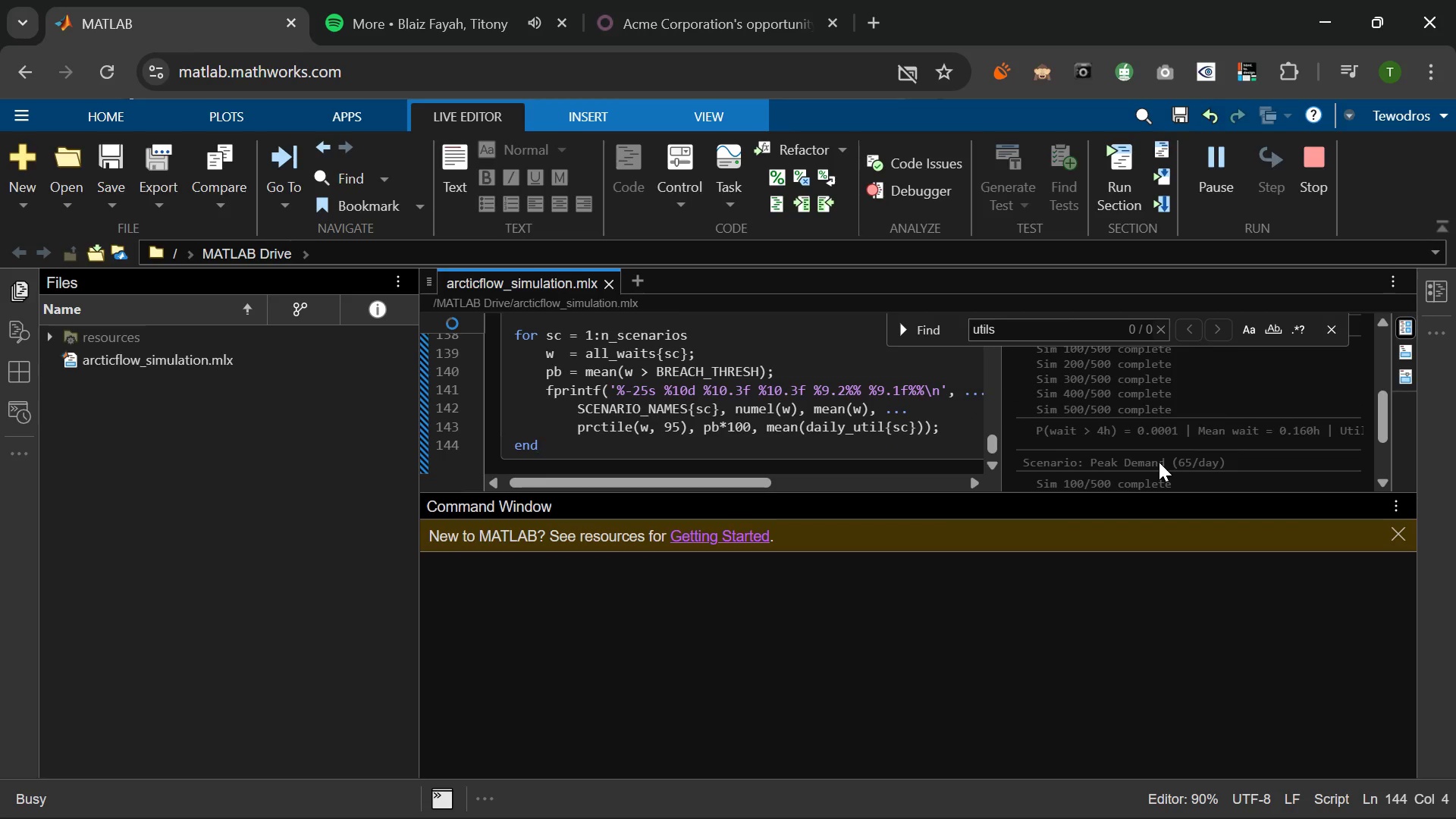 
scroll: coordinate [1159, 462], scroll_direction: down, amount: 6.0
 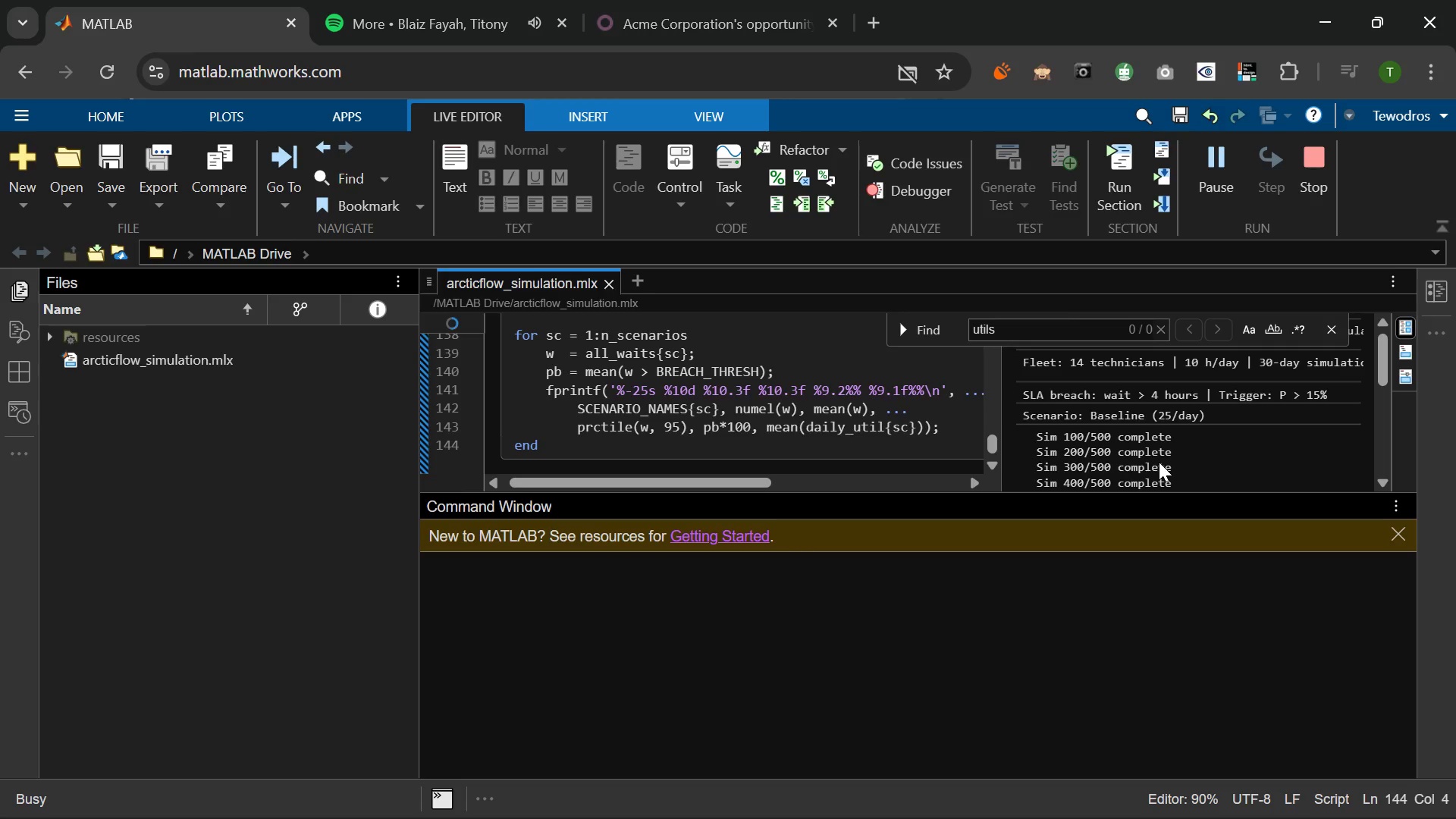 
scroll: coordinate [1159, 462], scroll_direction: up, amount: 2.0
 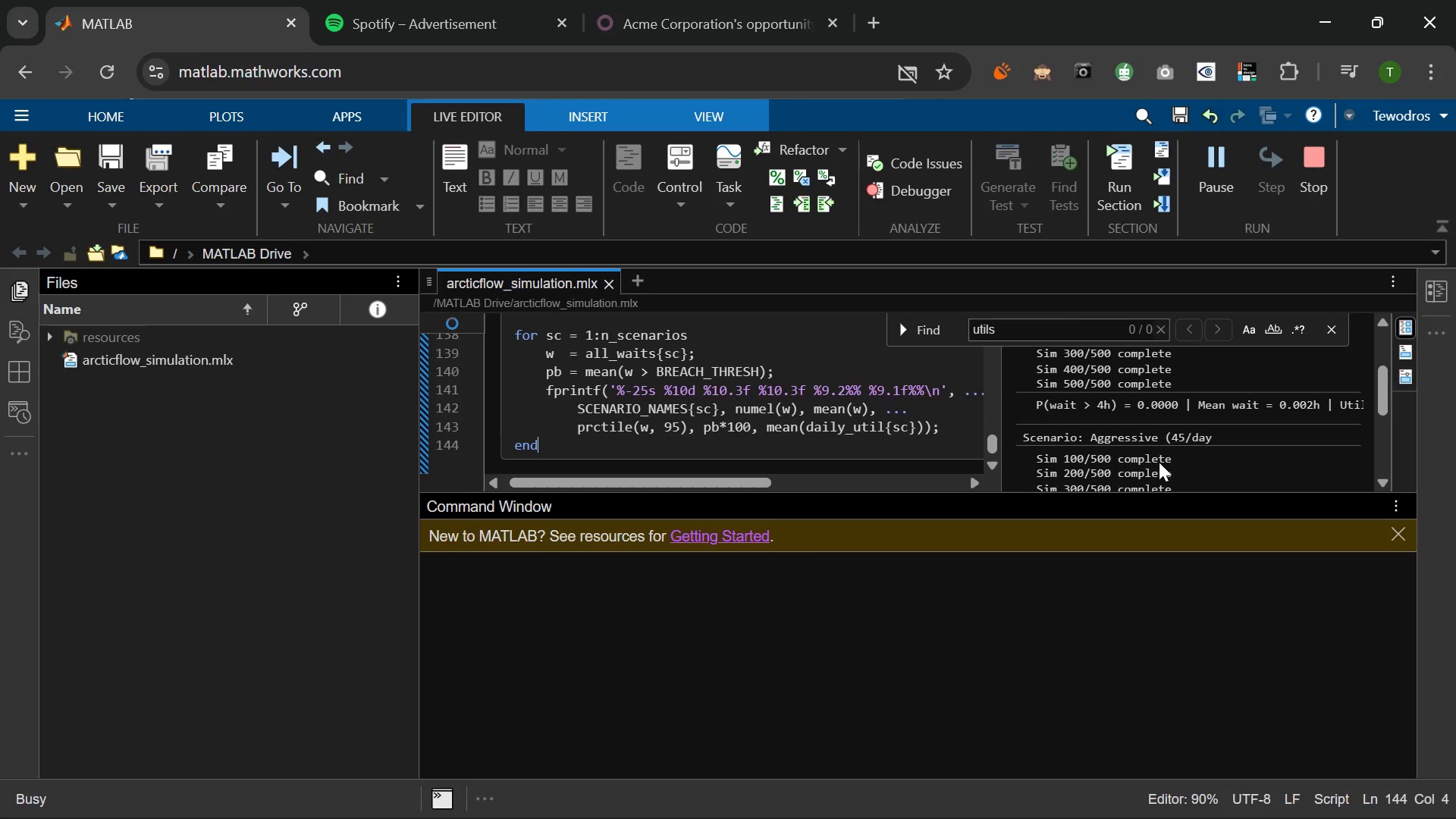 
scroll: coordinate [1159, 462], scroll_direction: down, amount: 4.0
 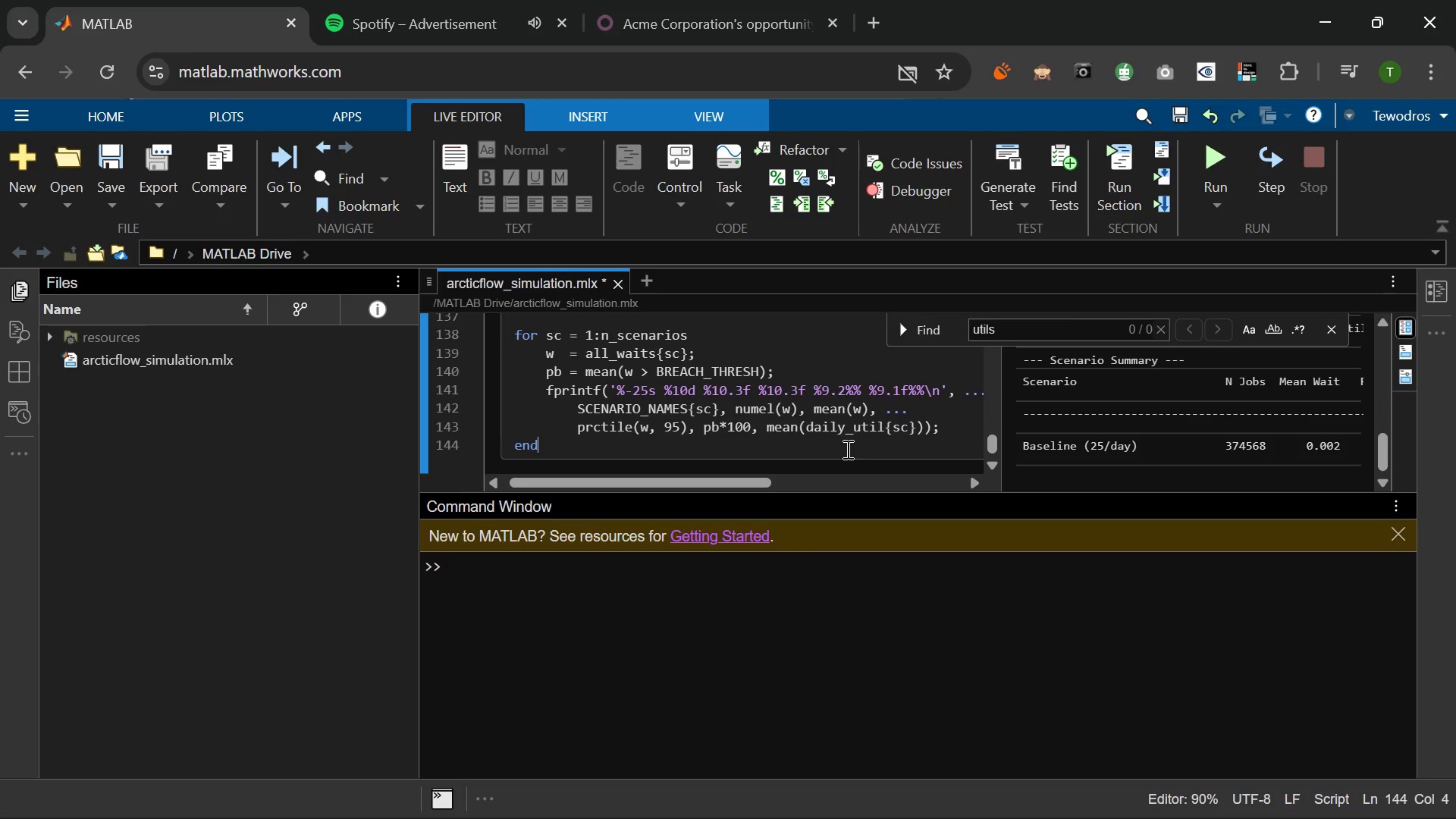 
wait(5.29)
 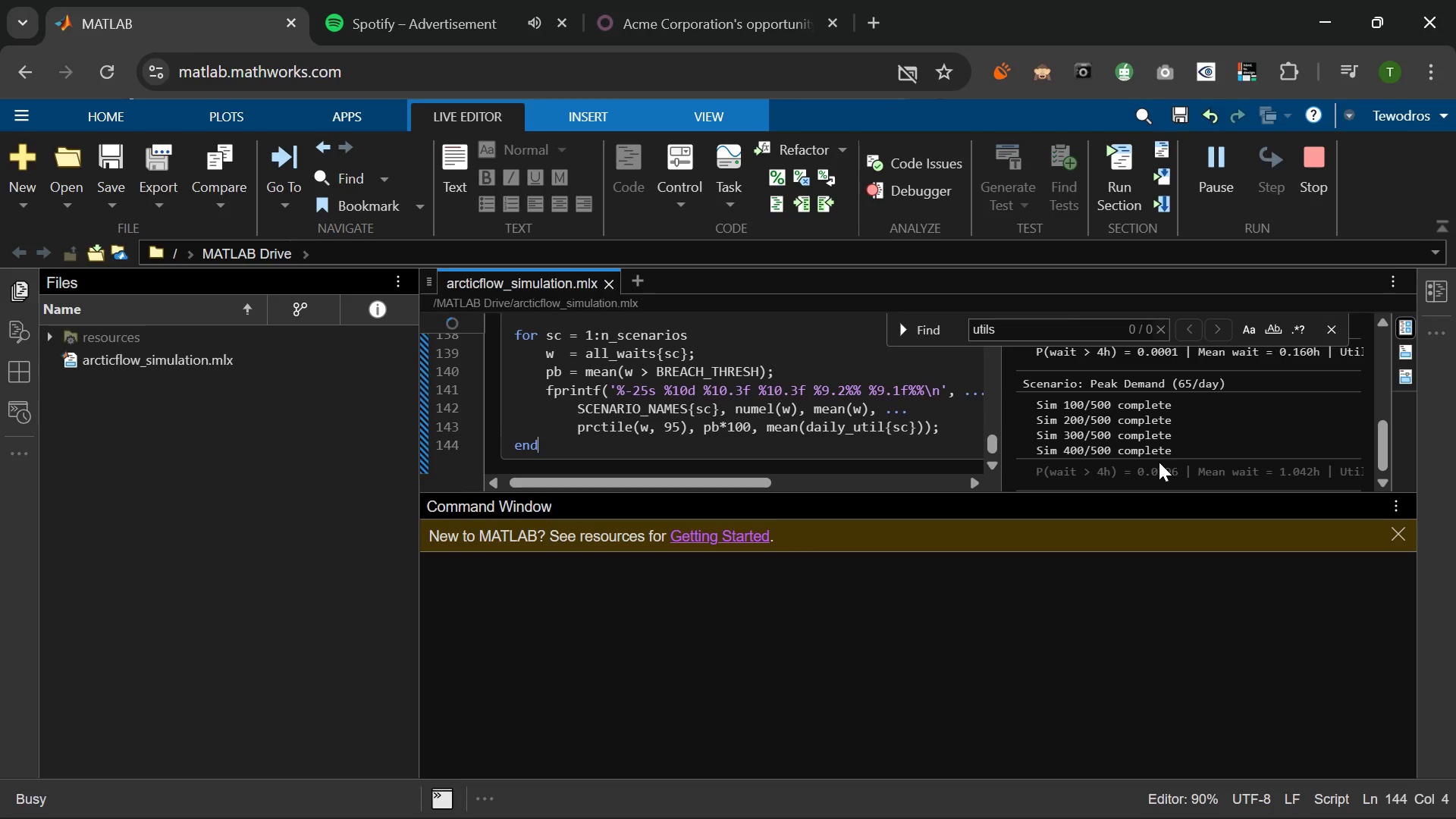 
scroll: coordinate [1149, 413], scroll_direction: down, amount: 3.0
 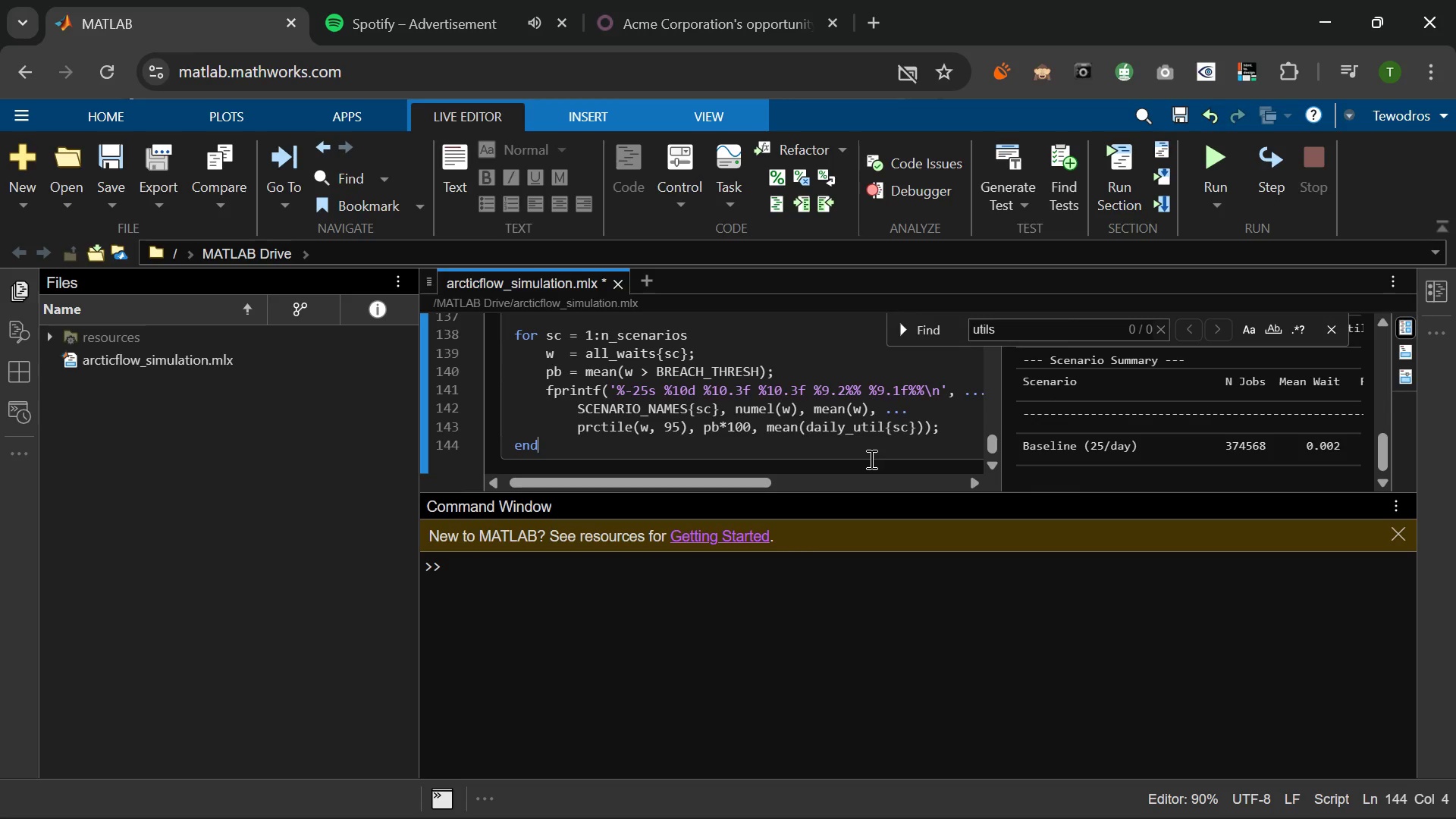 
left_click([869, 459])
 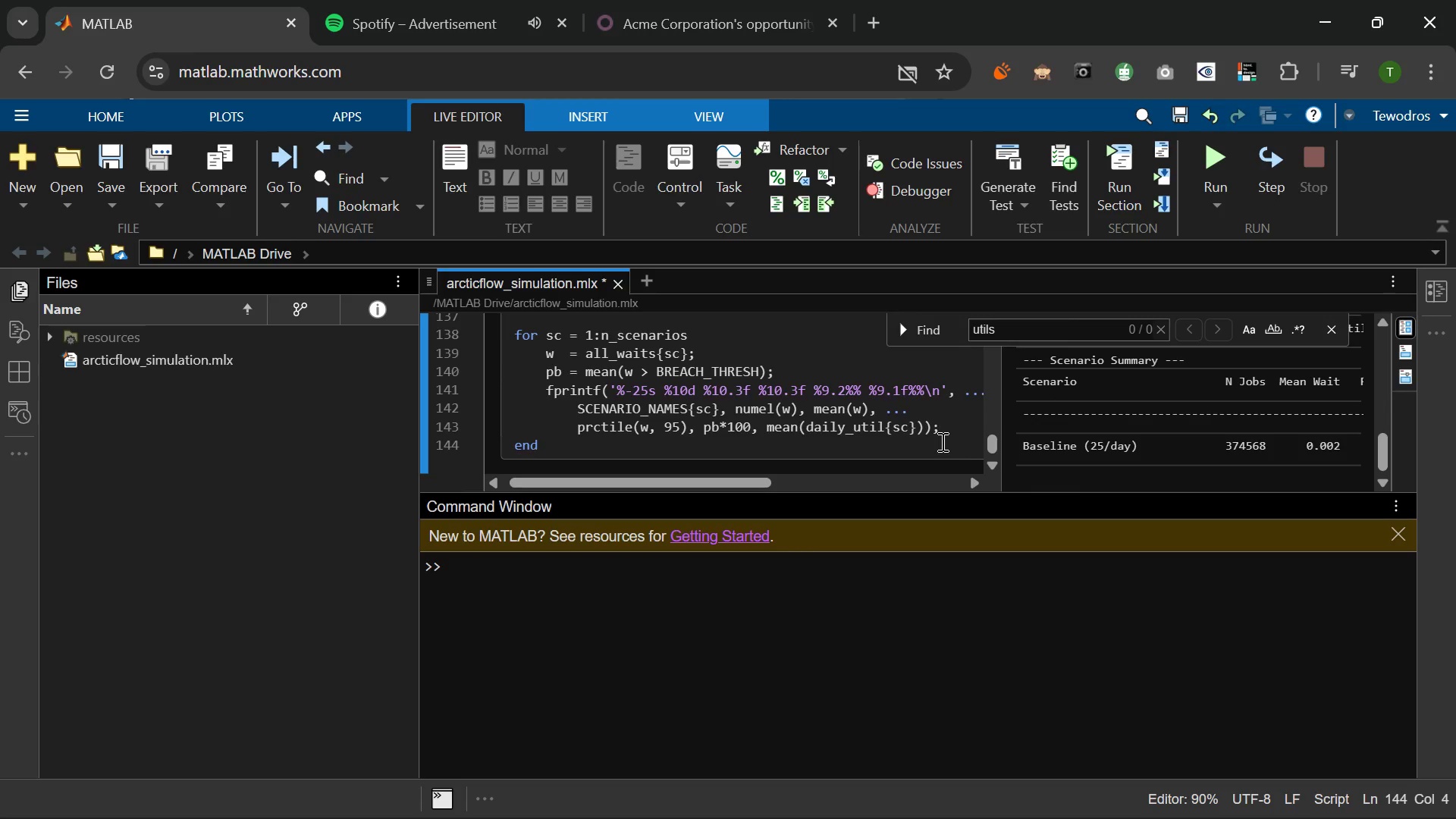 
key(Shift+Enter)
 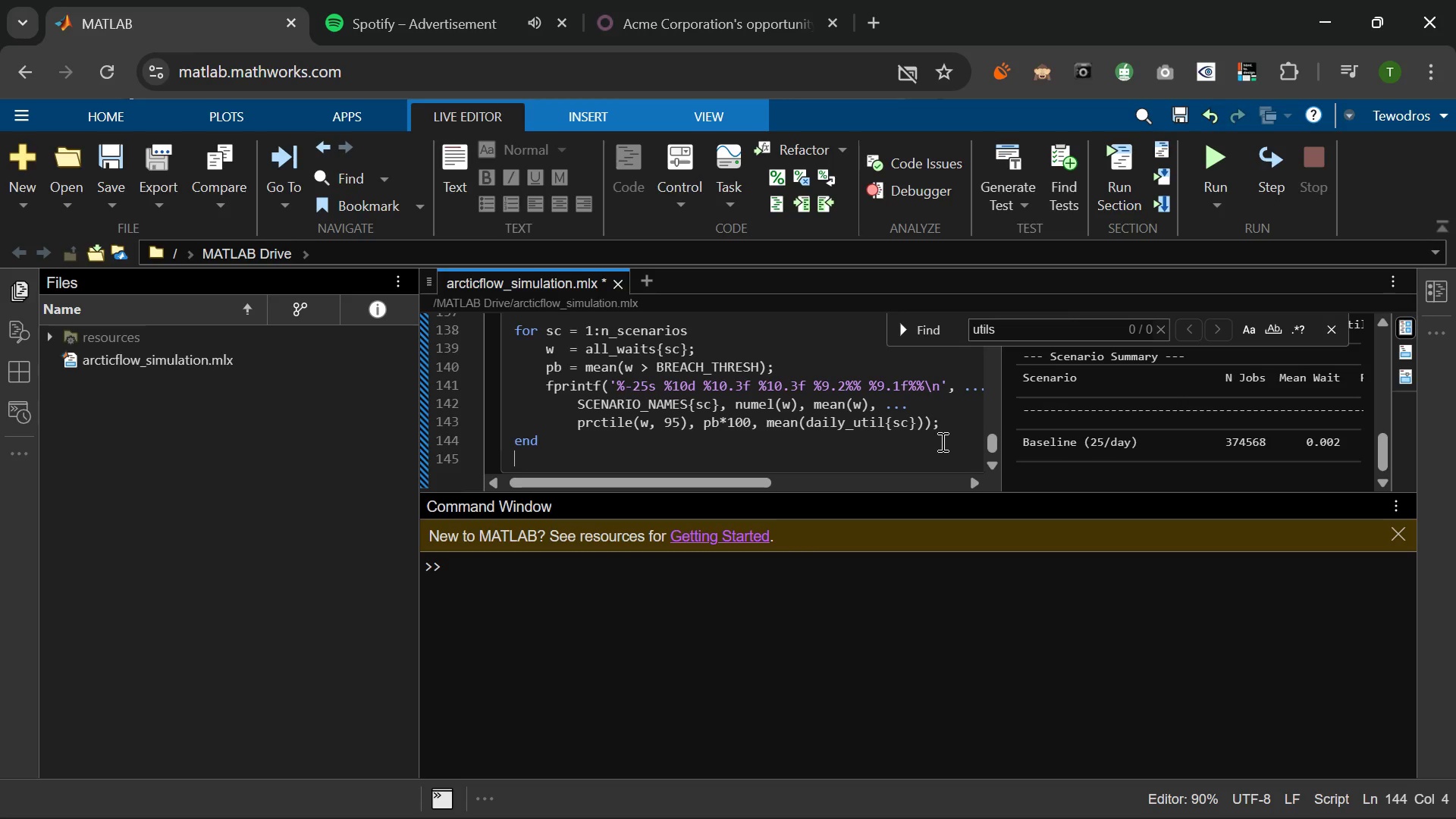 
key(Shift+Enter)
 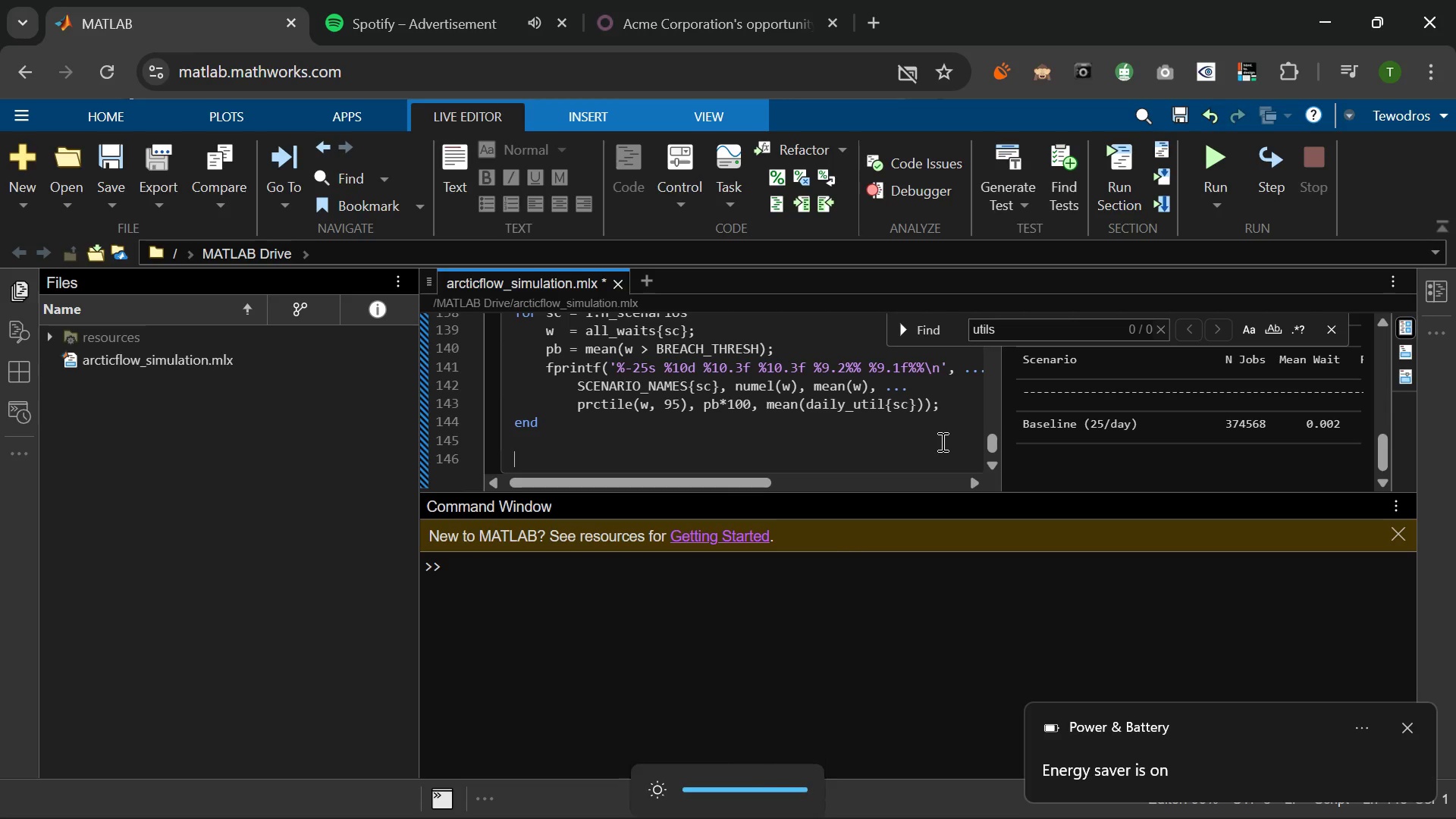 
wait(6.67)
 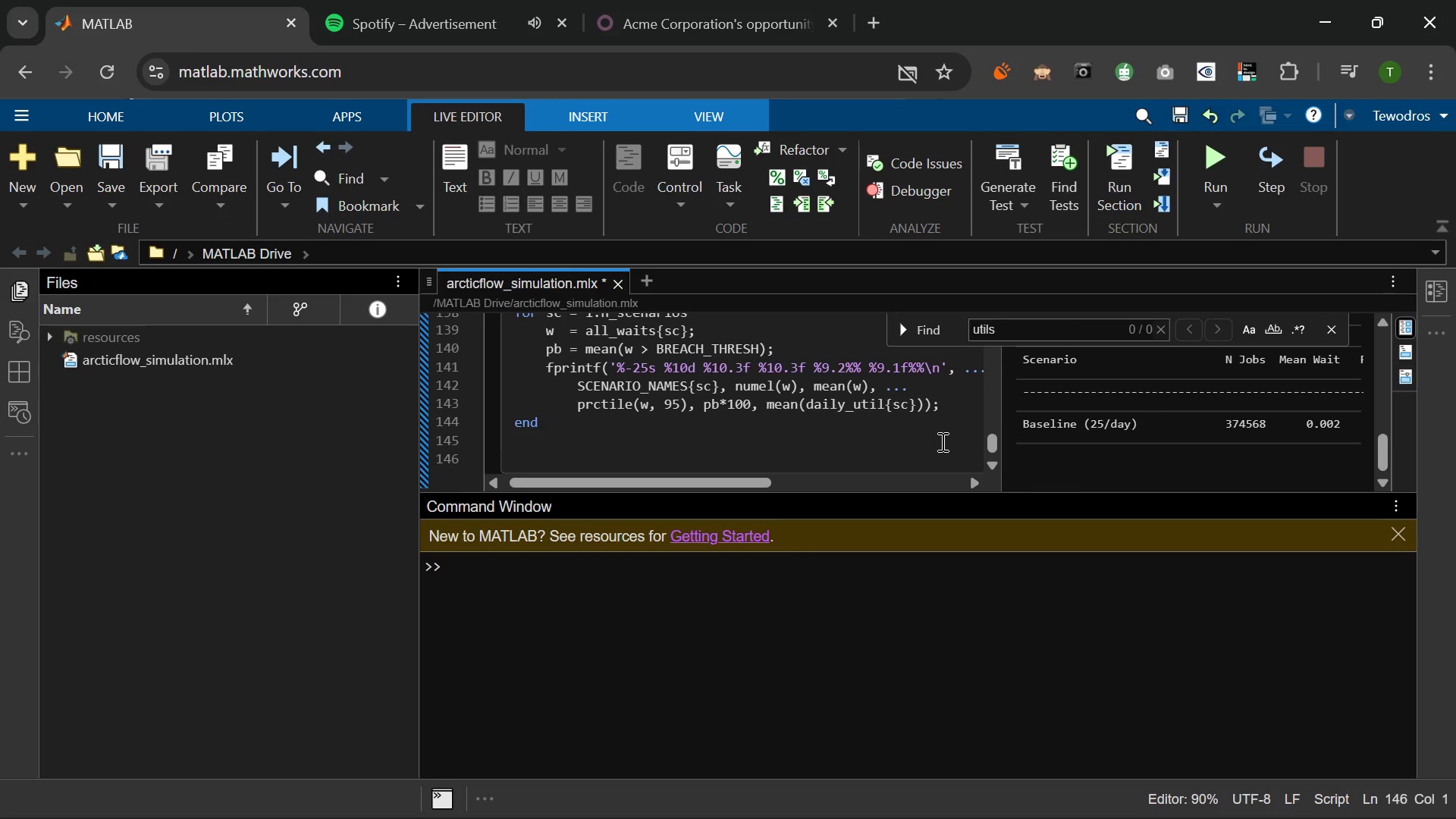 
type(%% 4. Lead Threshold Sweep)
 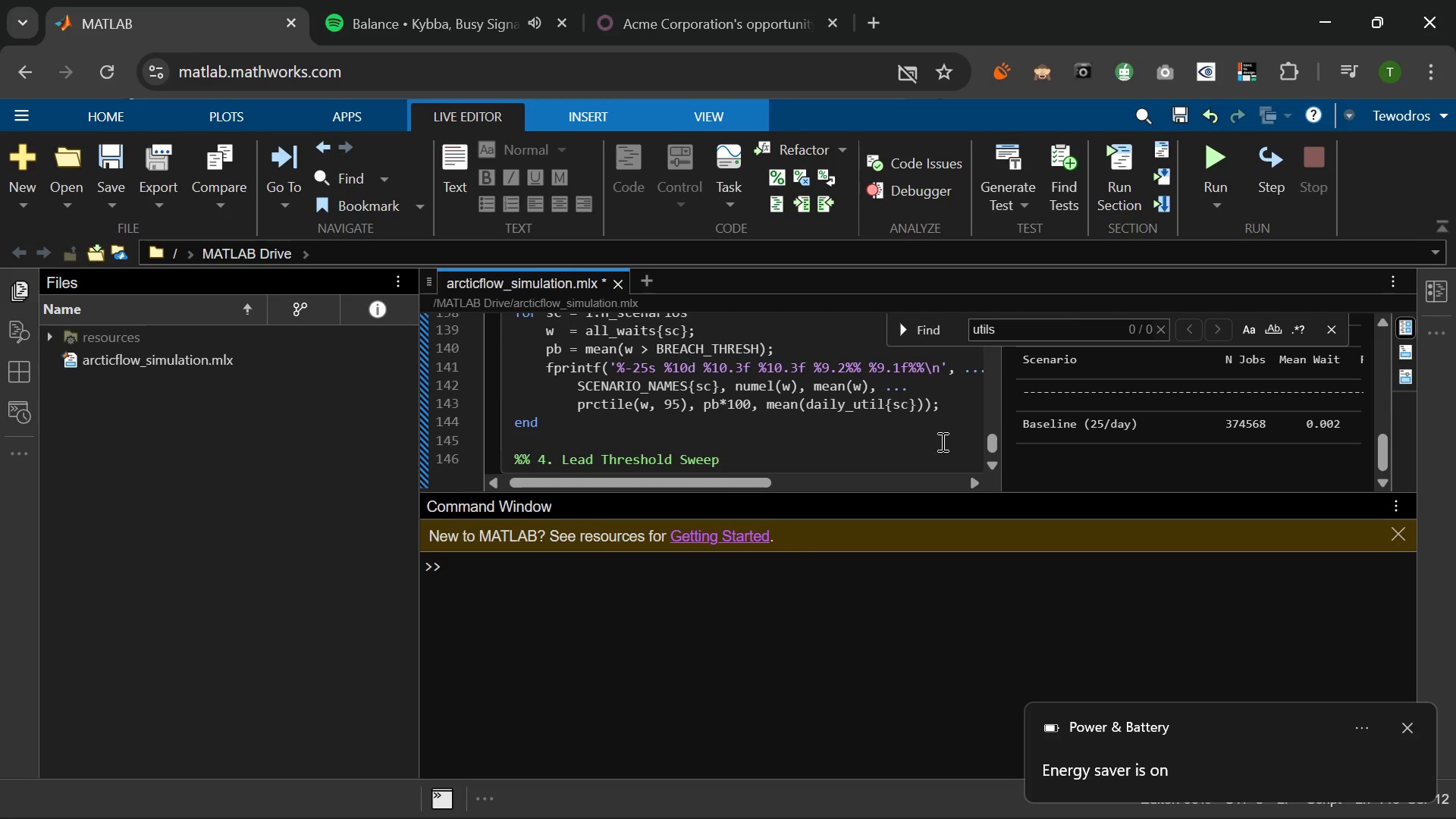 
key(Enter)
 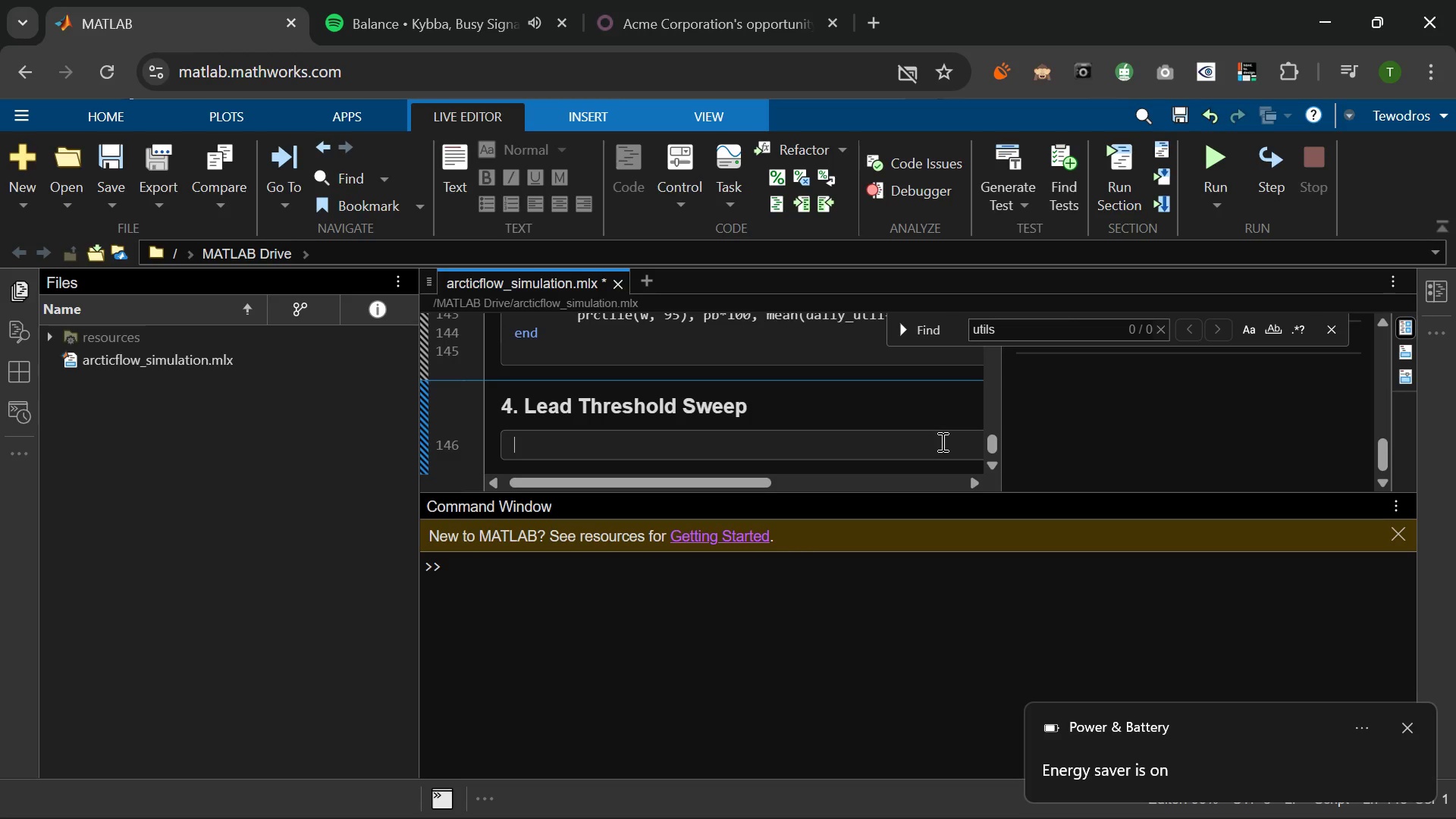 
wait(6.53)
 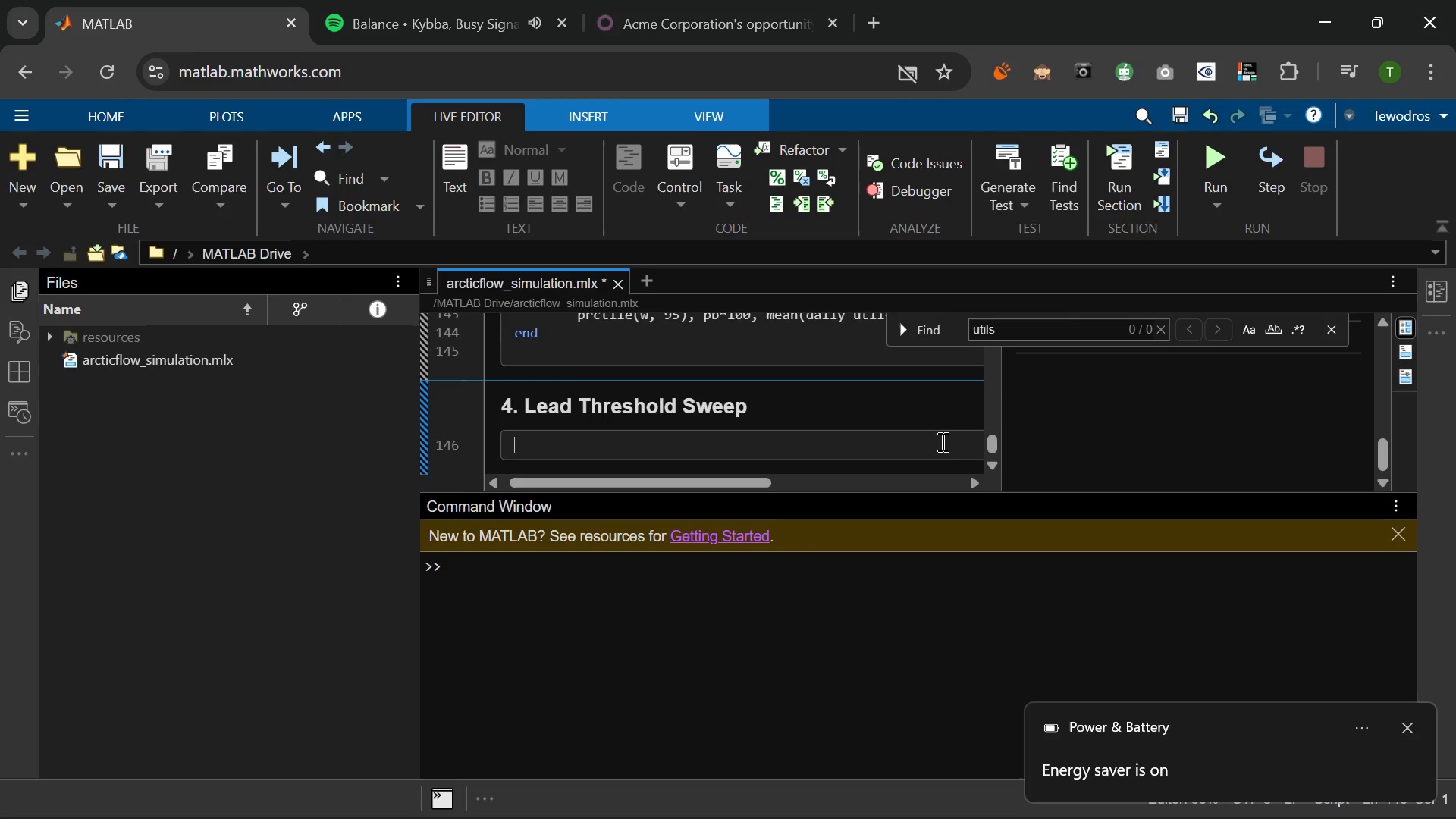 
type(% Sweep lead volumes from wE)
key(Backspace)
key(Backspace)
type(SWEEP_MIN to Swe)
key(Backspace)
key(Backspace)
type(WEEE)
key(Backspace)
type(- )
key(Backspace)
key(Backspace)
type(-)
key(Backspace)
type(0)
key(Backspace)
type(P_MAX to find the)
 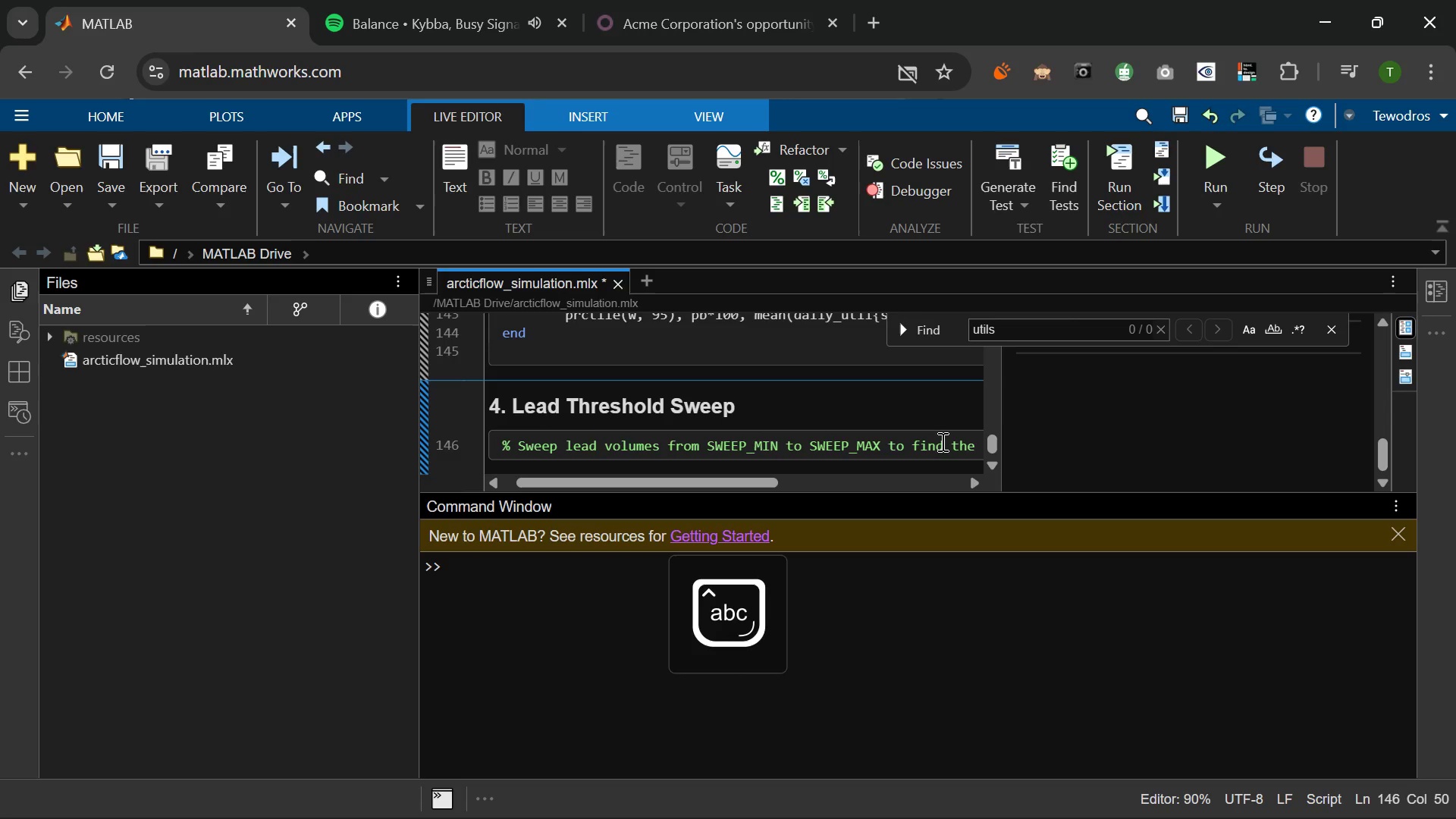 
type( exact fleet capacity limit where P )
key(Backspace)
type((wait <)
key(Backspace)
type(> BREACH_THRES)
 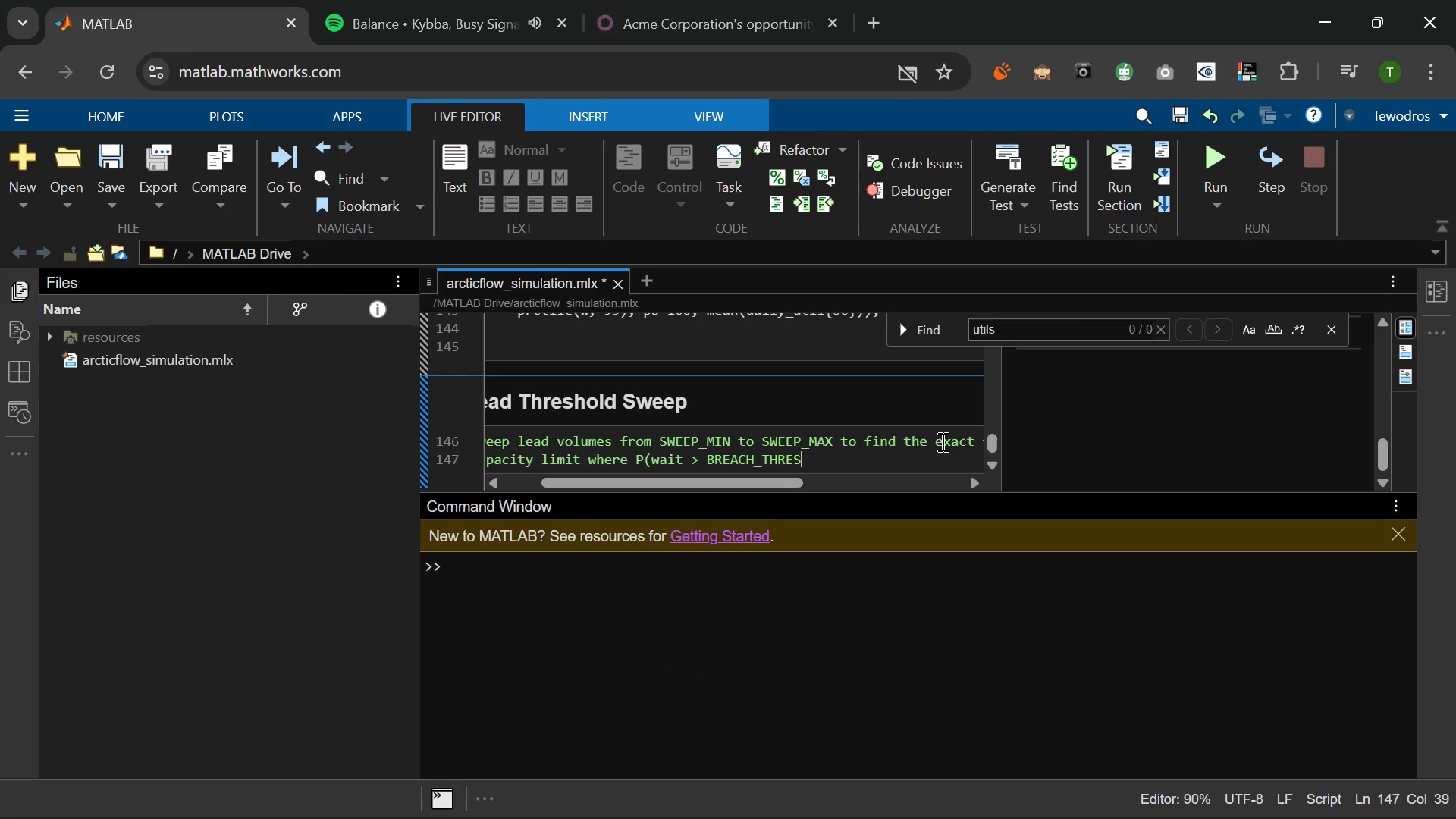 
key(H)
 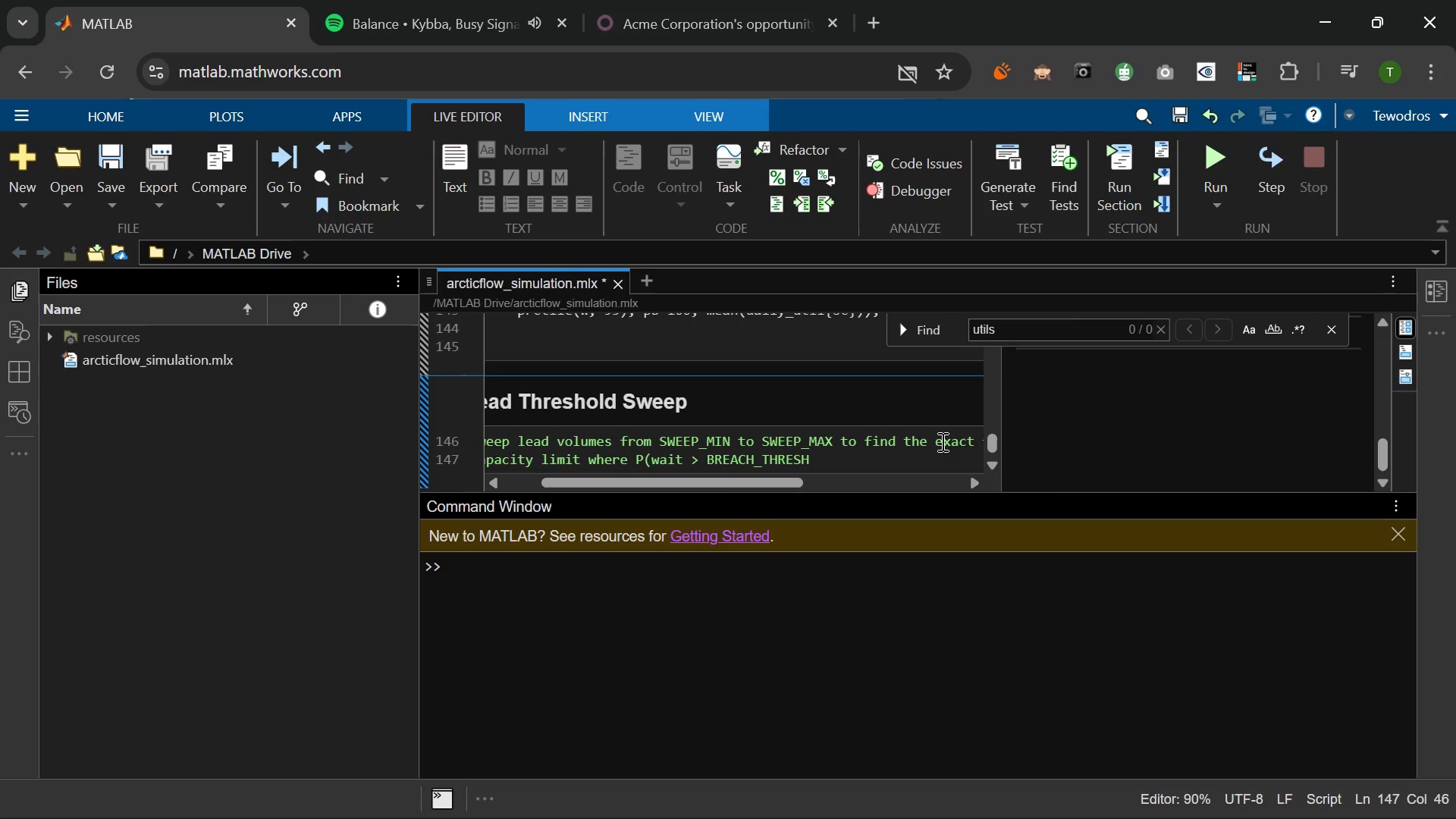 
type() C)
key(Backspace)
type(crosses)
 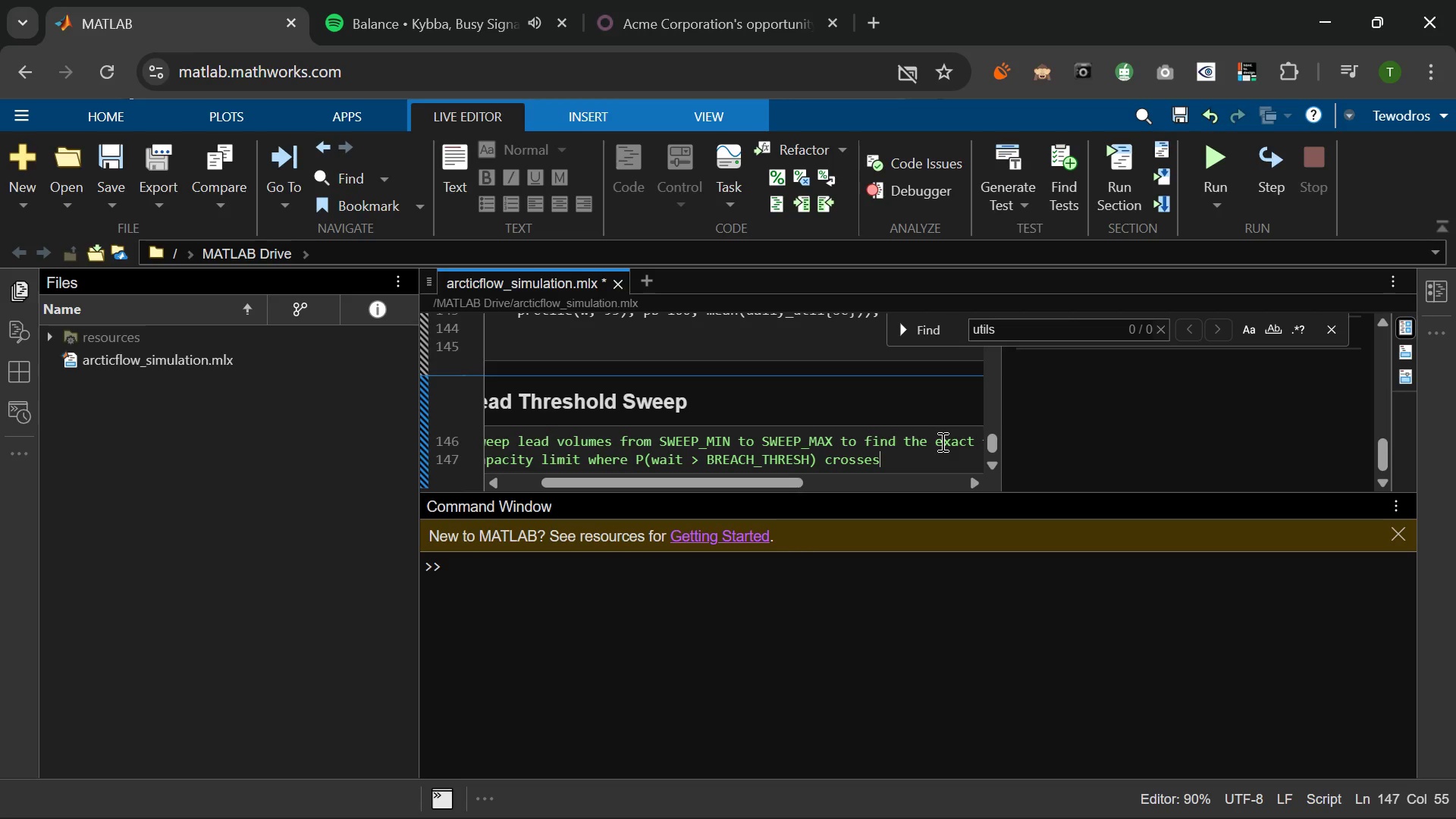 
wait(6.55)
 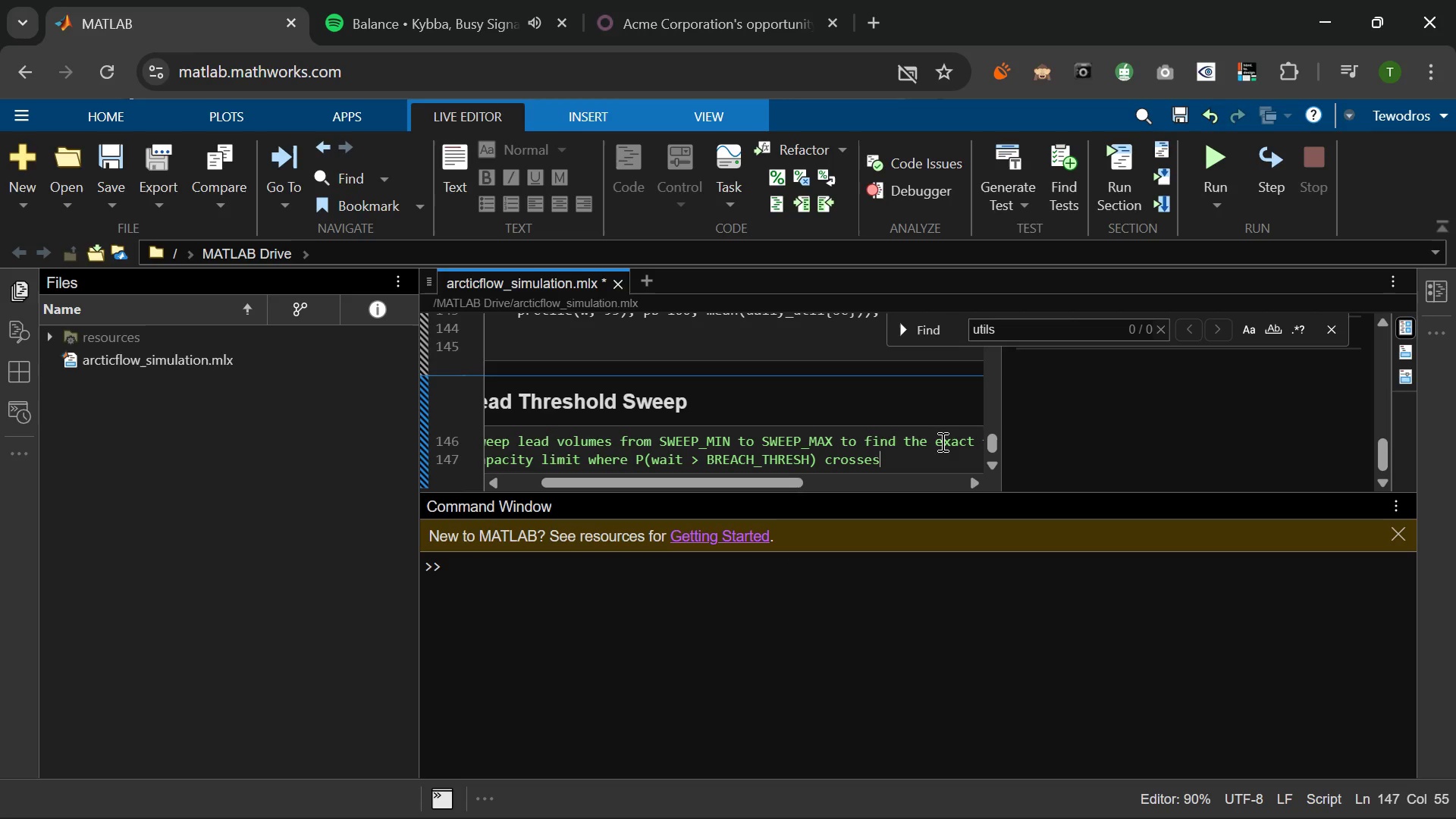 
type( BT)
key(Backspace)
type(re)
key(Backspace)
key(Backspace)
type(REACH_PROB.)
 